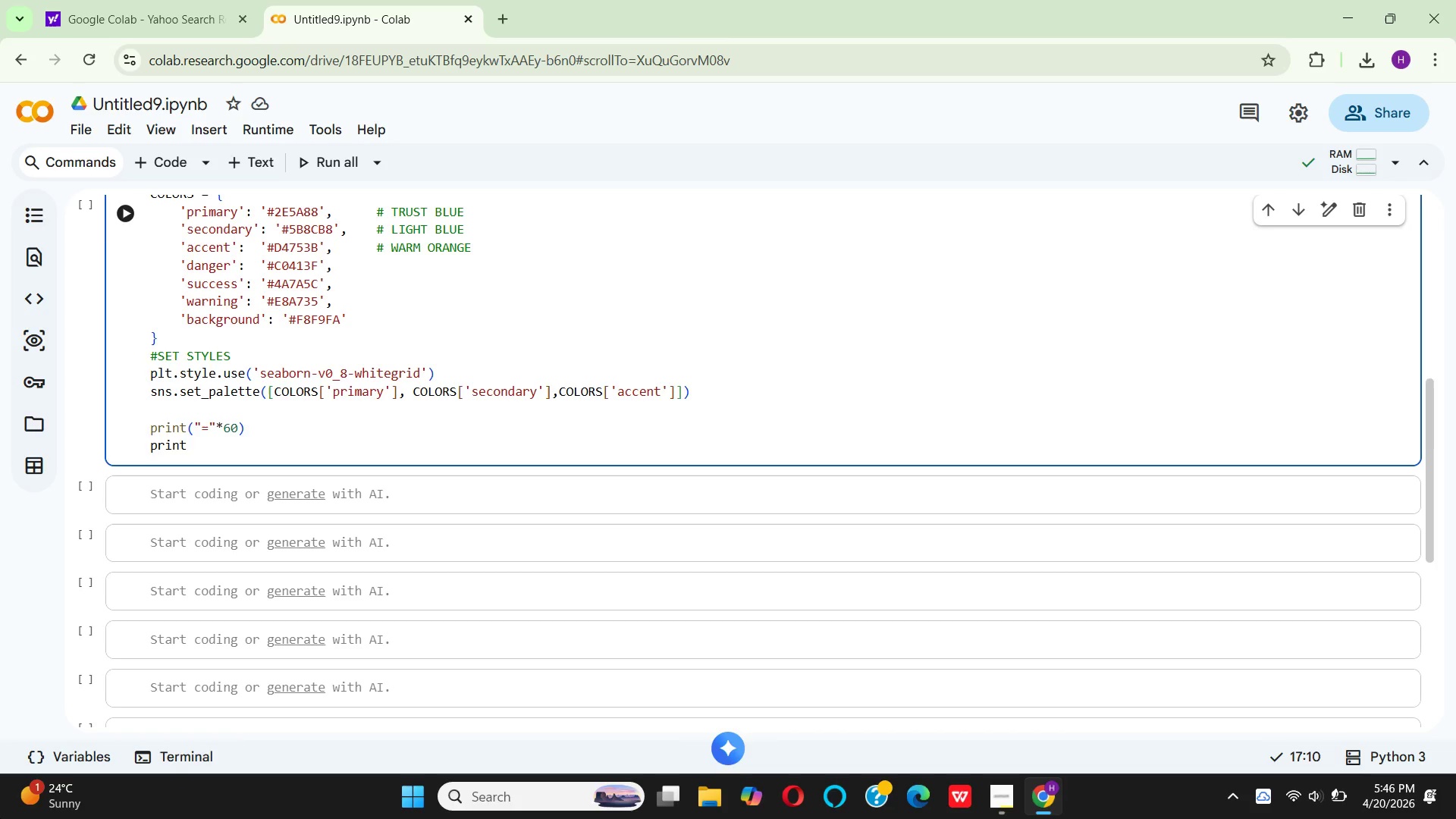 
type(("car)
 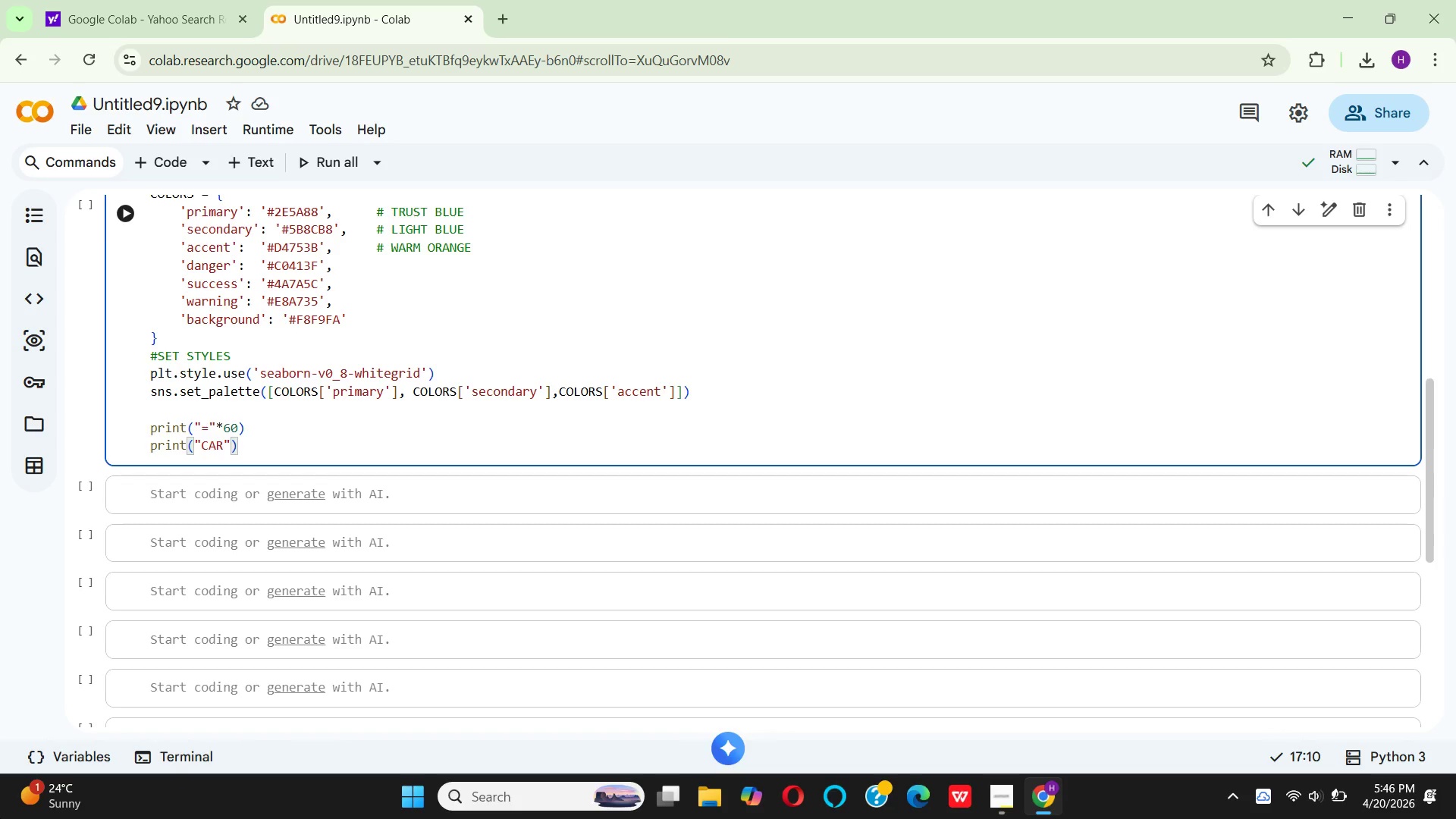 
type(e dese)
 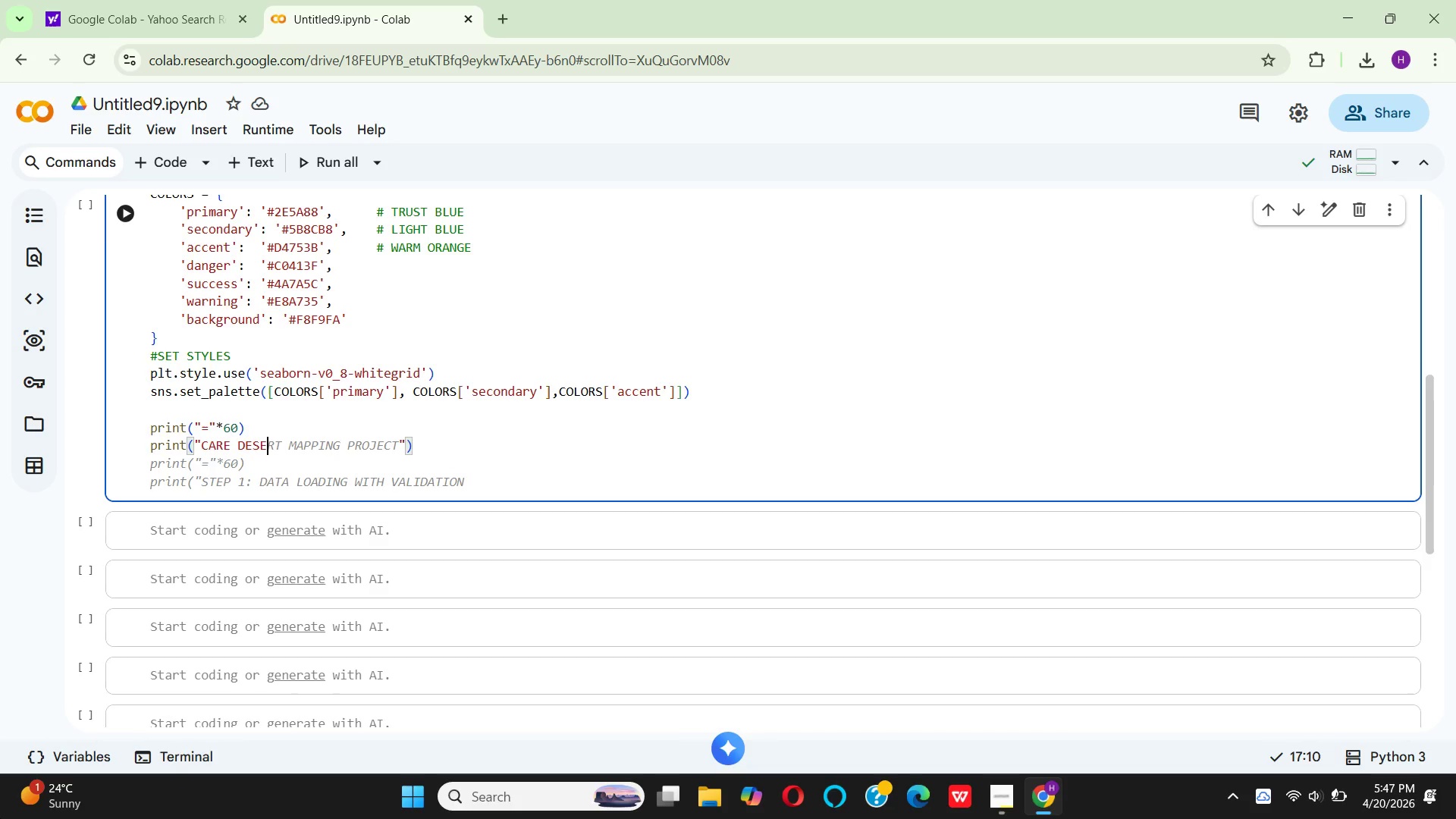 
wait(5.42)
 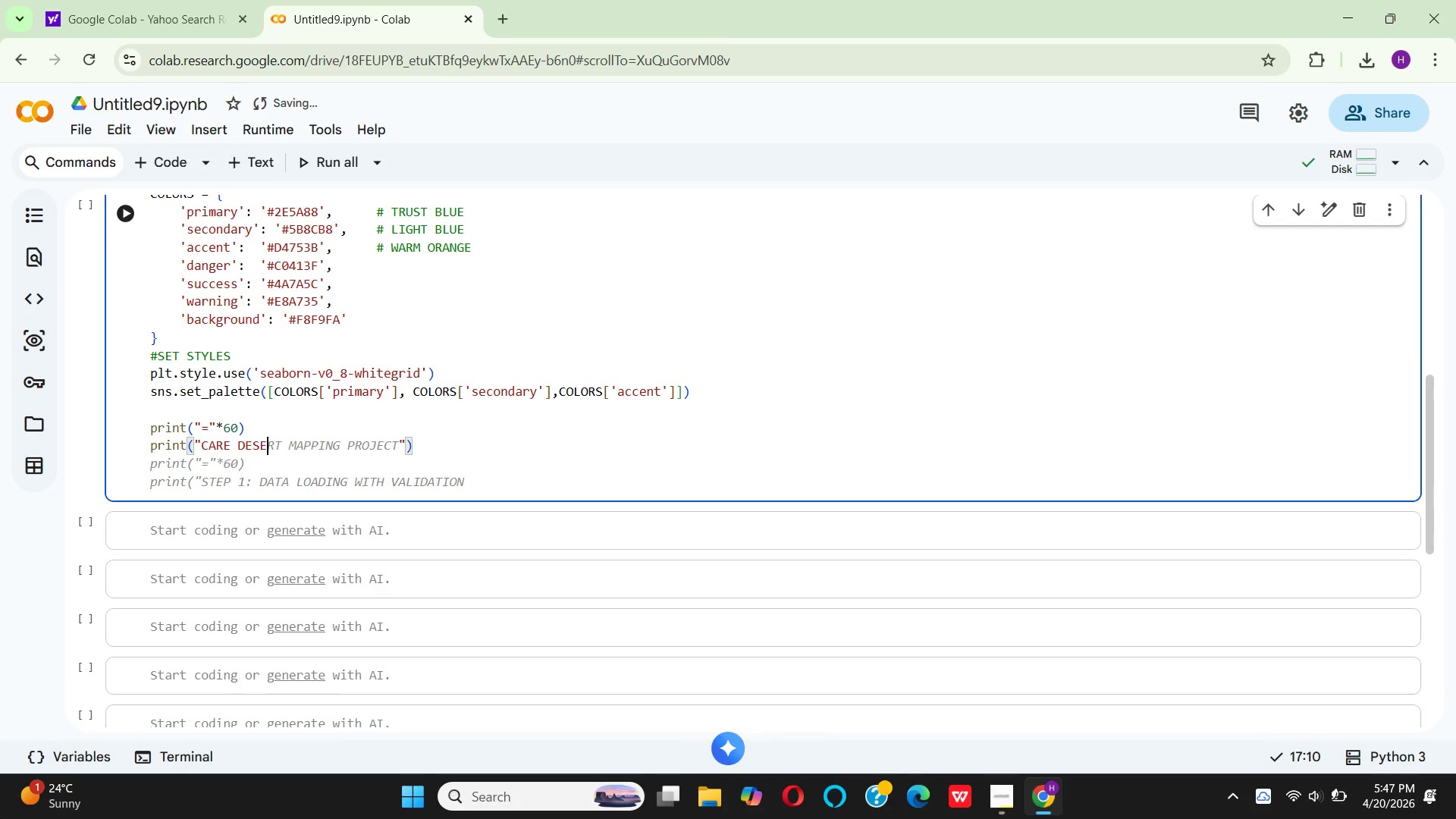 
type(rt mapping project)
 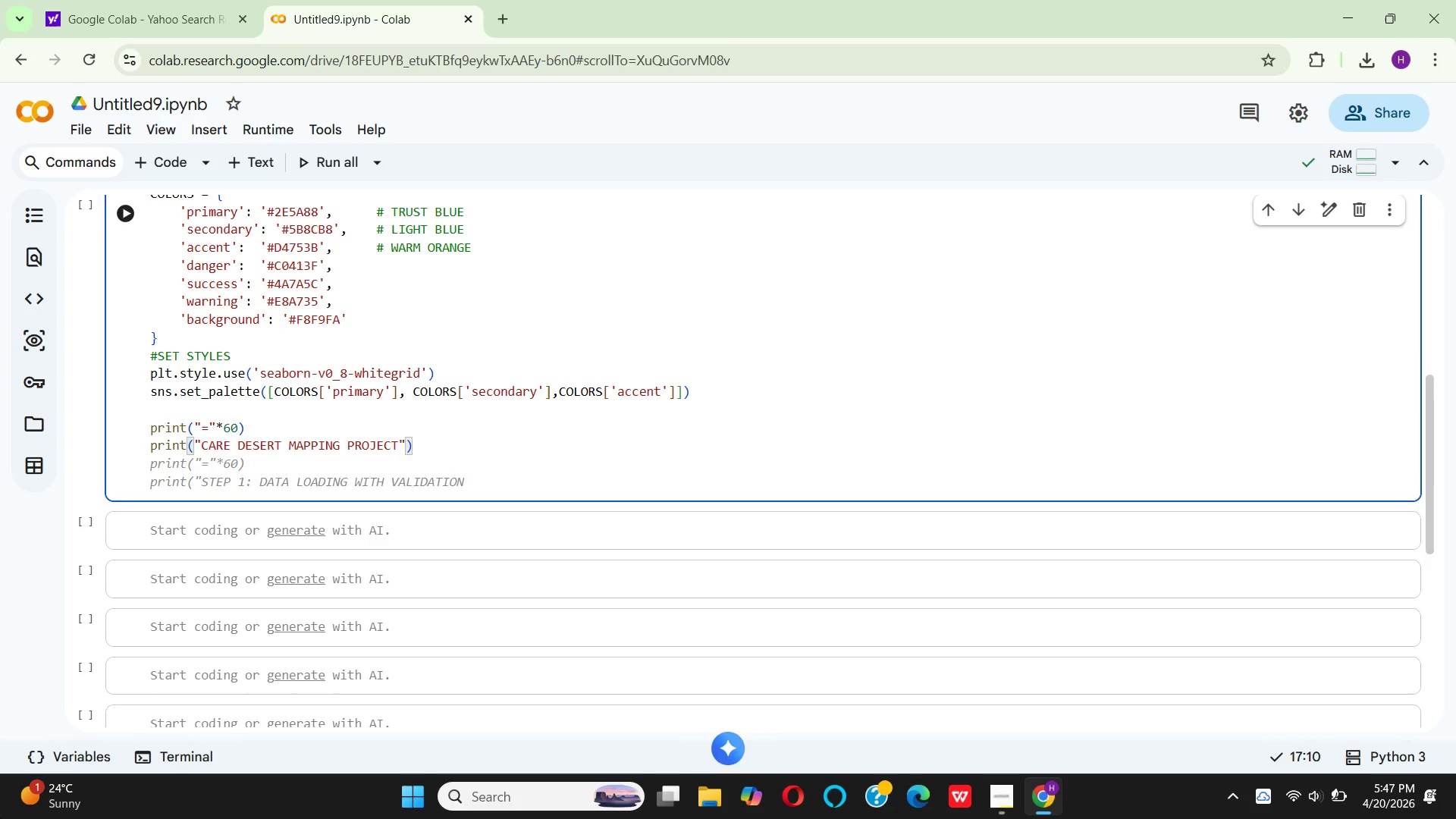 
key(ArrowRight)
 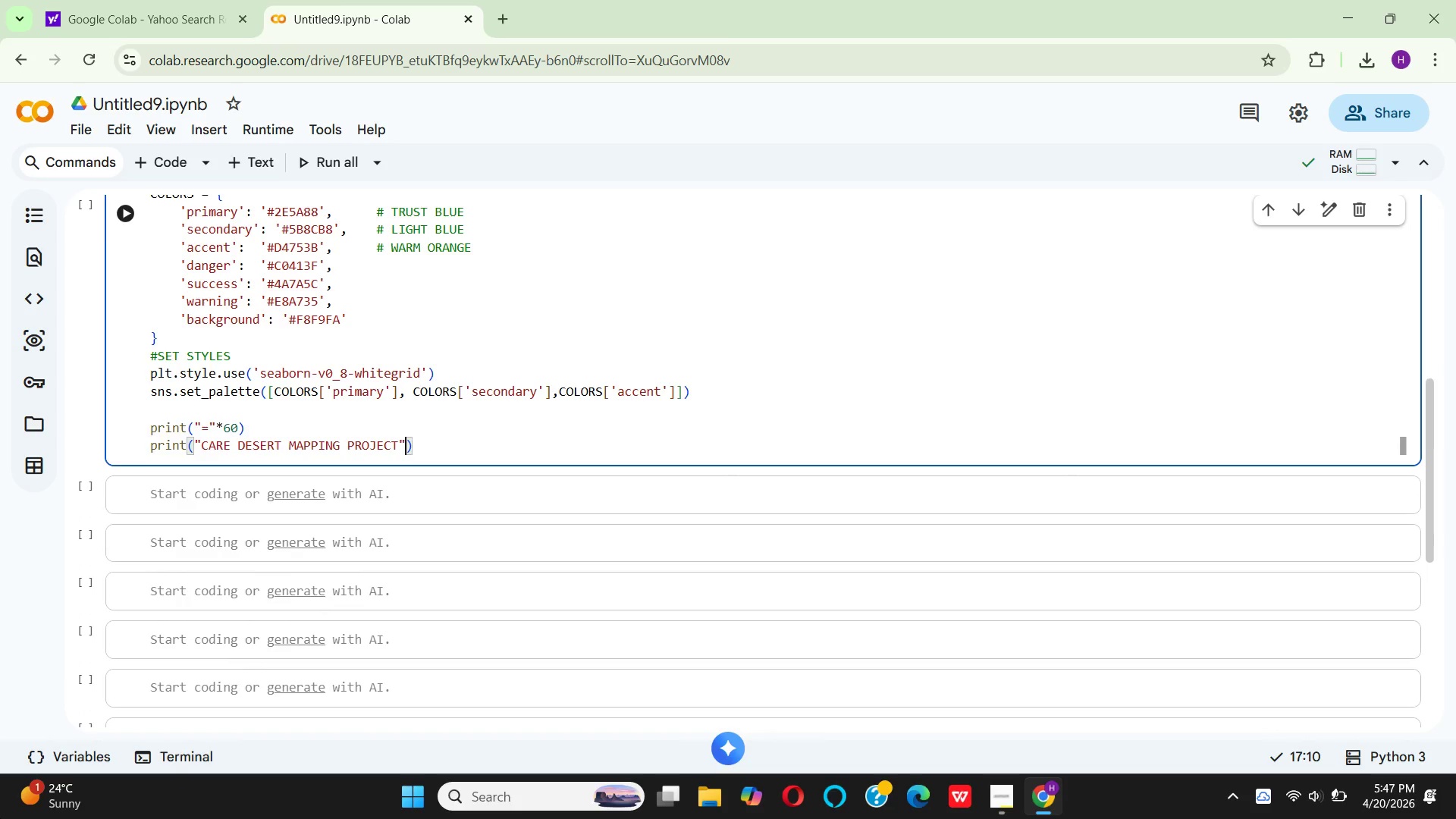 
key(ArrowRight)
 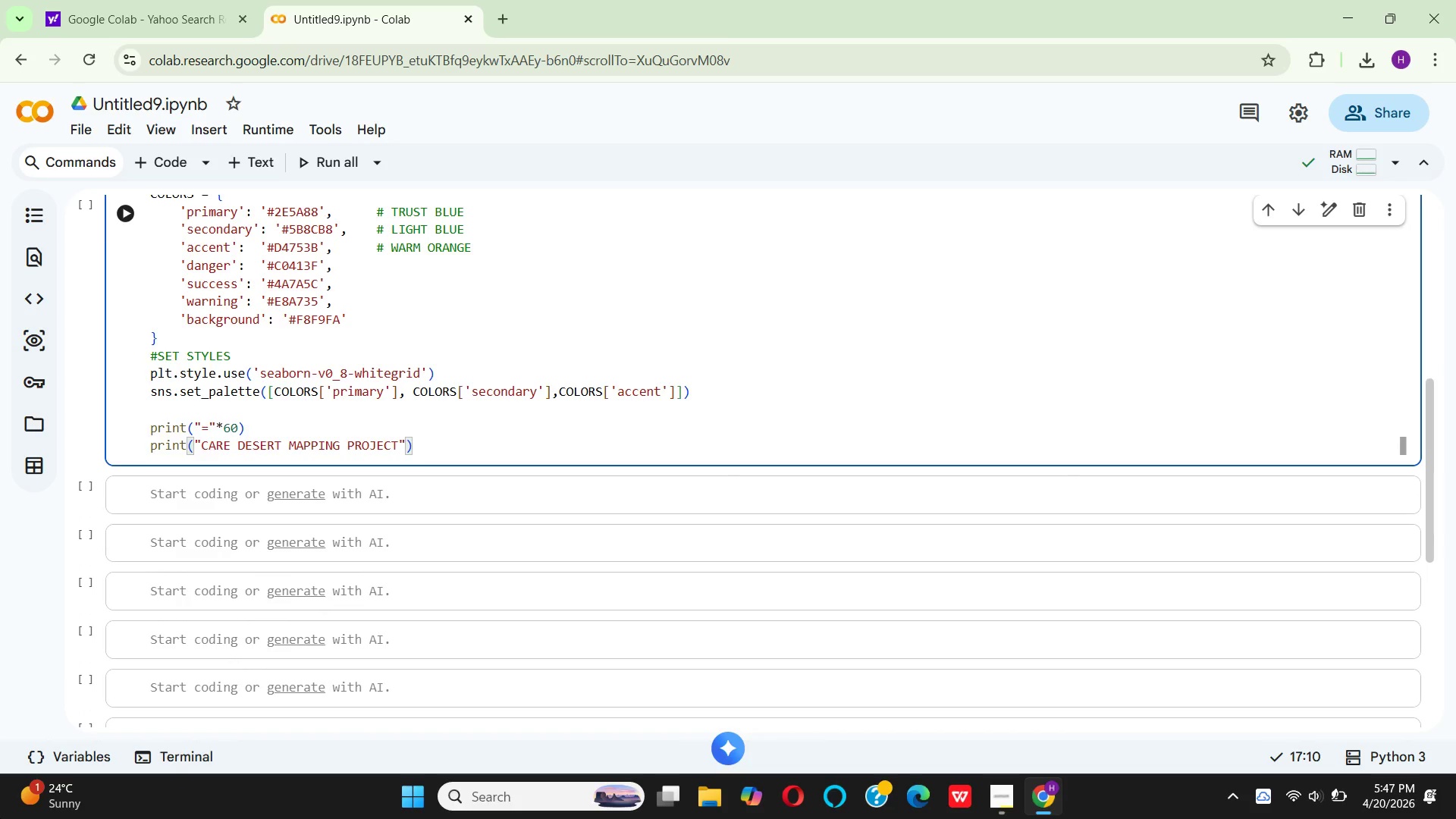 
key(Enter)
 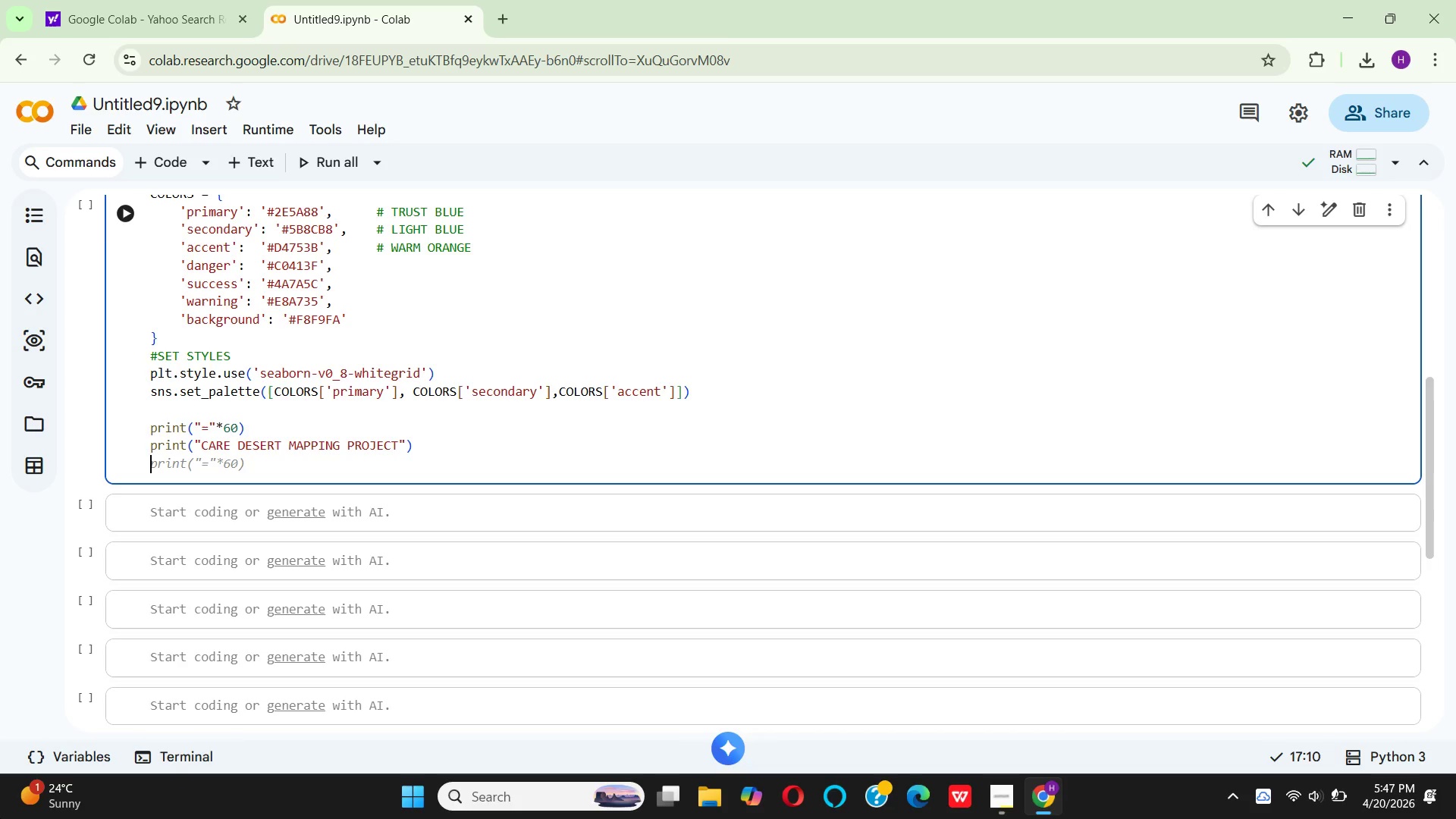 
type(pr)
key(Backspace)
key(Backspace)
type(PRIM)
key(Backspace)
type(N)
 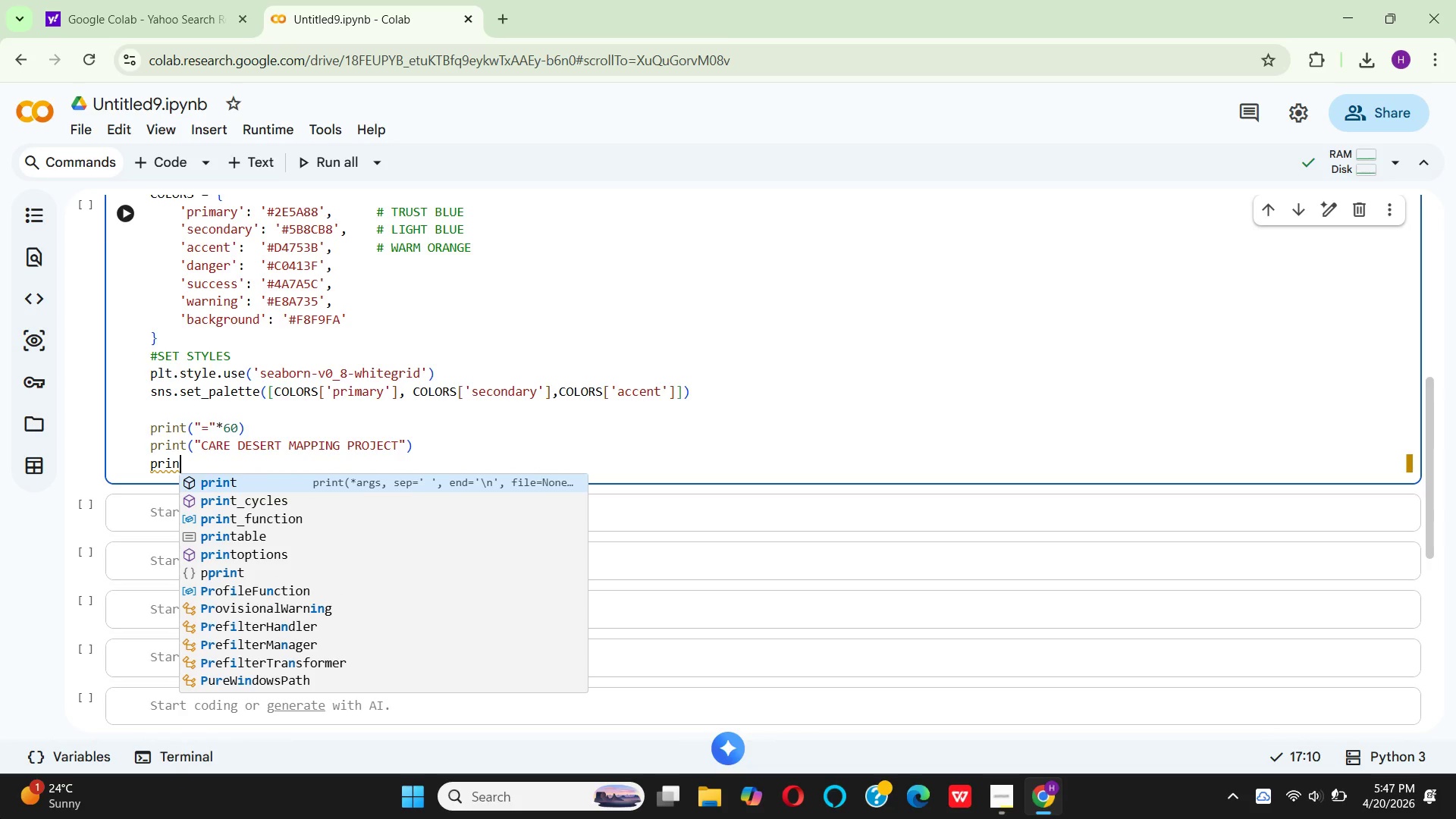 
key(Enter)
 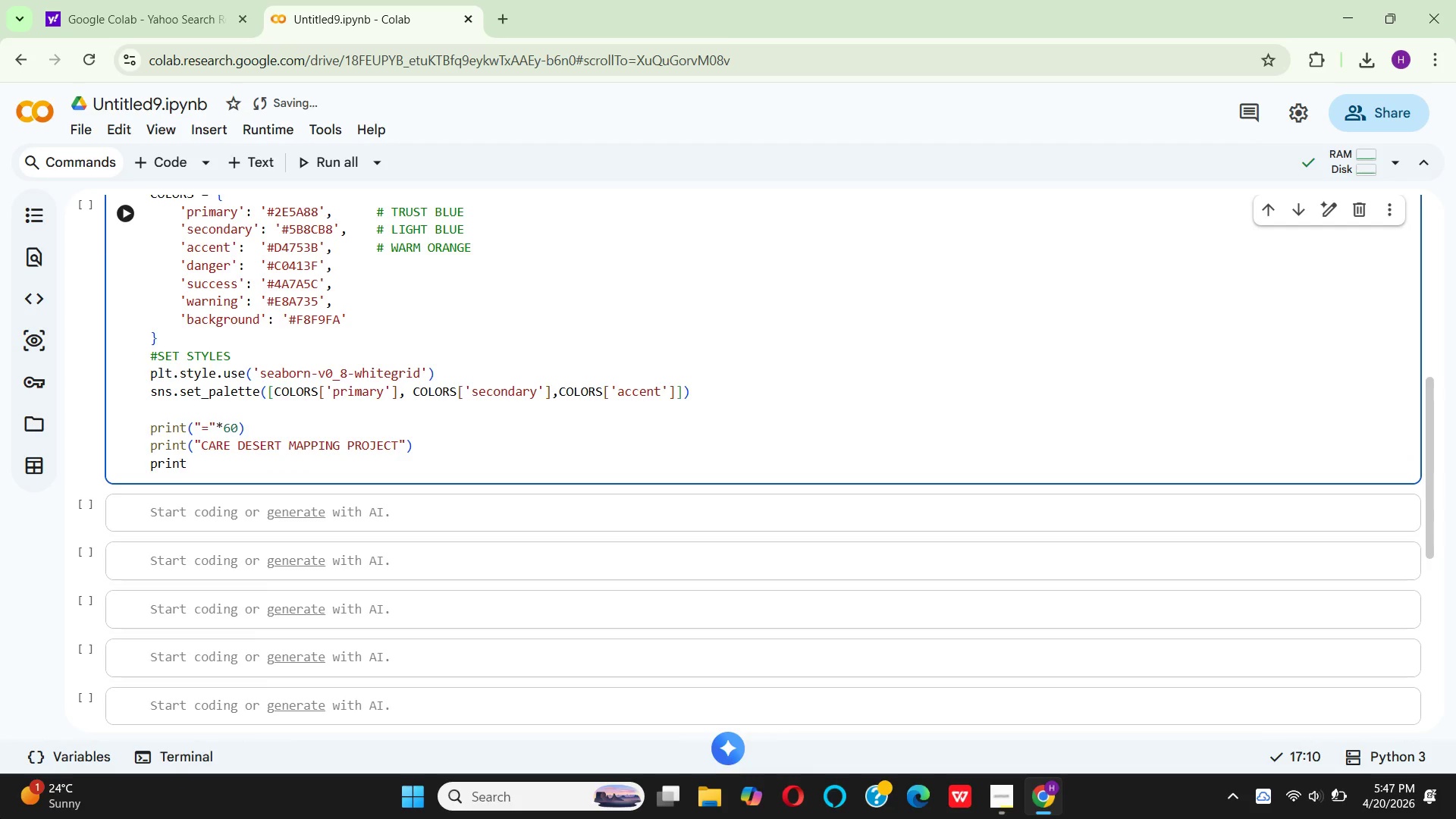 
key(Shift+9)
 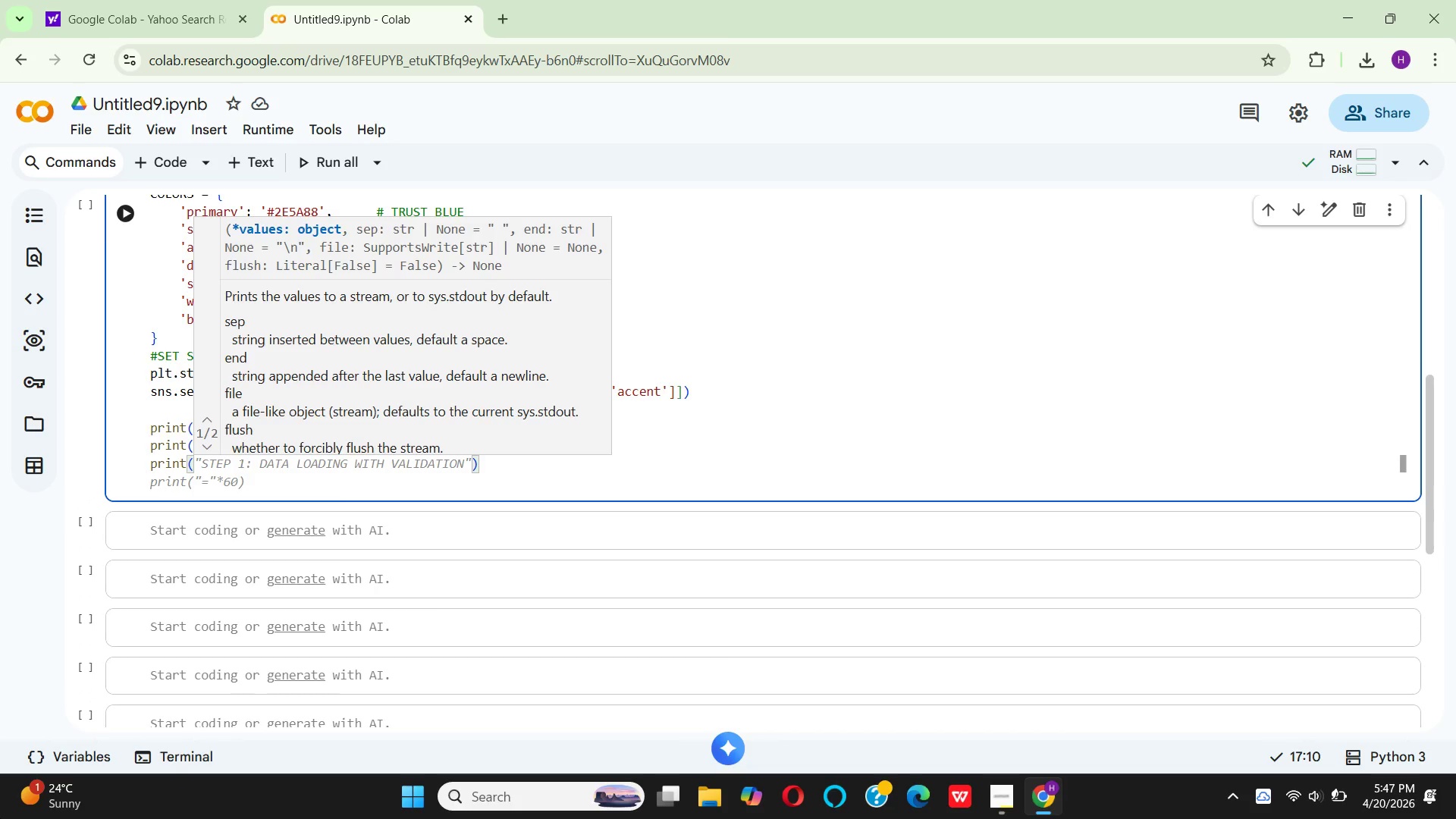 
key(Quote)
 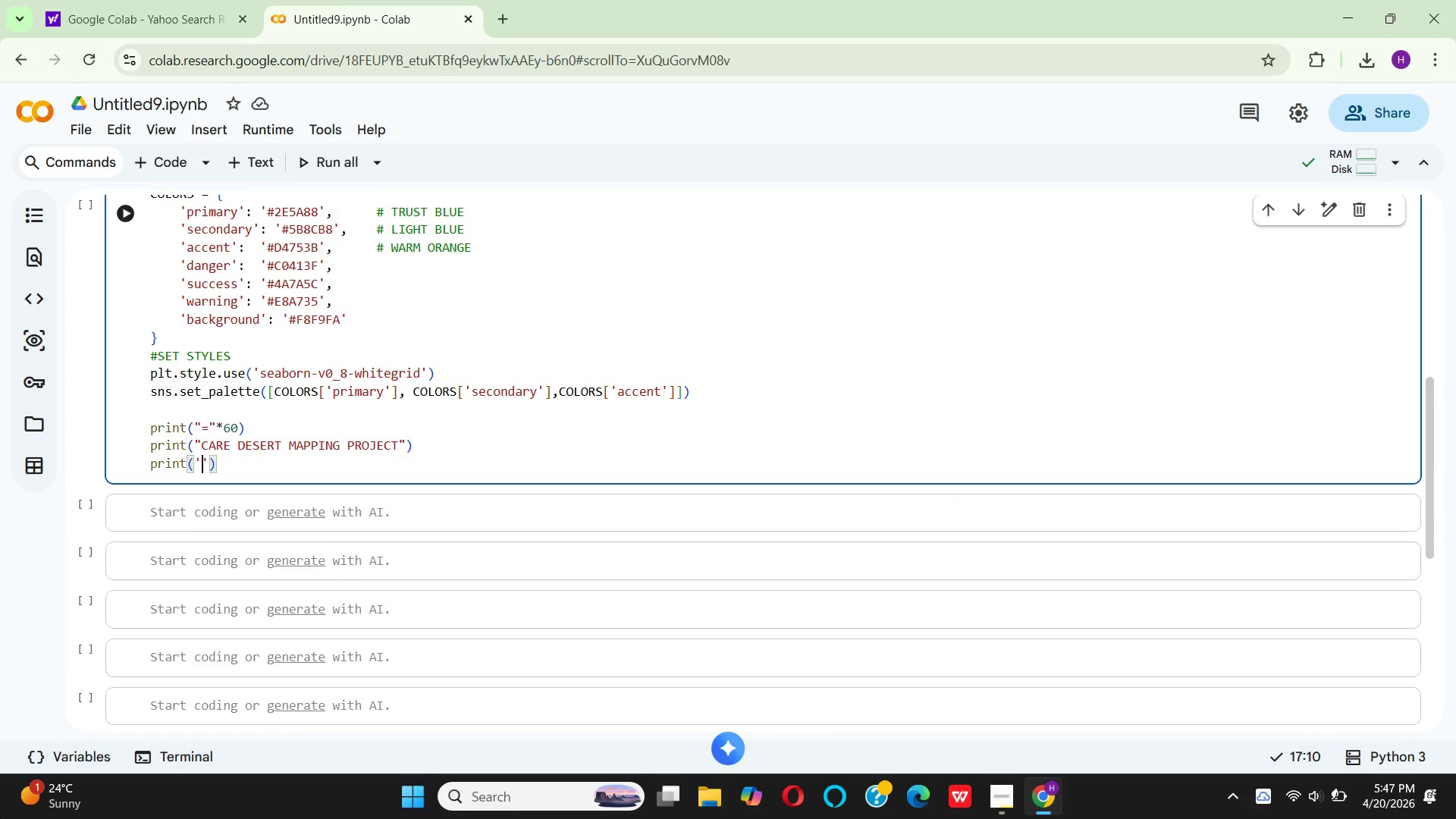 
key(Equal)
 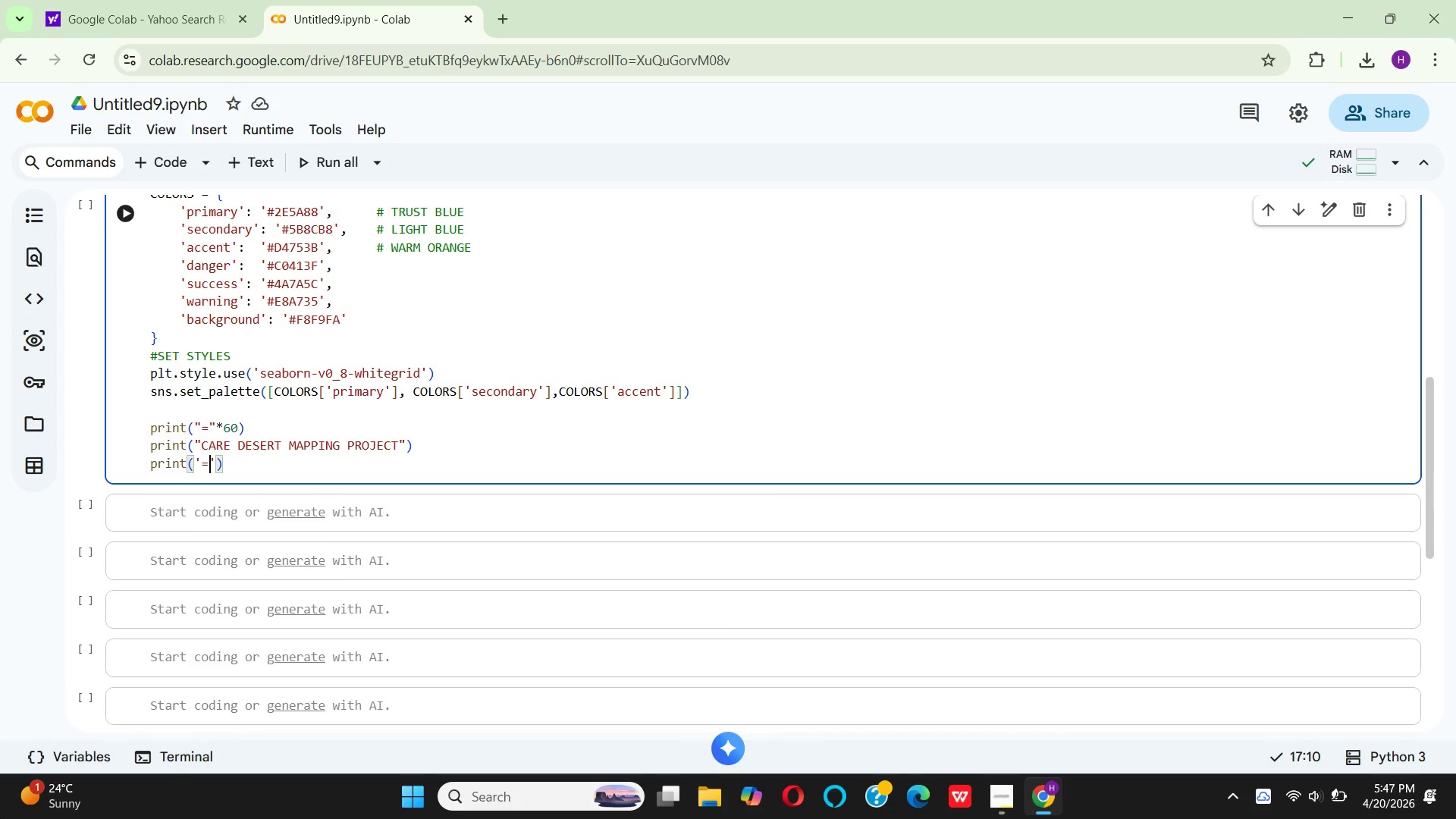 
key(Backspace)
 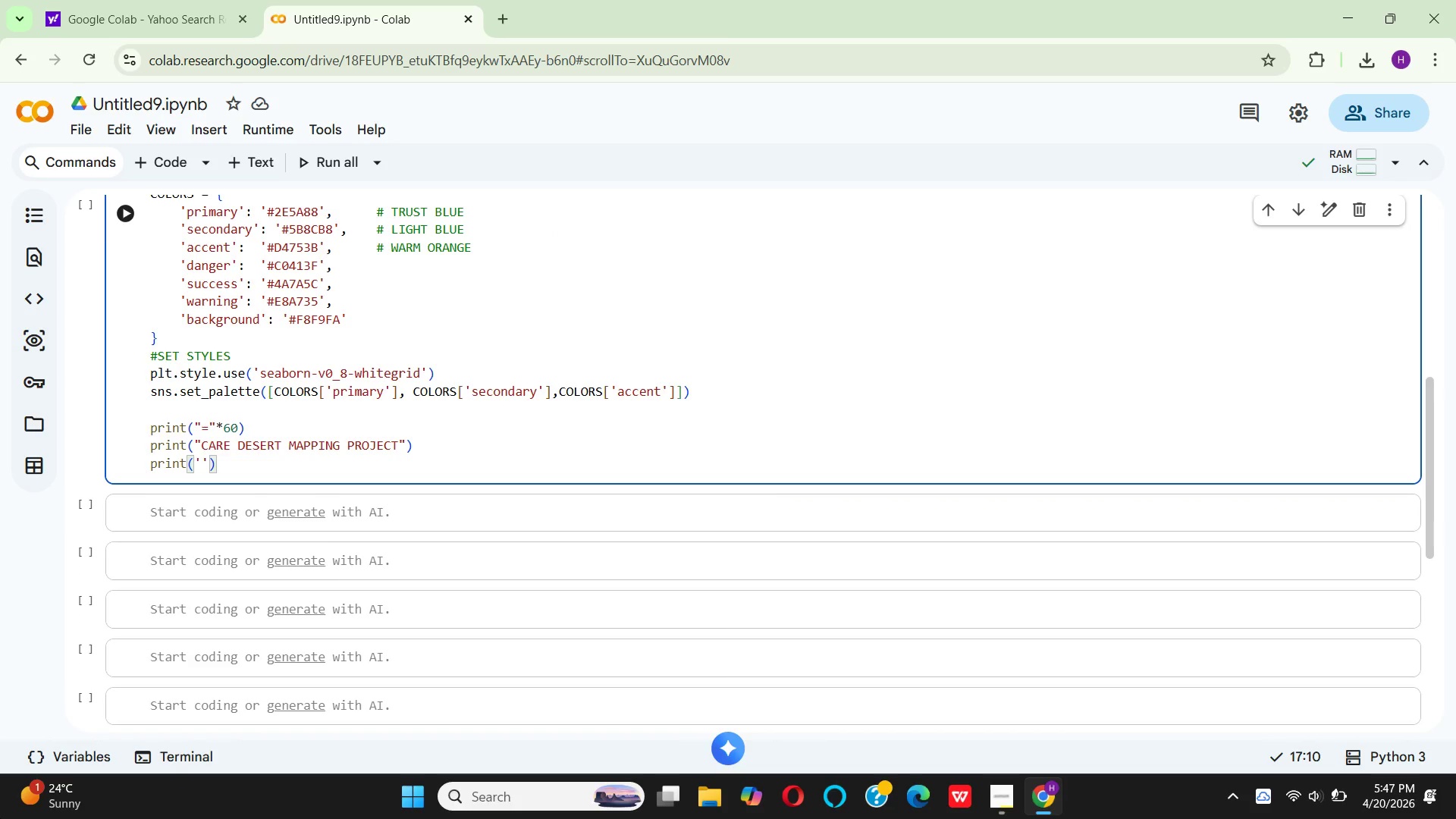 
key(Backspace)
 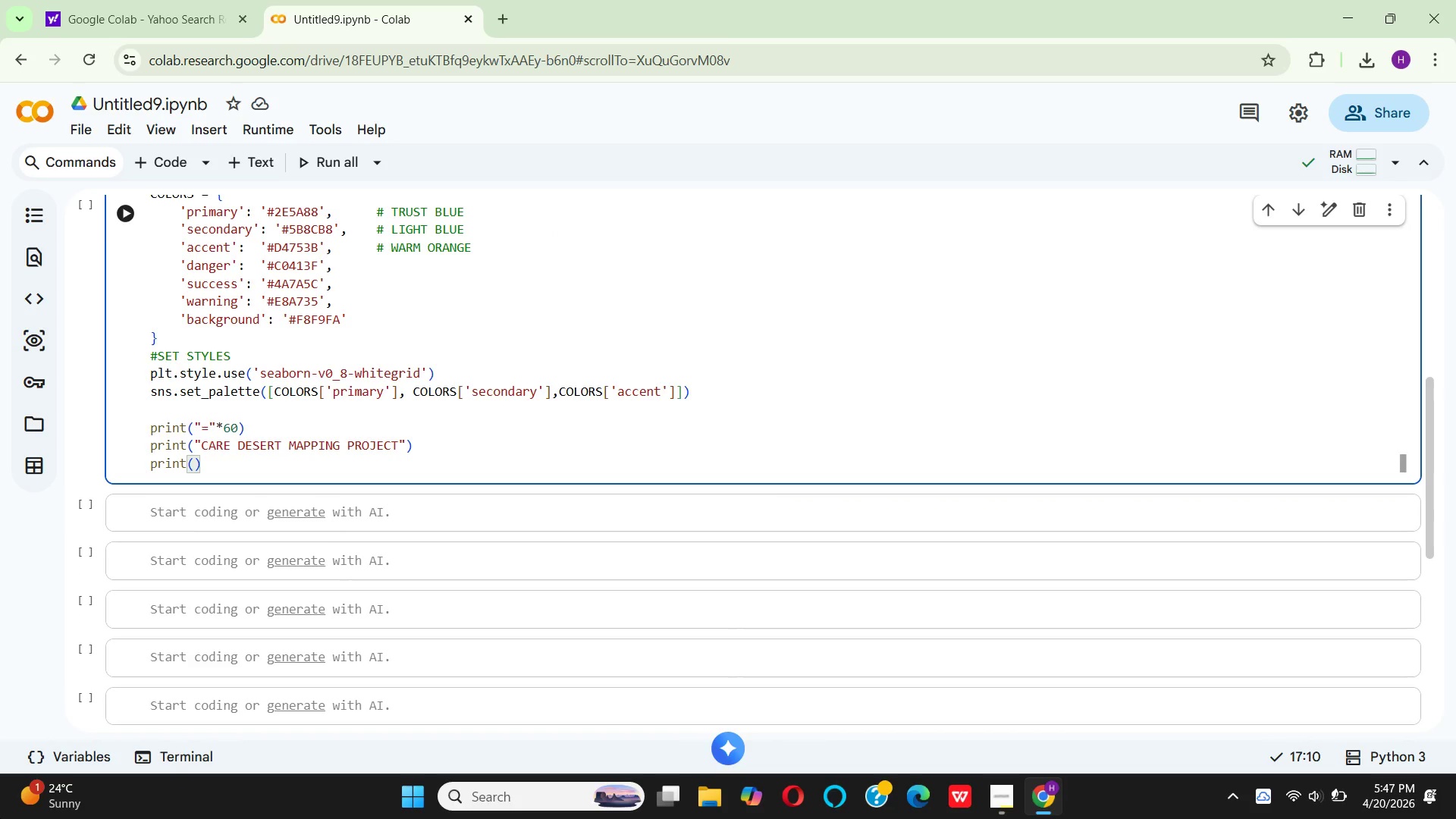 
key(Shift+Quote)
 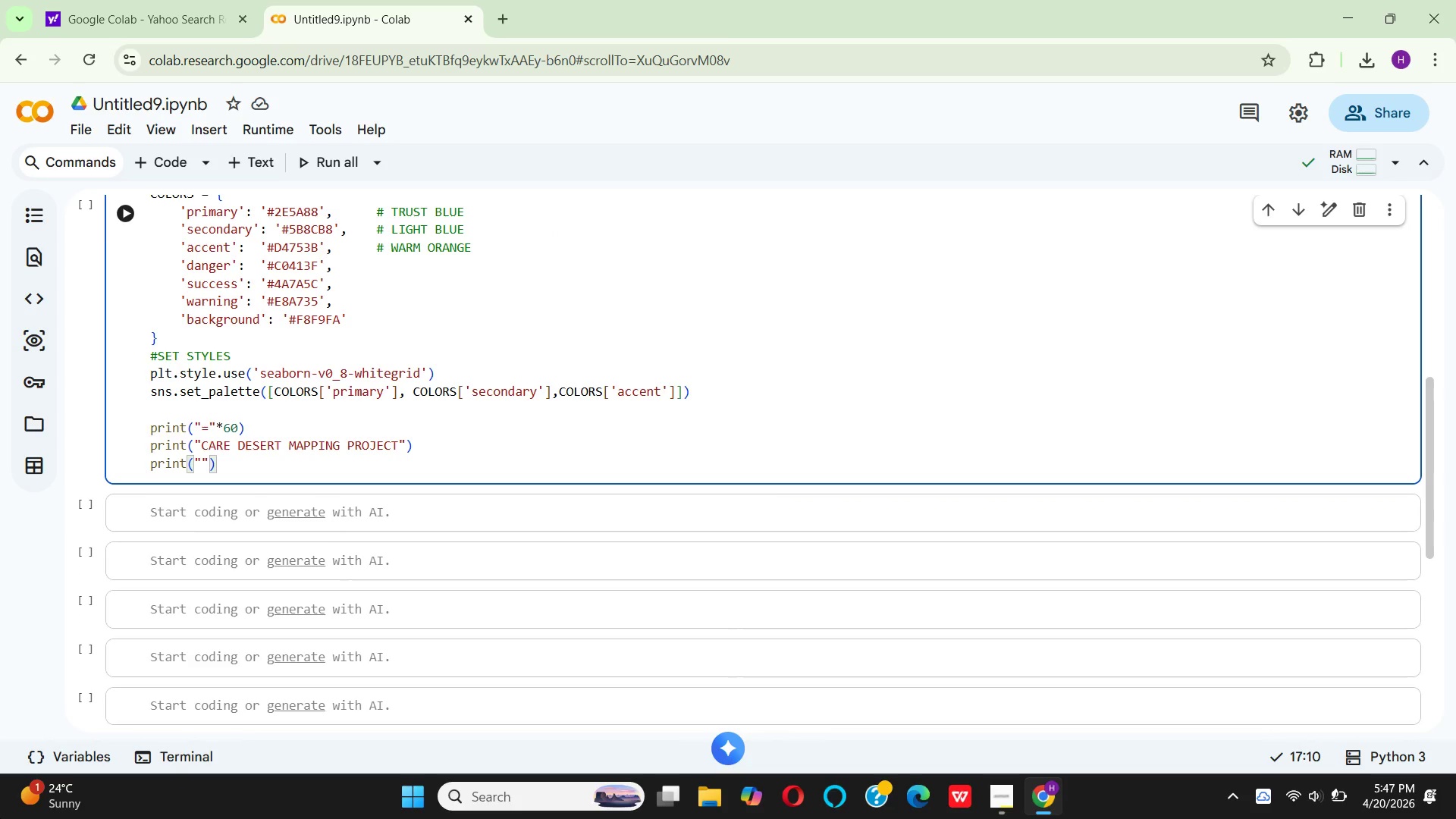 
key(Equal)
 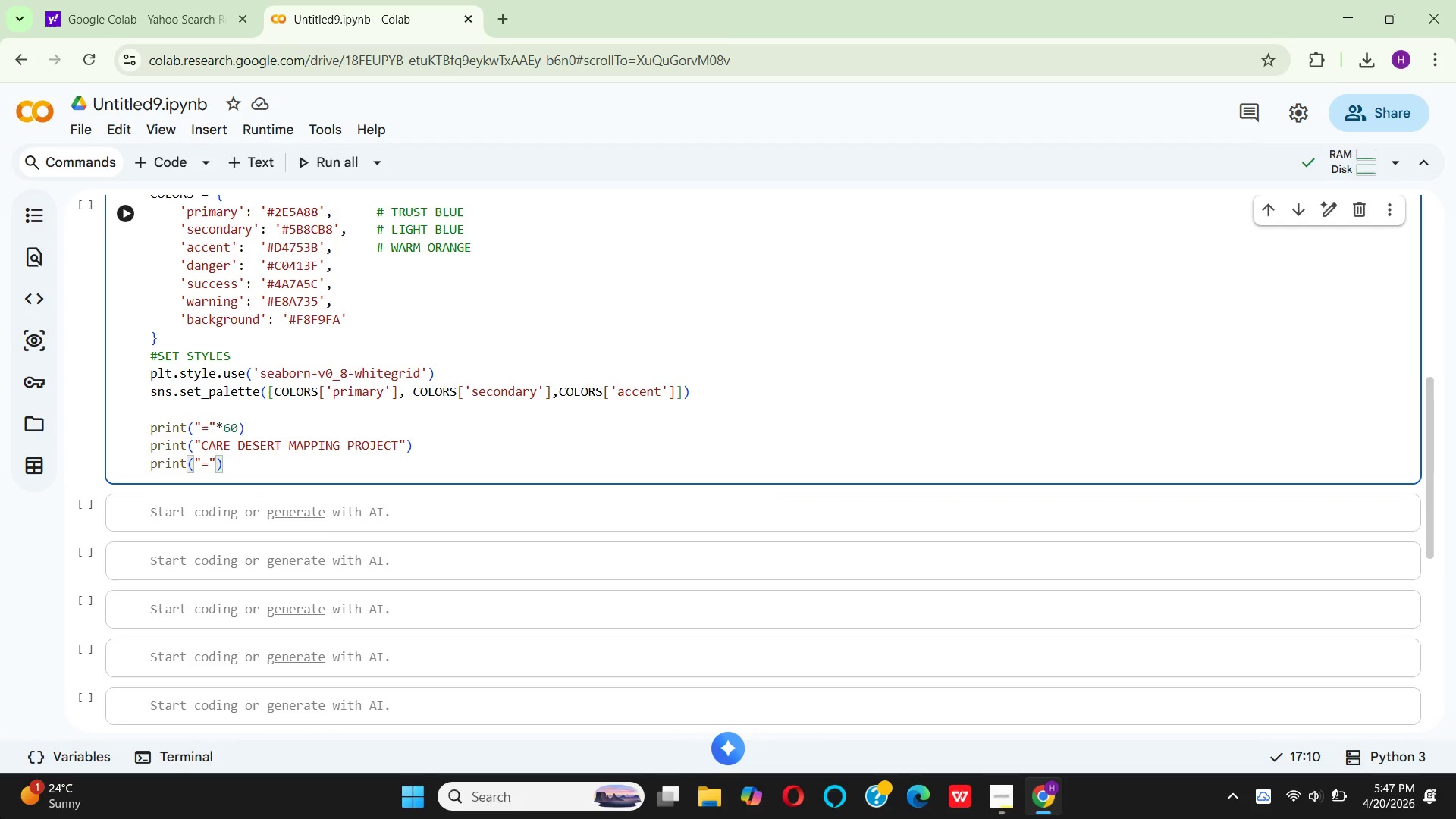 
key(ArrowRight)
 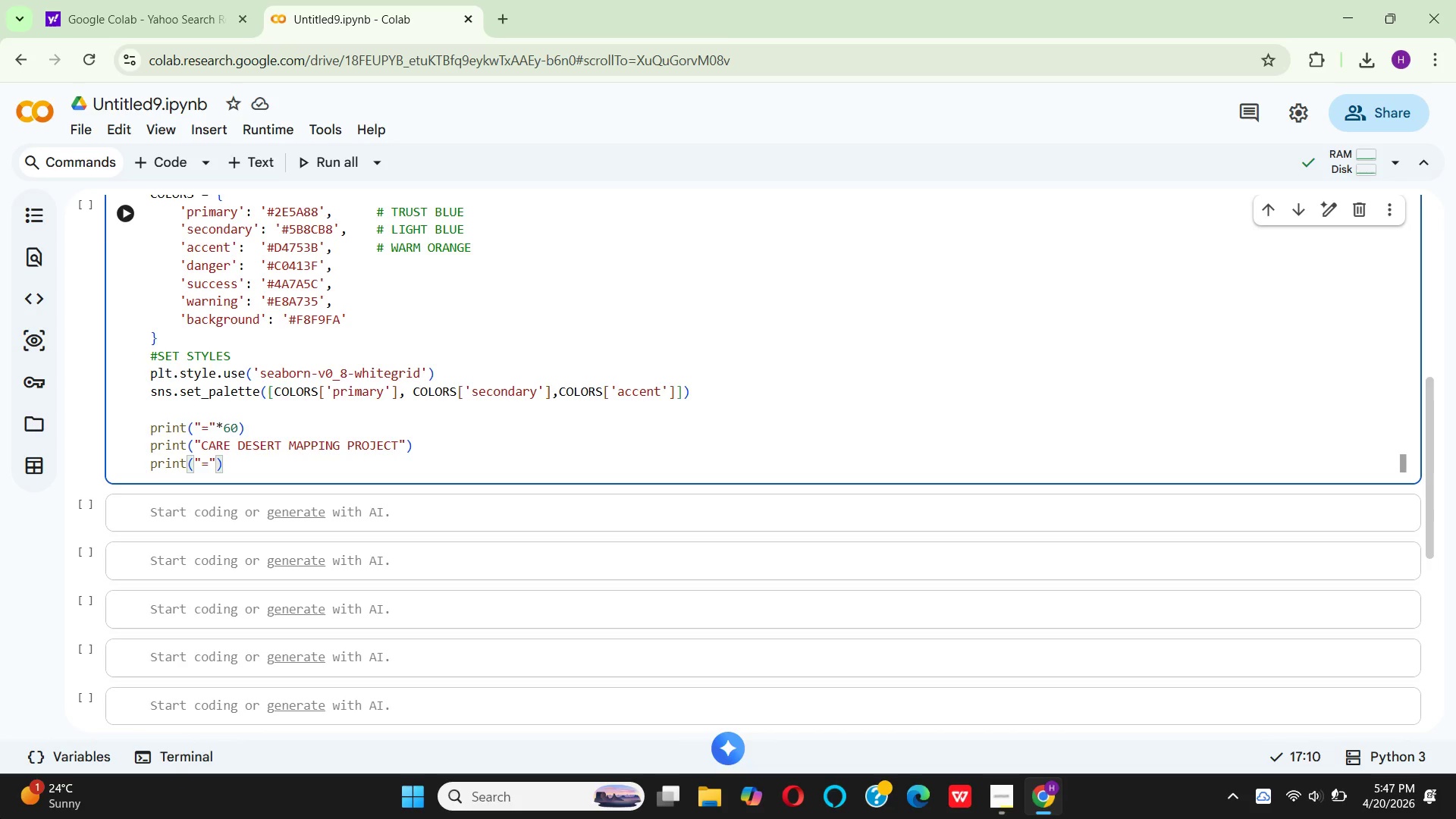 
type(*60)
 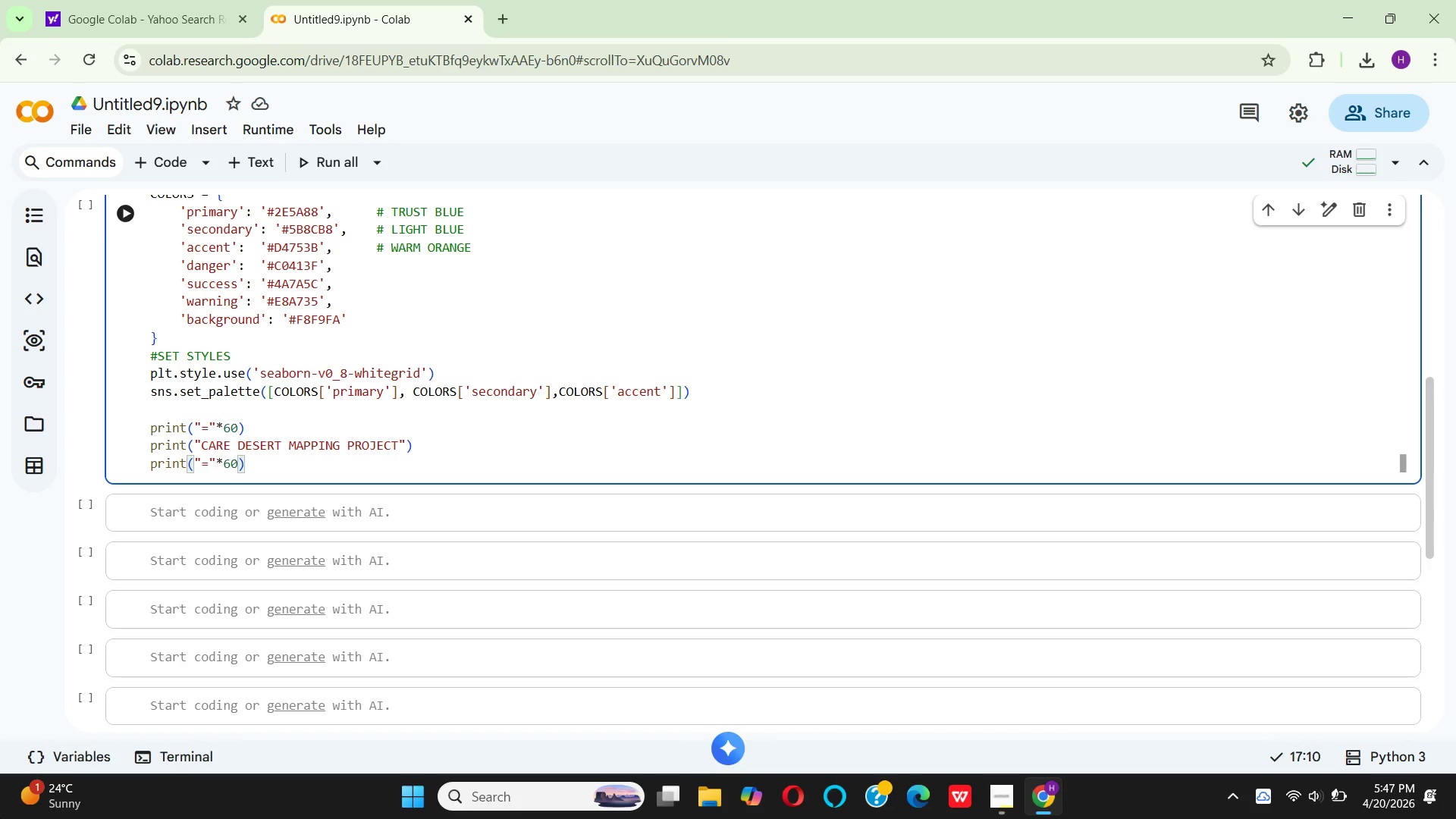 
key(ArrowRight)
 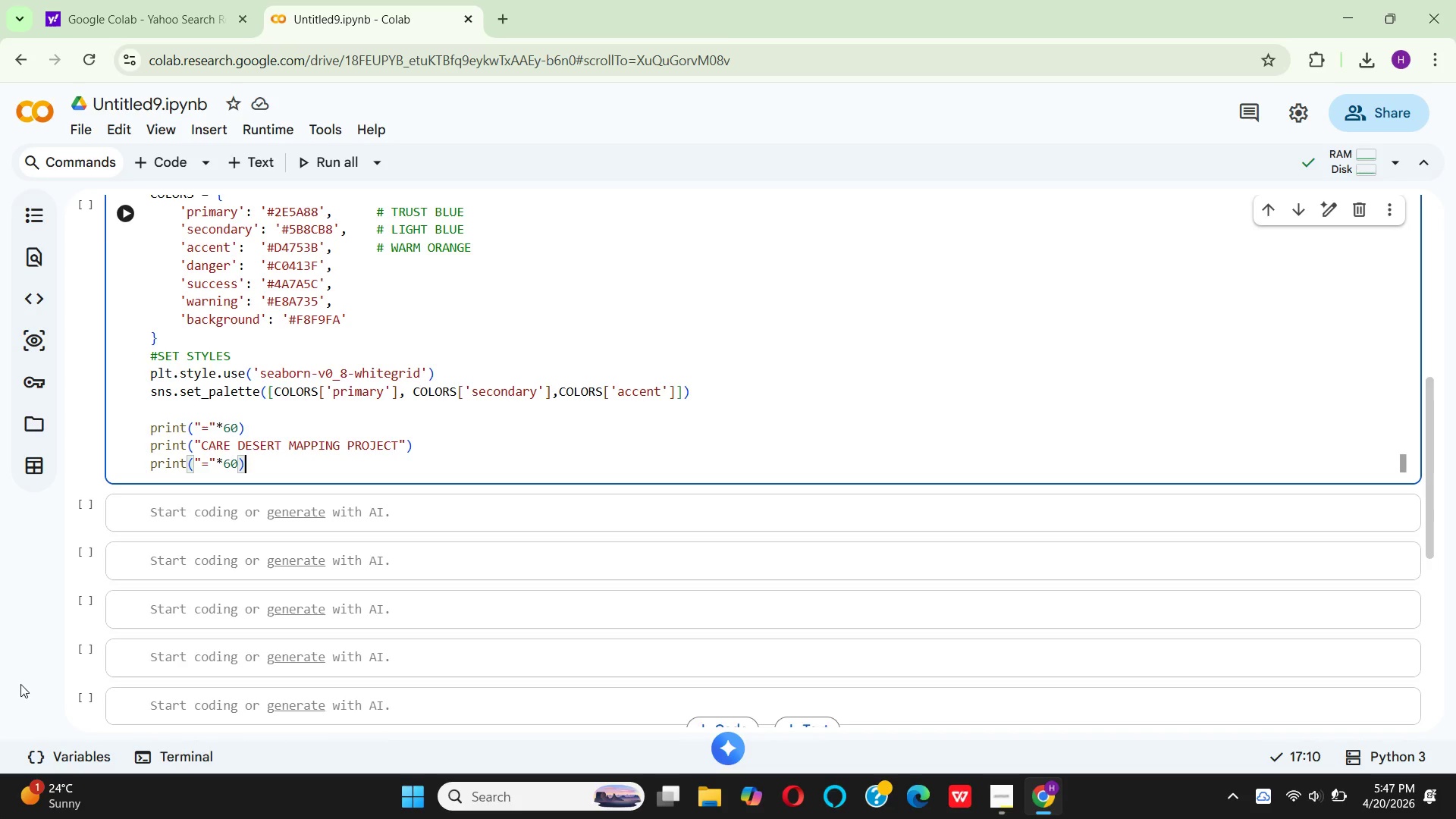 
wait(6.98)
 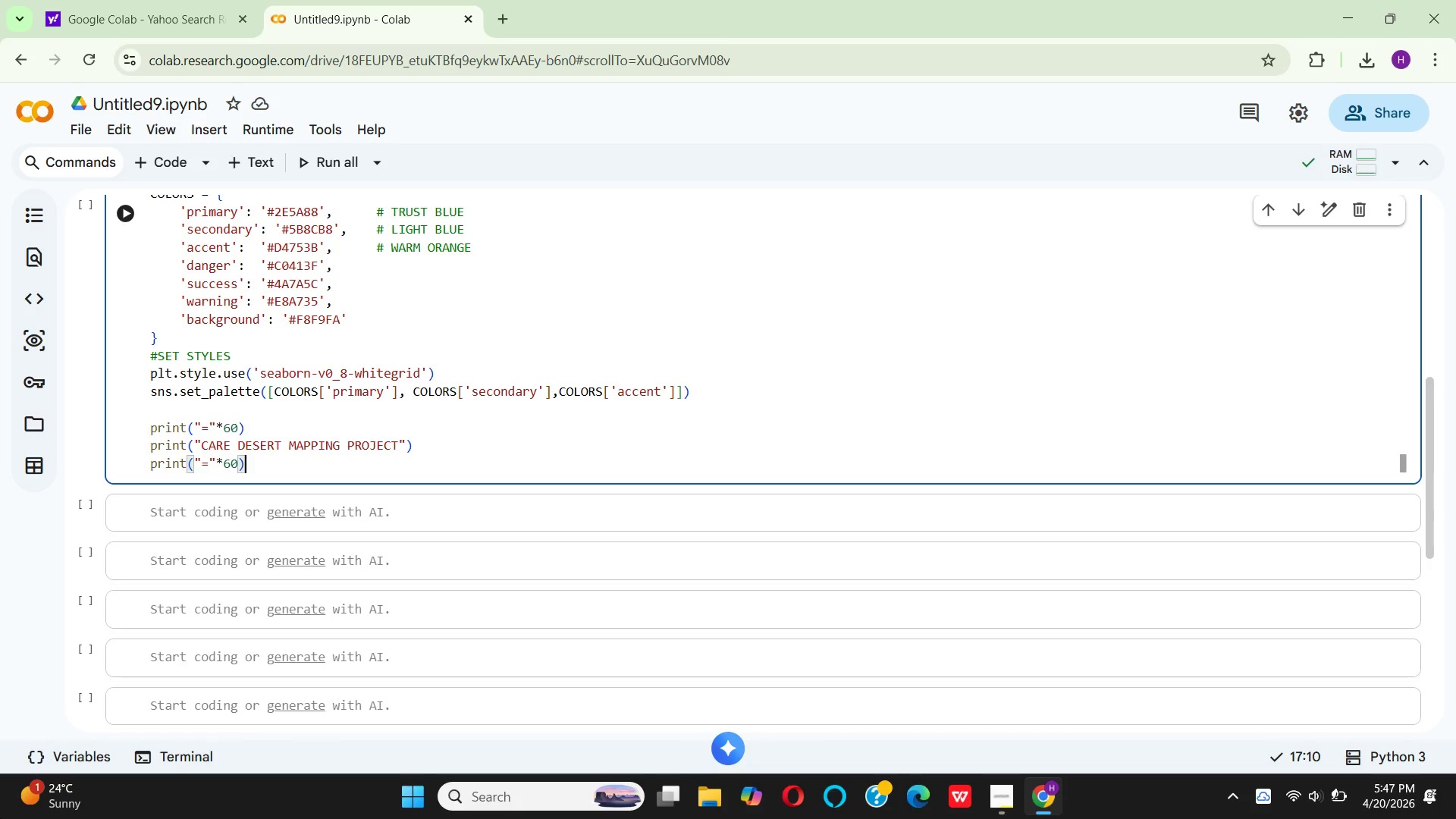 
scroll: coordinate [625, 452], scroll_direction: up, amount: 5.0
 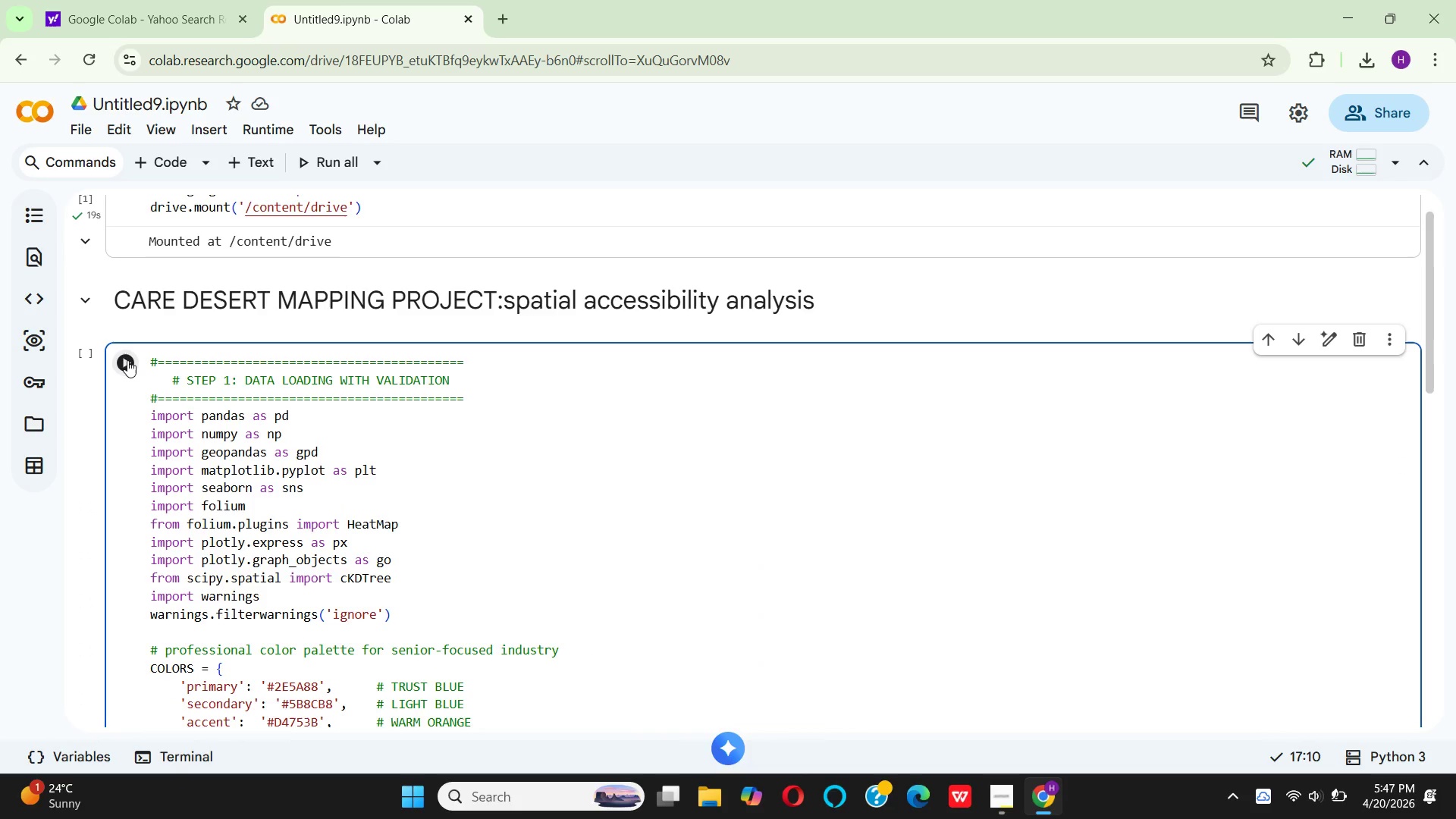 
left_click([127, 359])
 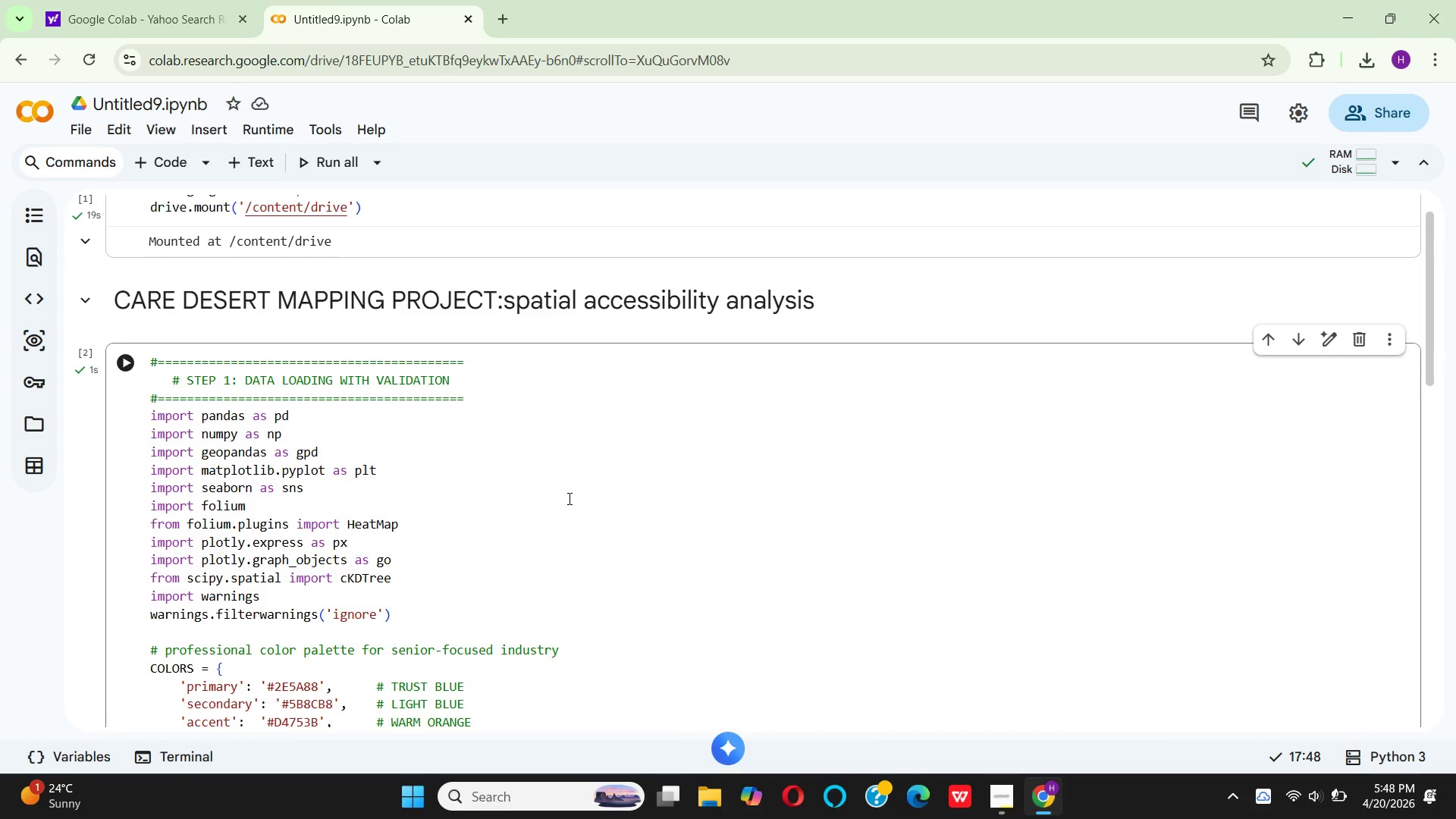 
wait(7.11)
 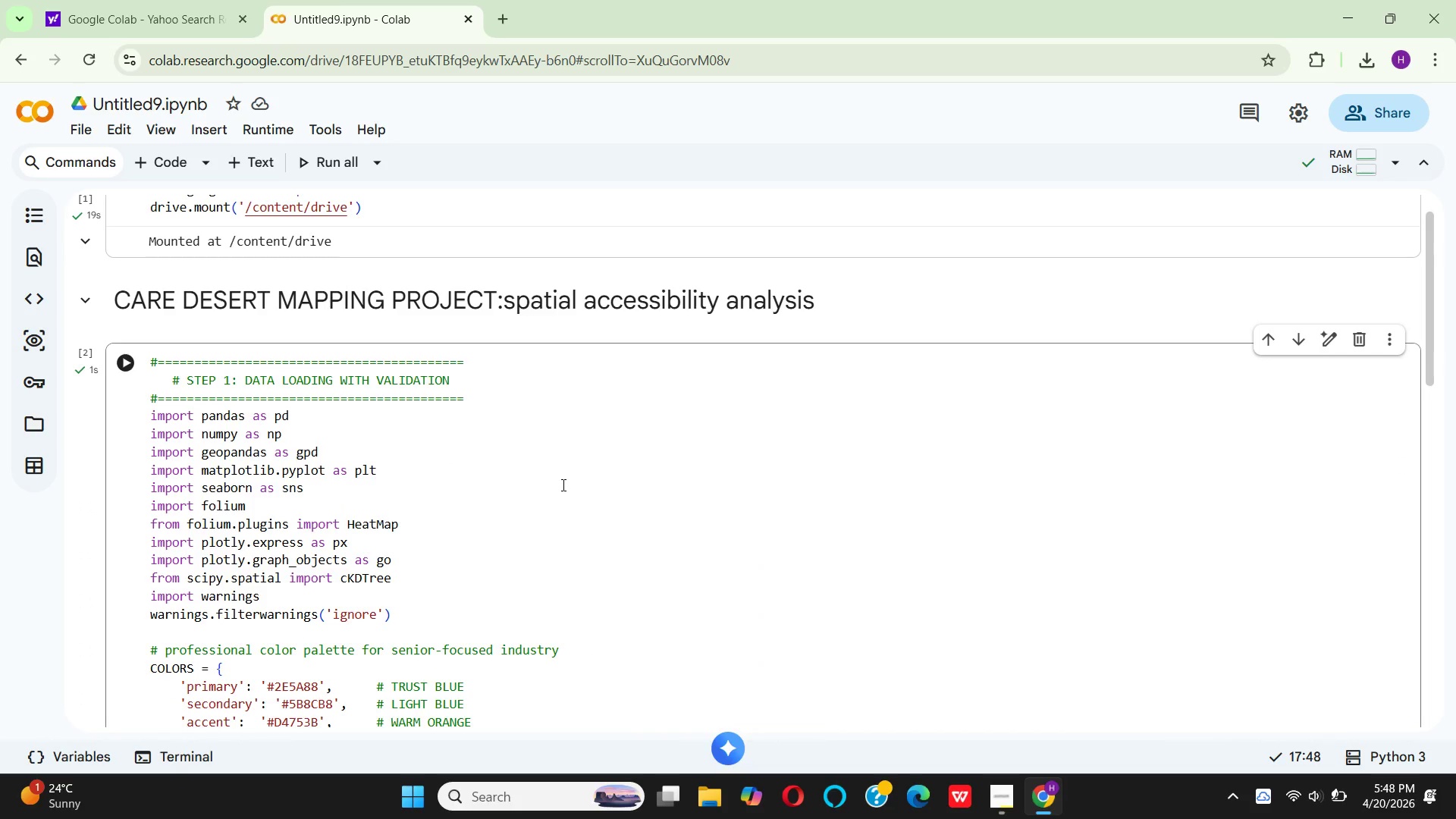 
scroll: coordinate [568, 498], scroll_direction: down, amount: 6.0
 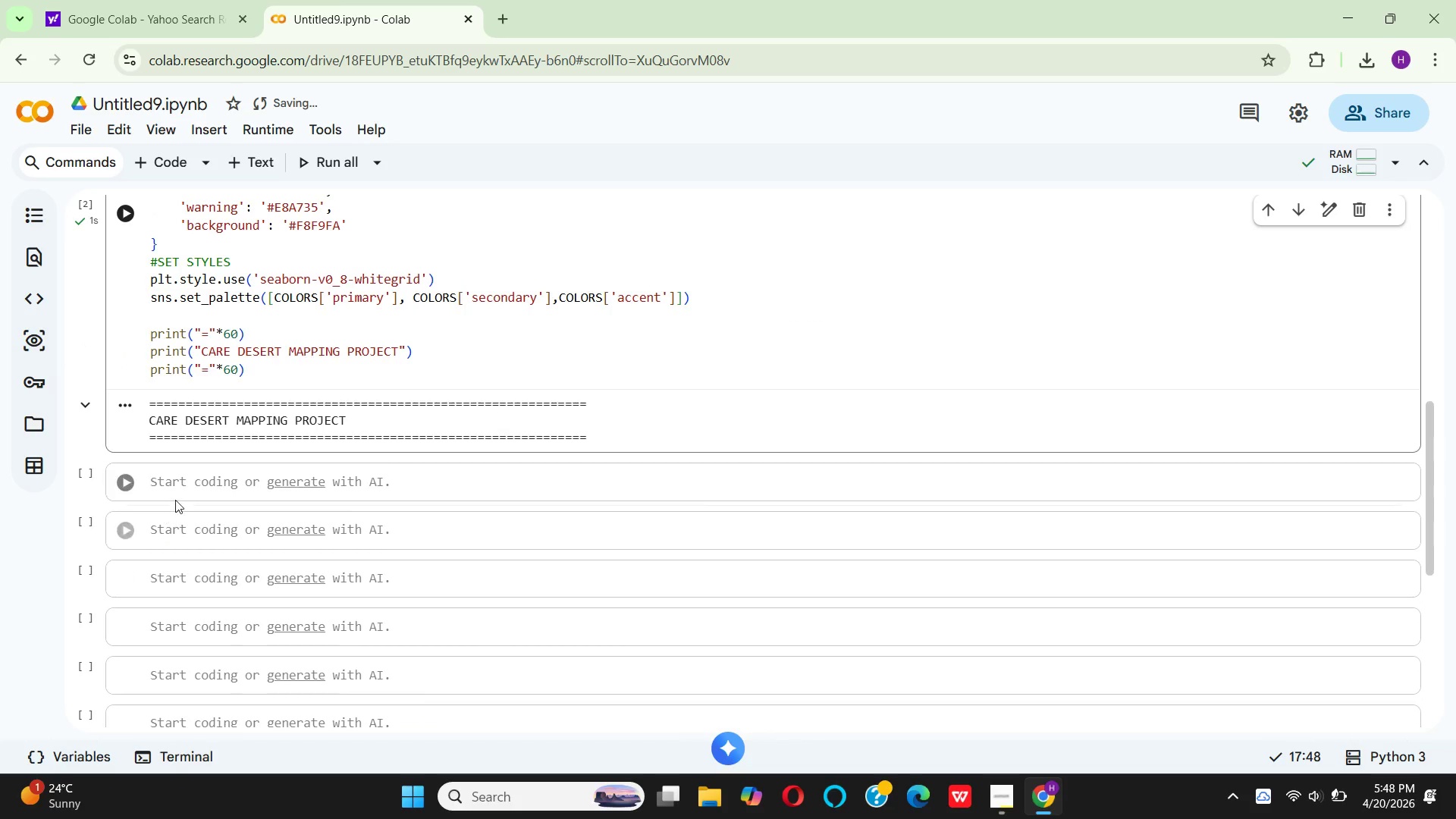 
left_click([170, 491])
 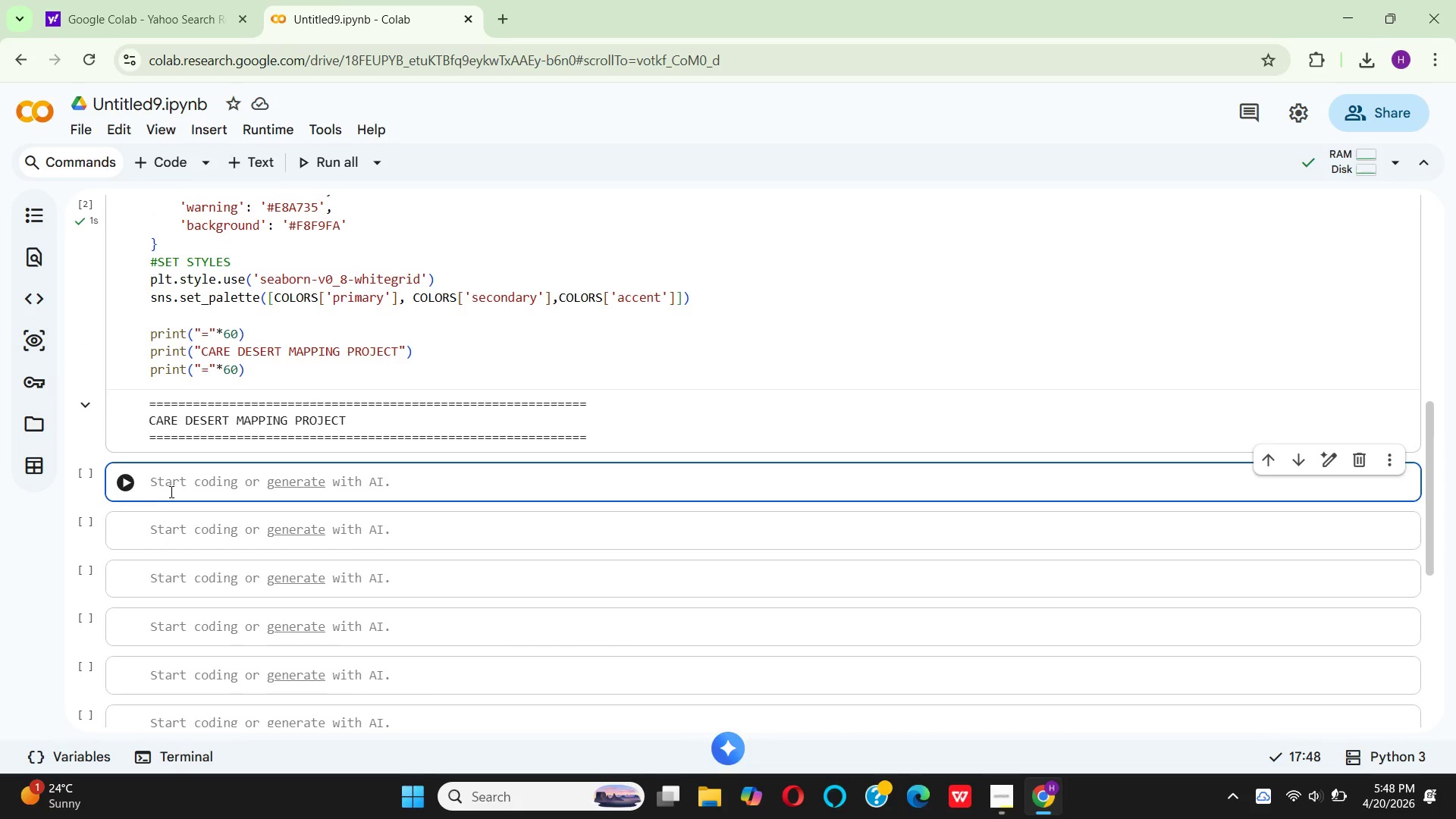 
key(Shift+3)
 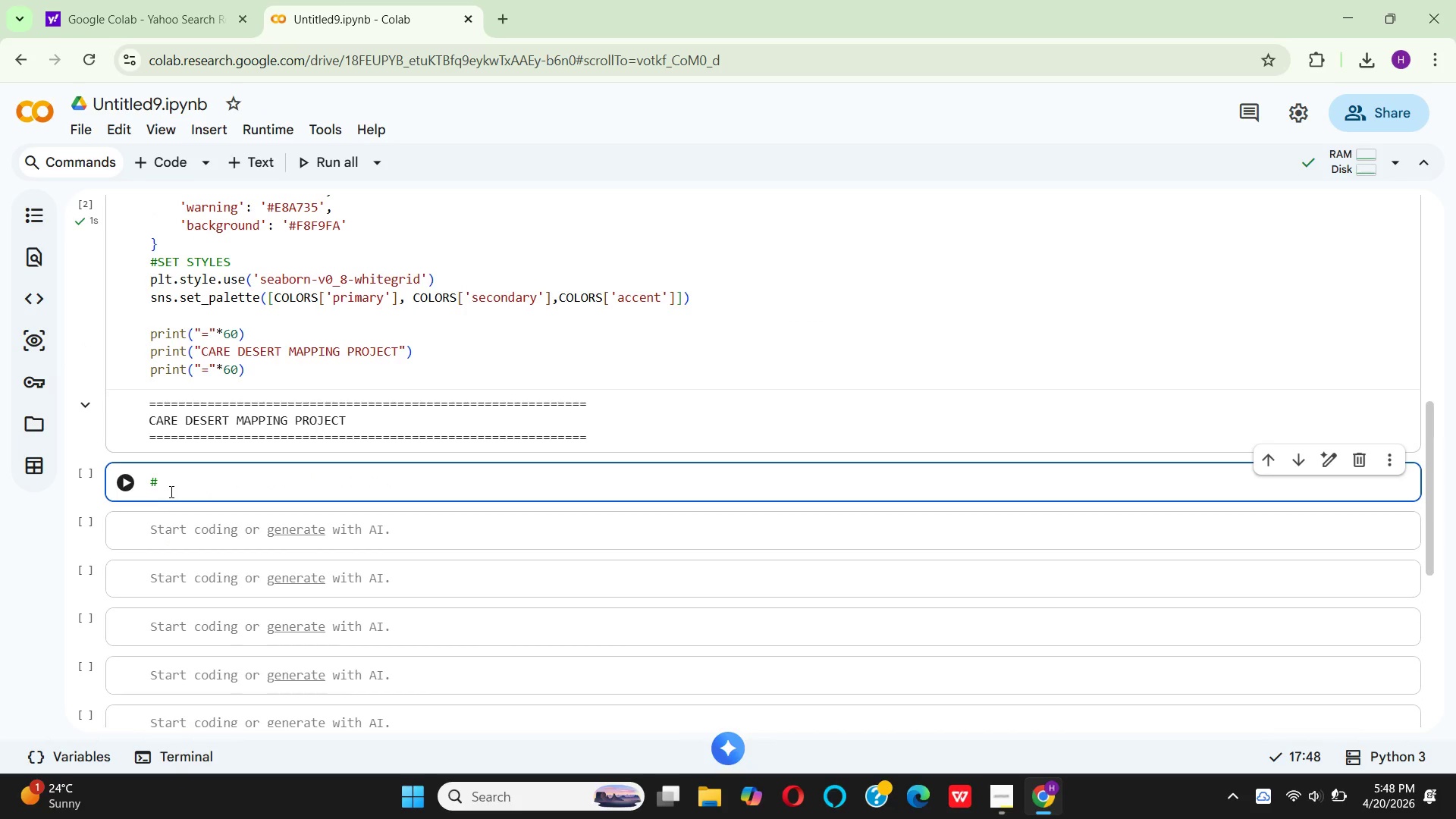 
hold_key(key=Equal, duration=1.5)
 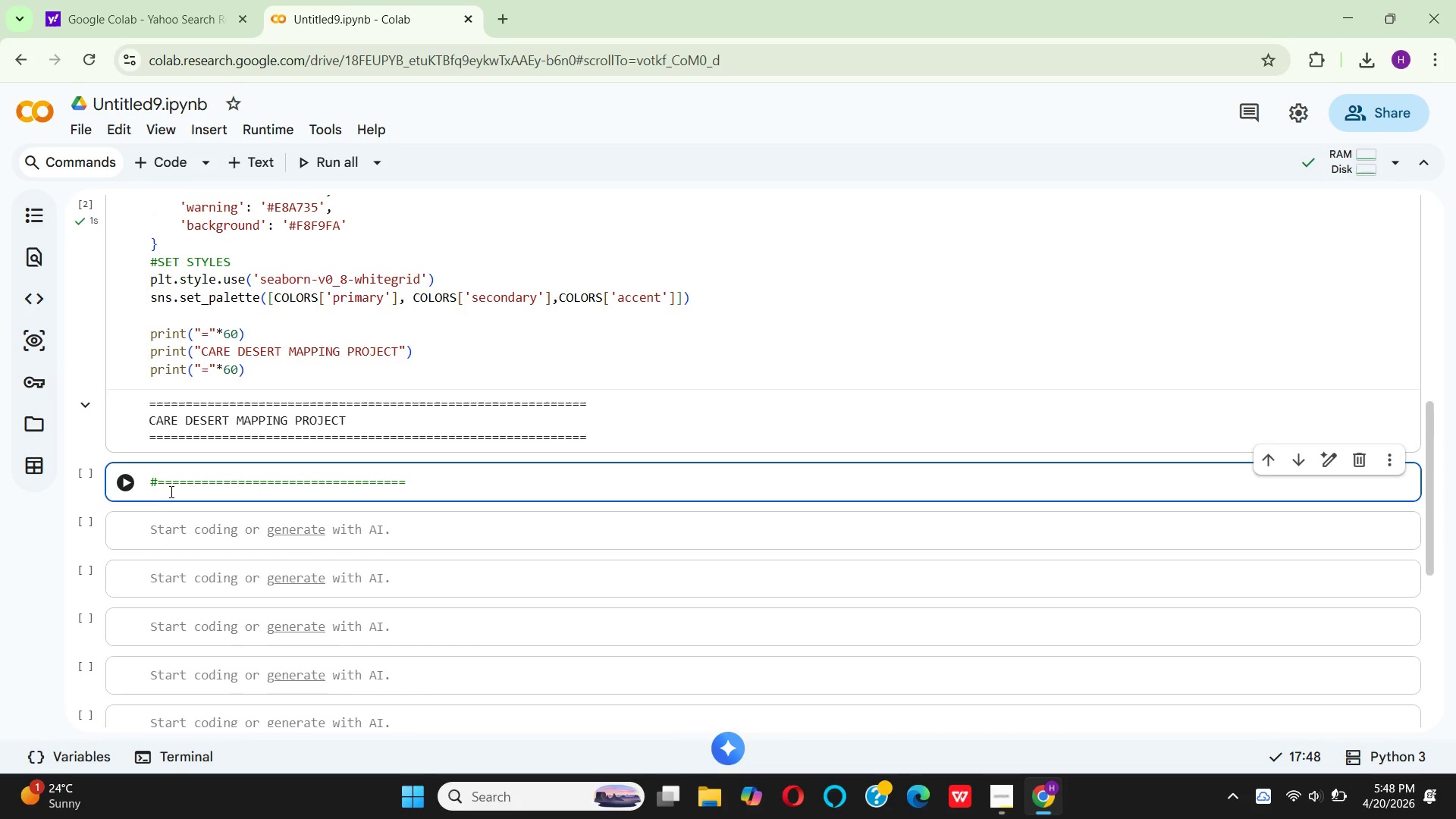 
key(Equal)
 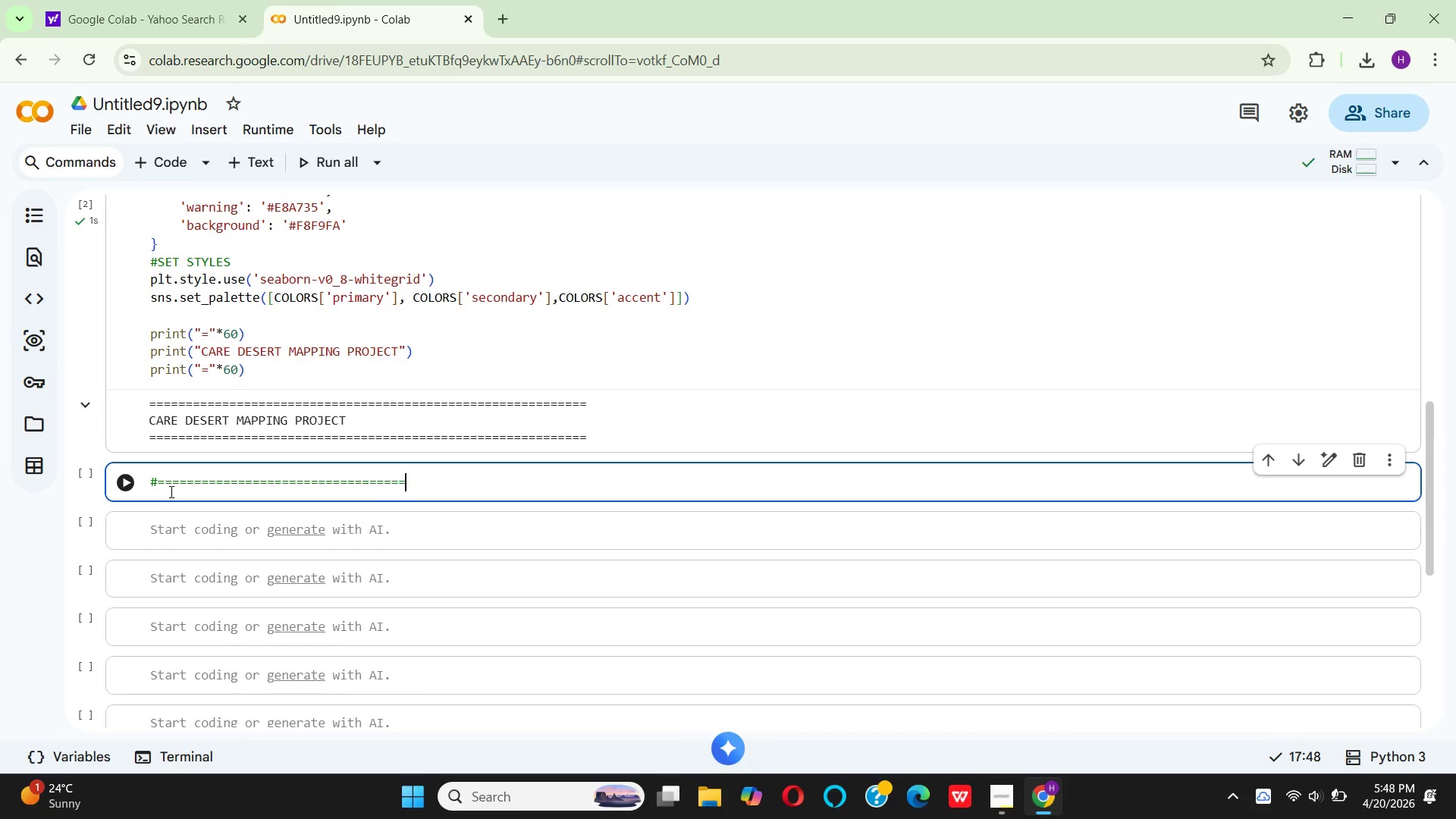 
key(Equal)
 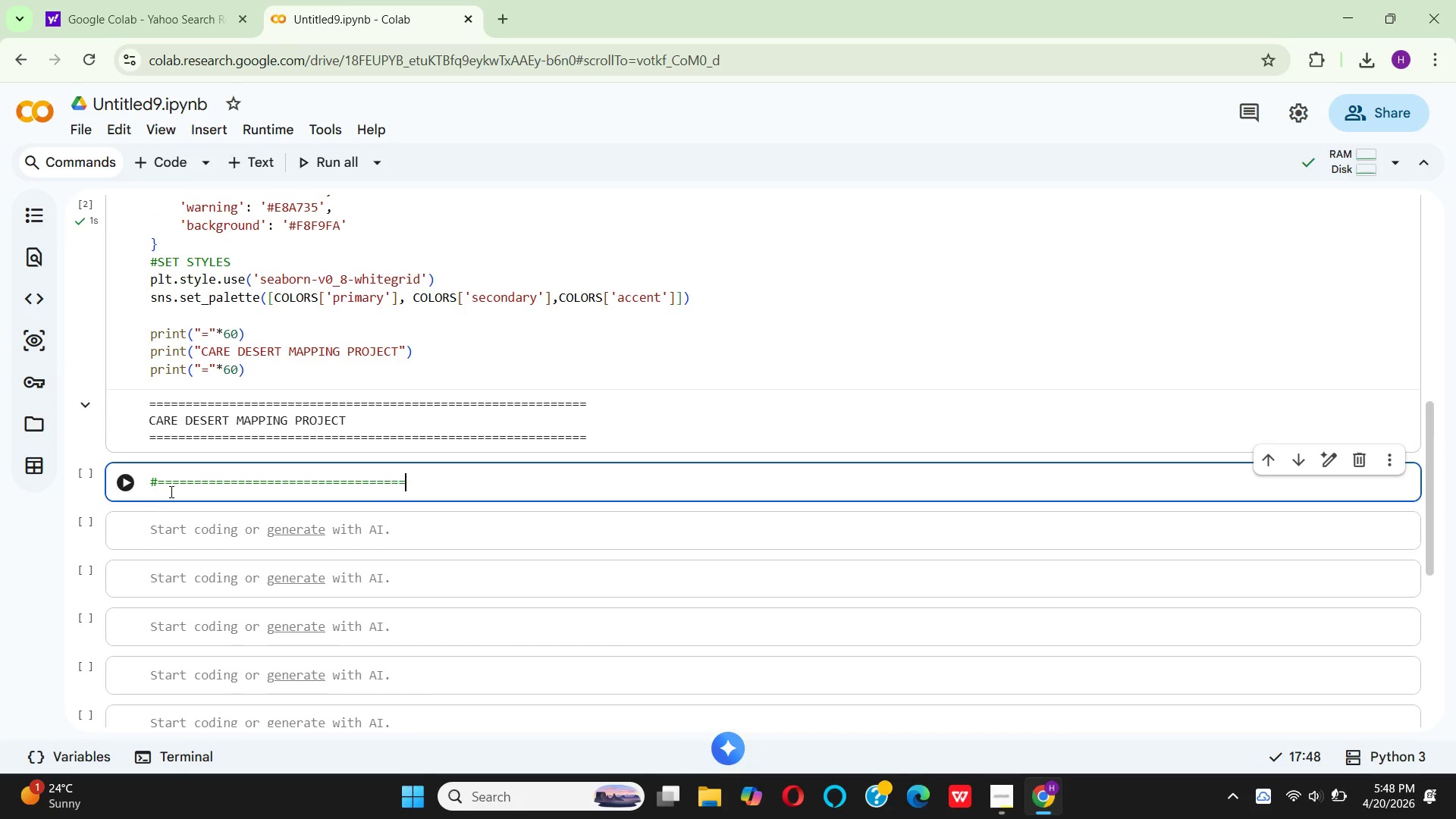 
key(Equal)
 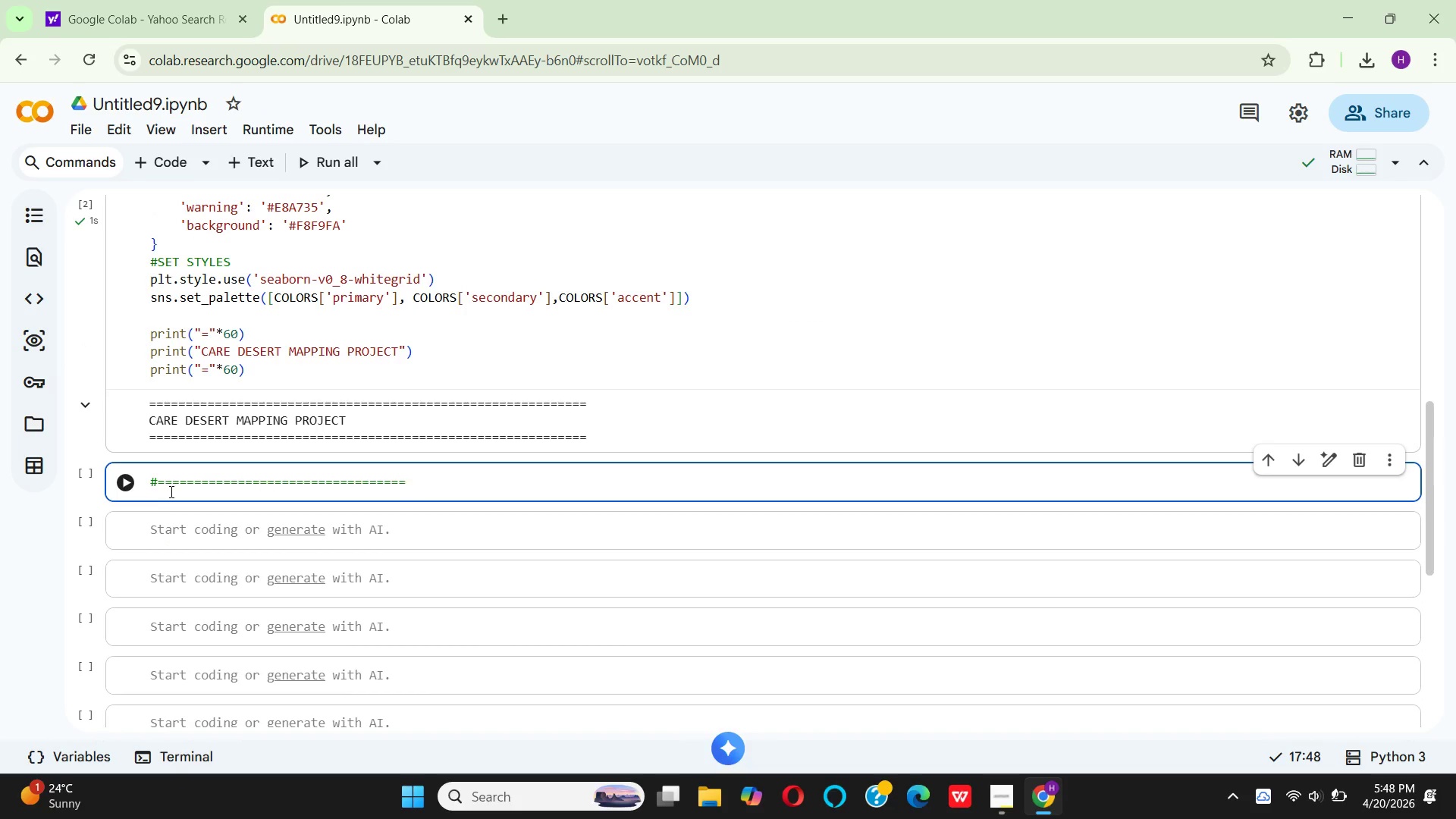 
key(Enter)
 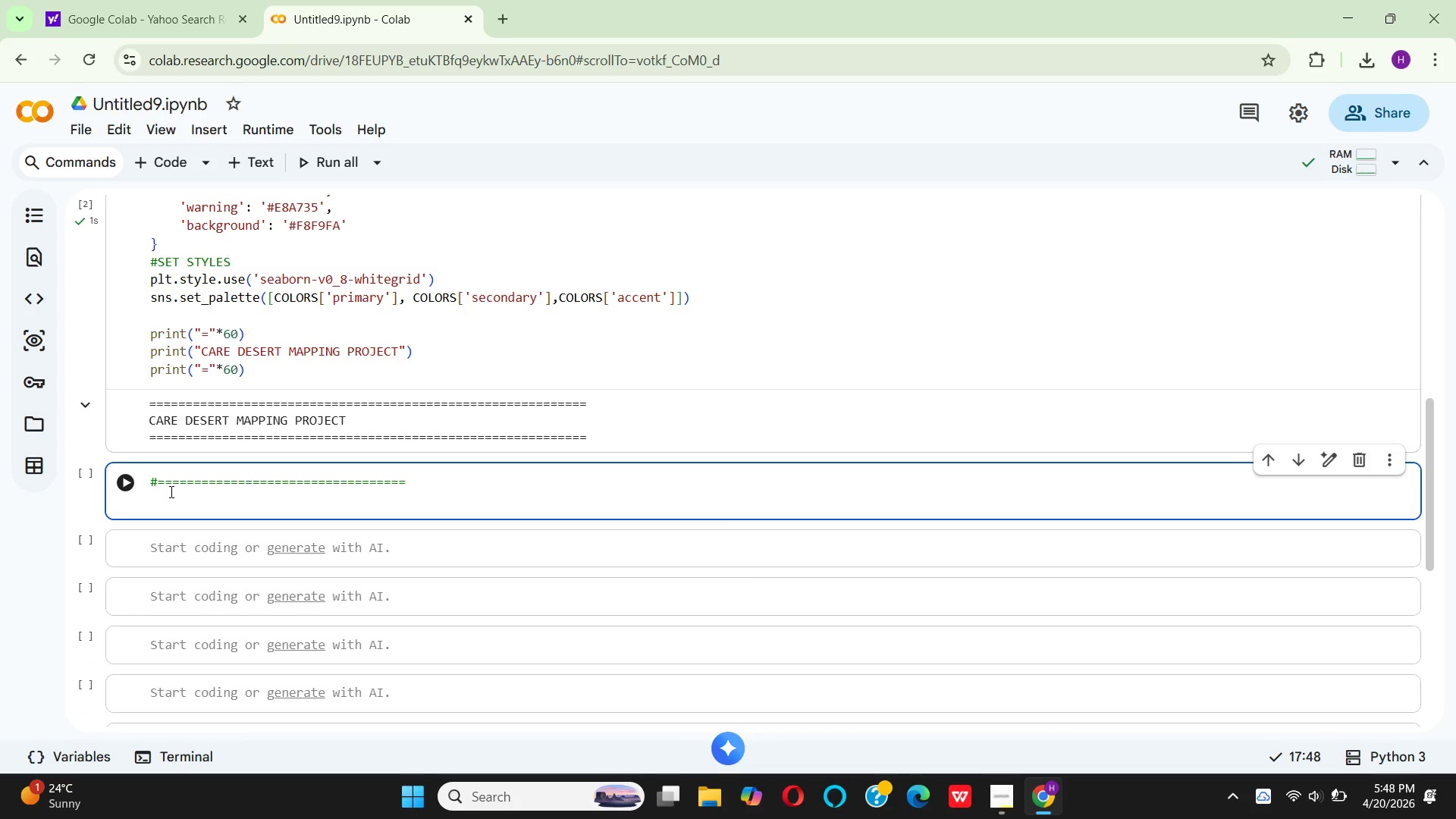 
type(  # step 2: )
 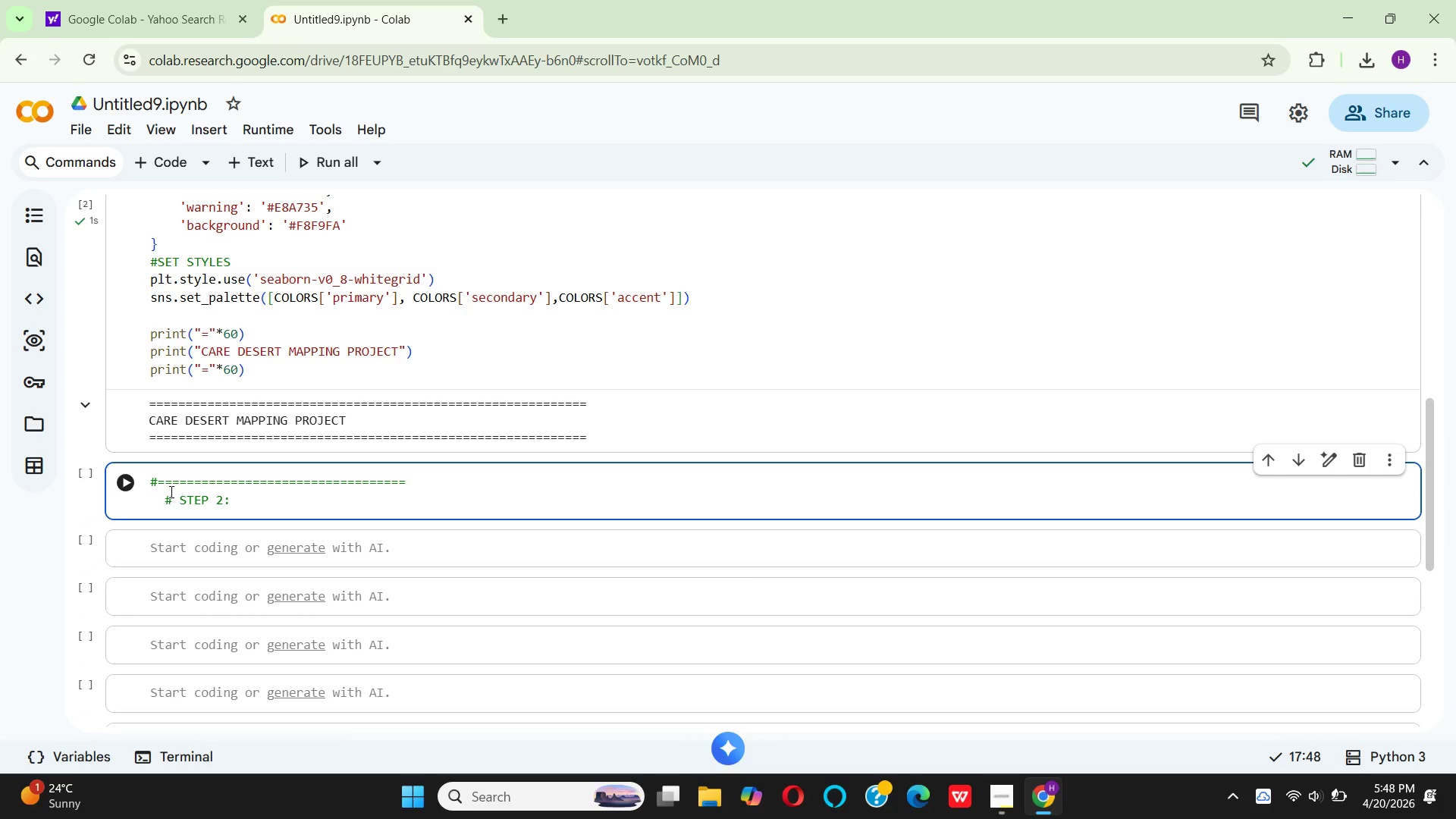 
wait(6.44)
 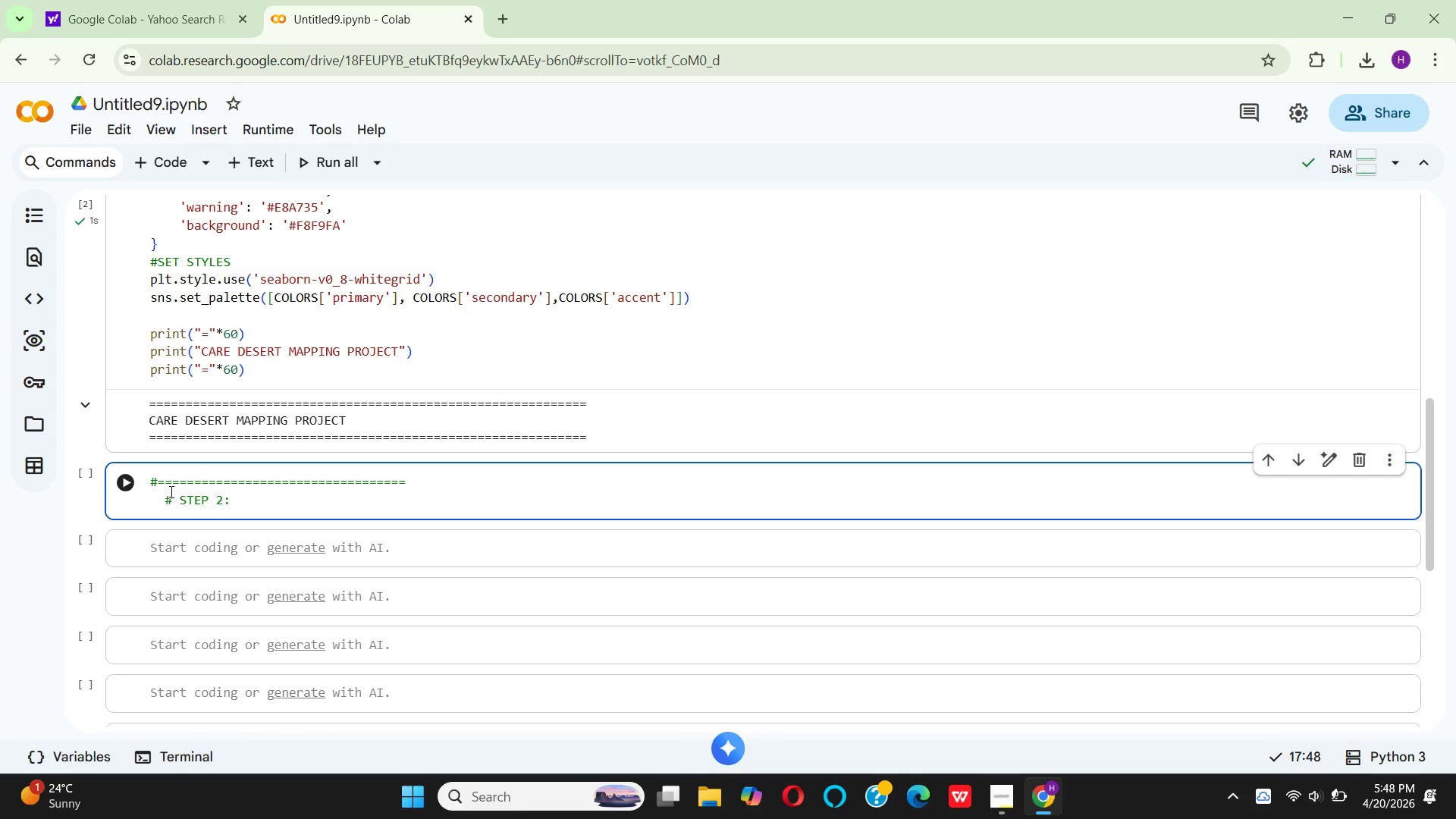 
type(upload dataset)
 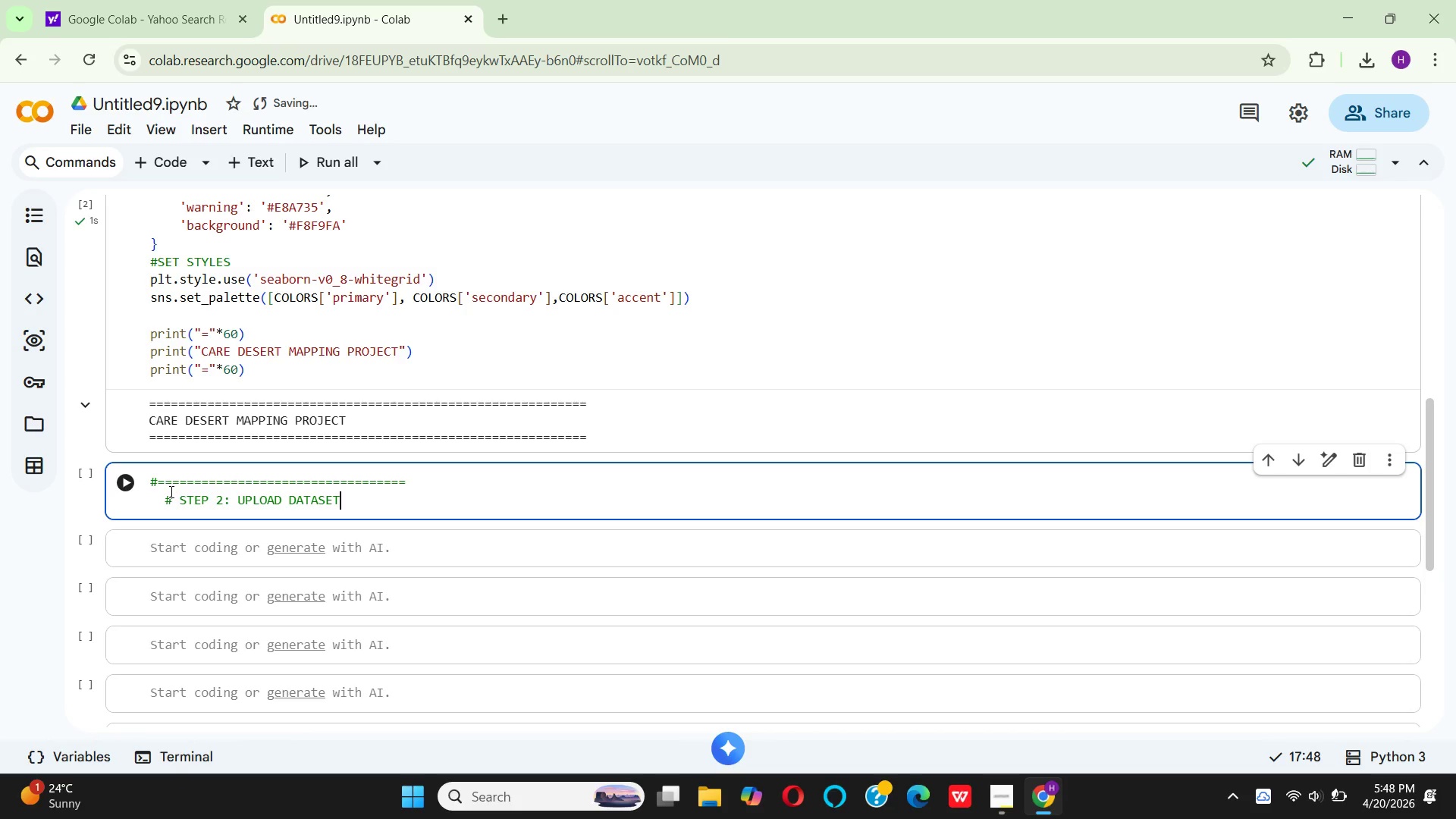 
key(Enter)
 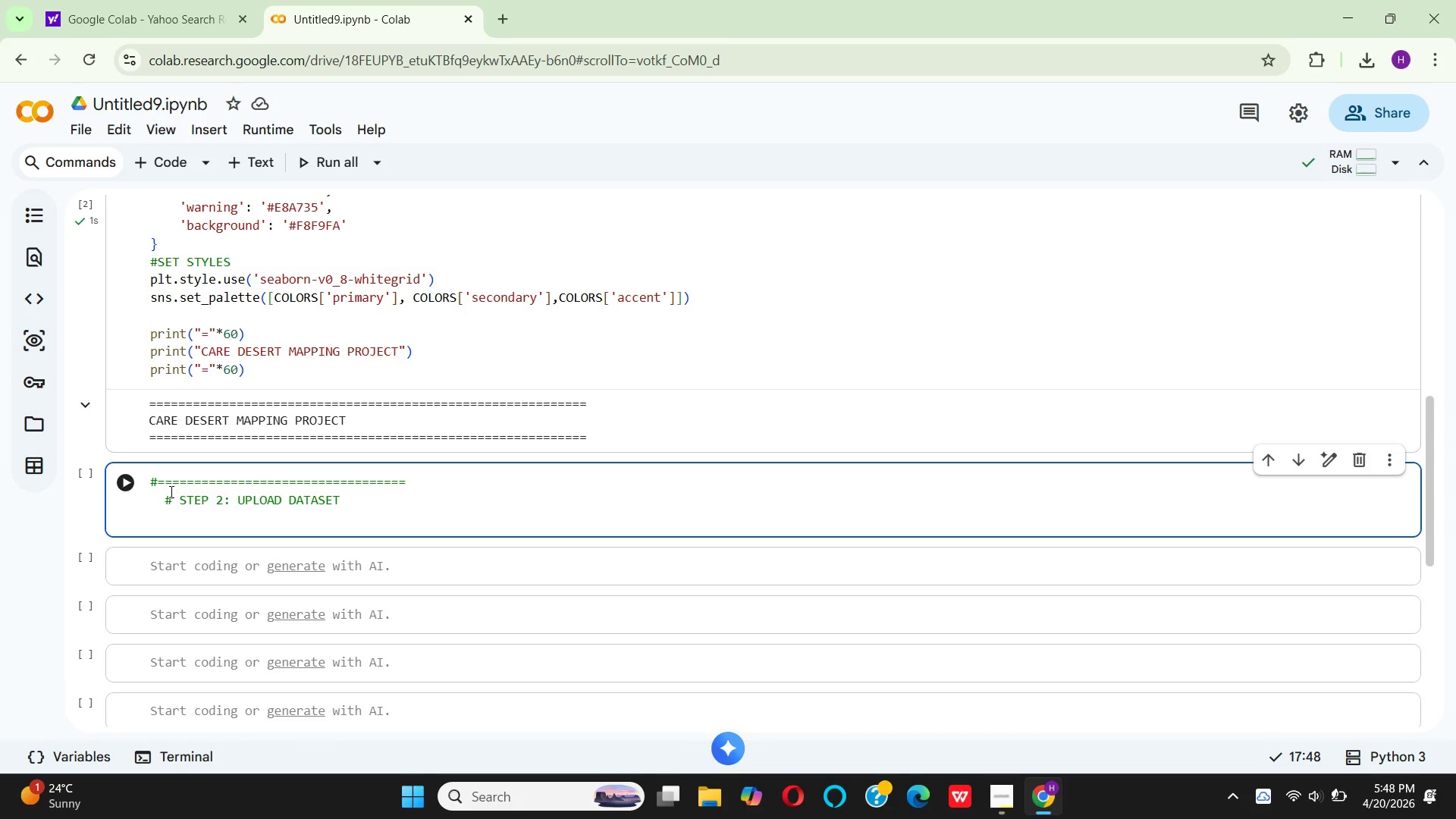 
key(Backspace)
 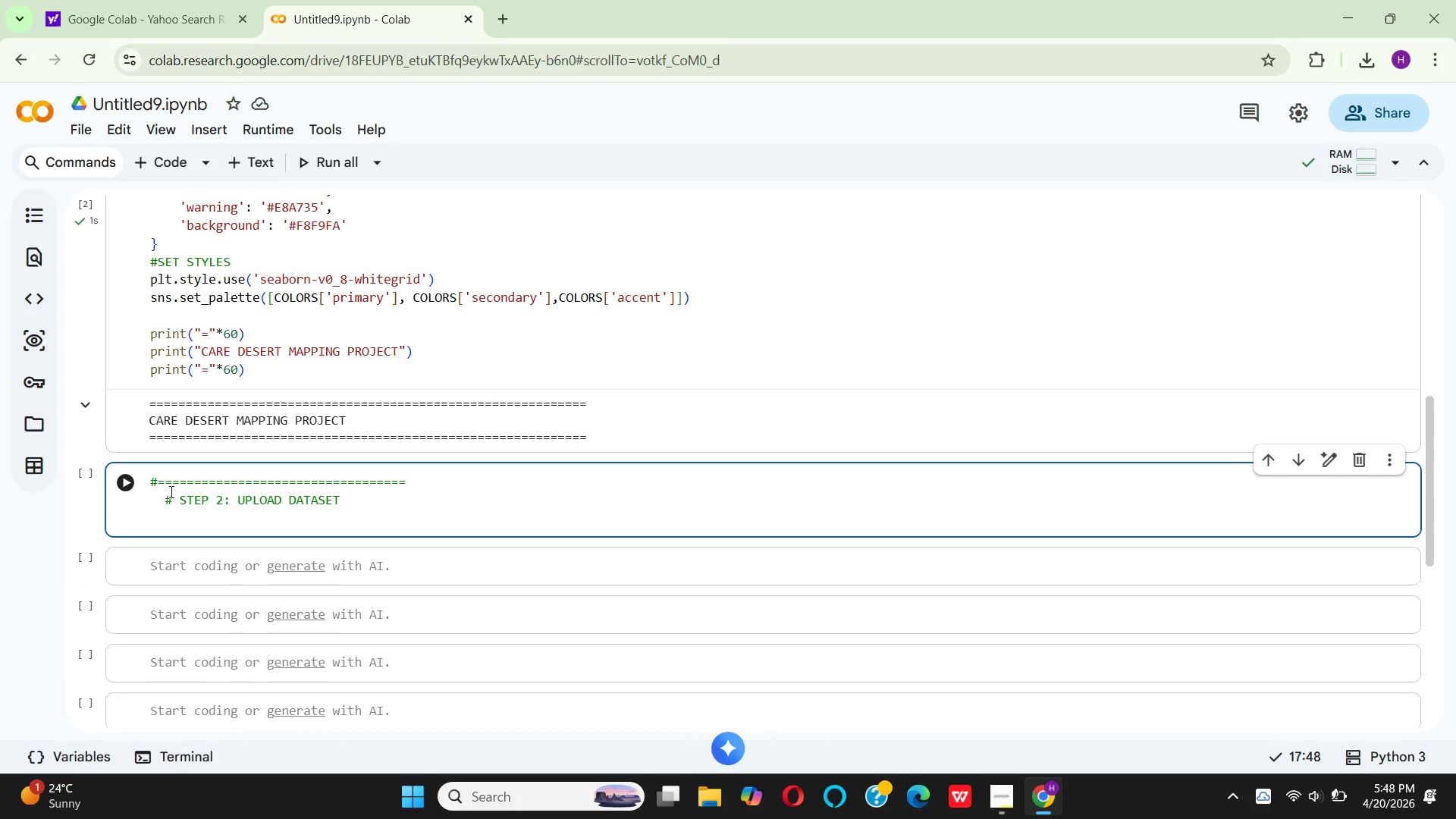 
key(Shift+3)
 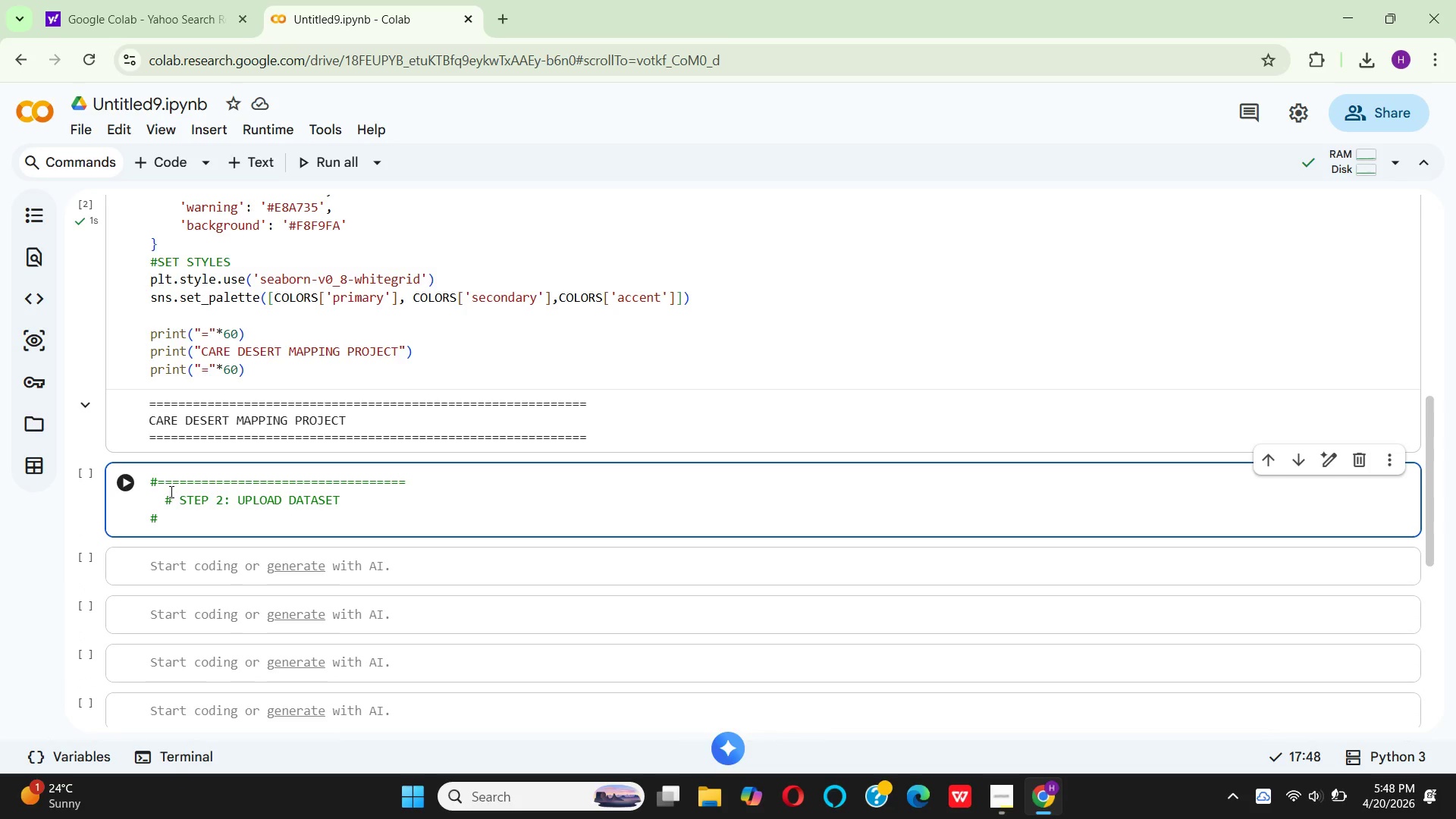 
hold_key(key=Equal, duration=1.5)
 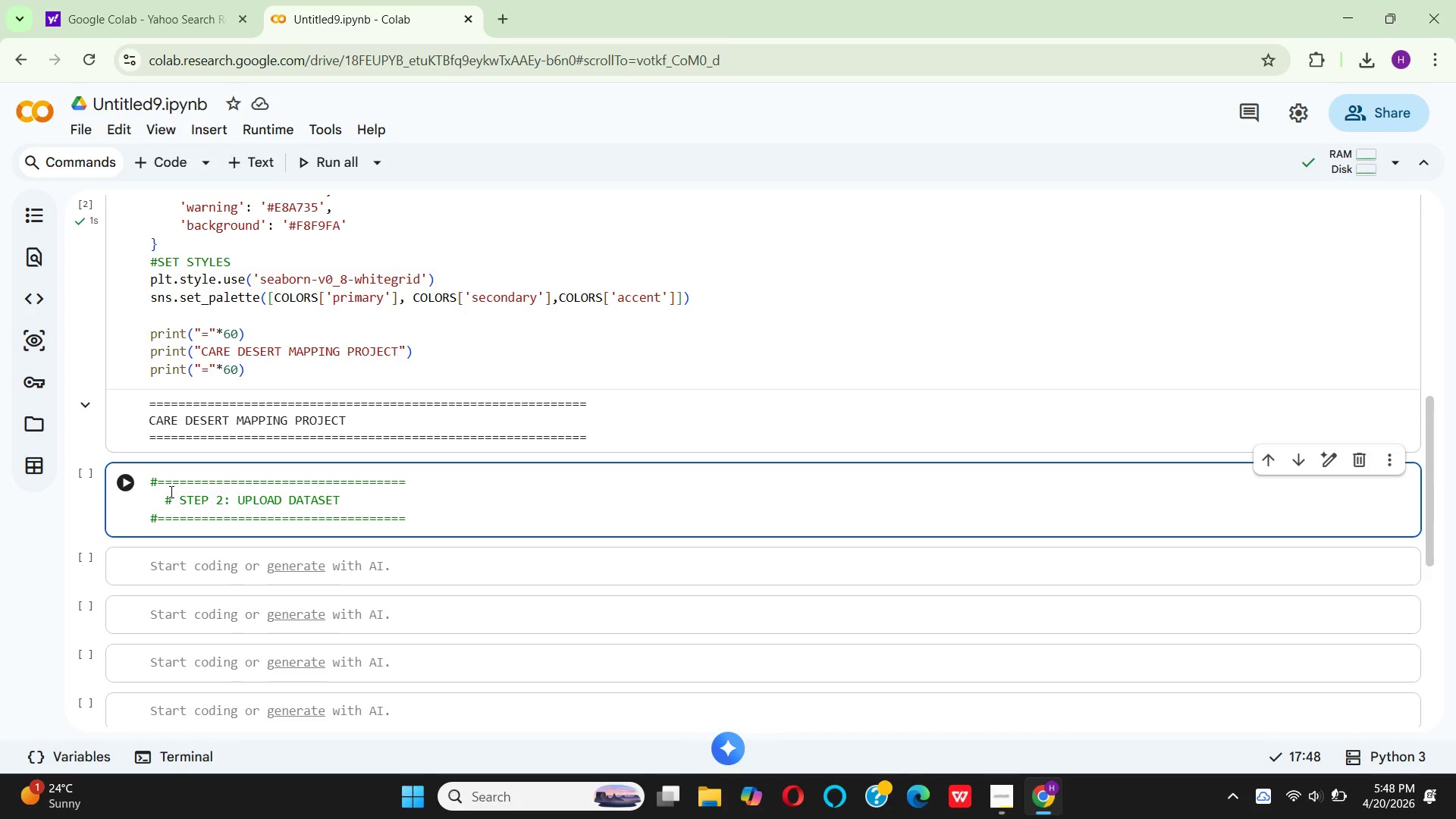 
key(Equal)
 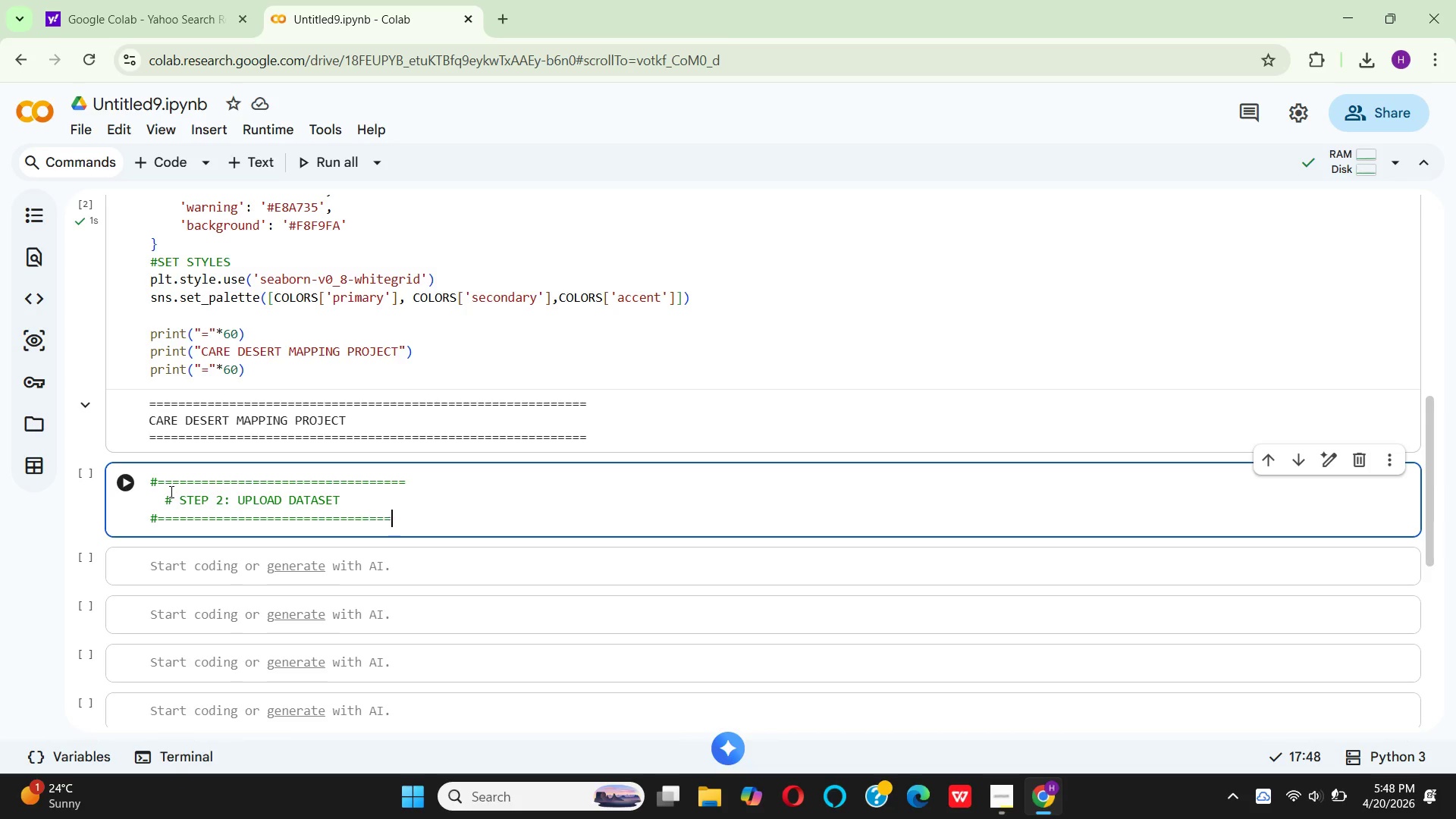 
key(Equal)
 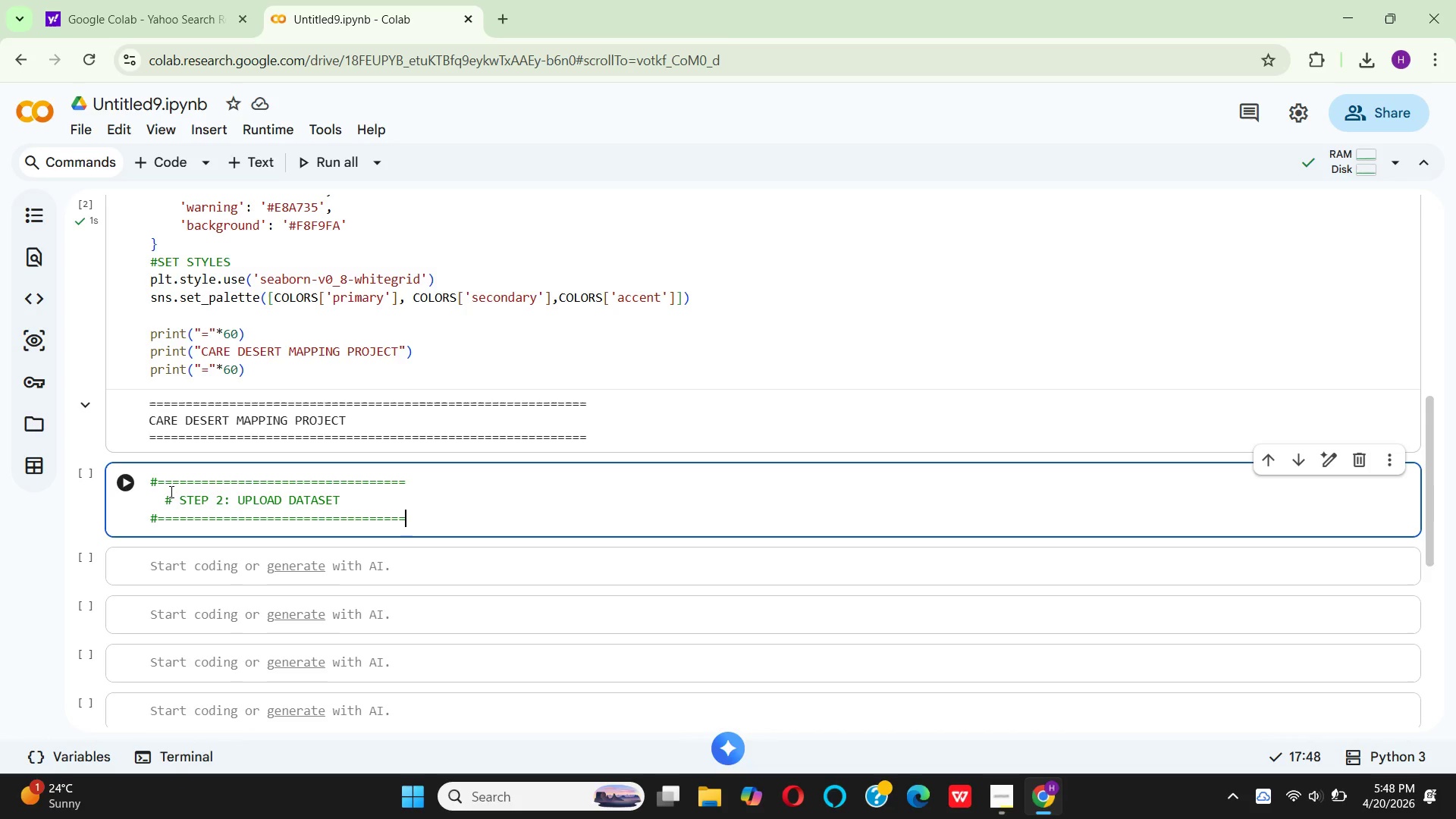 
key(Equal)
 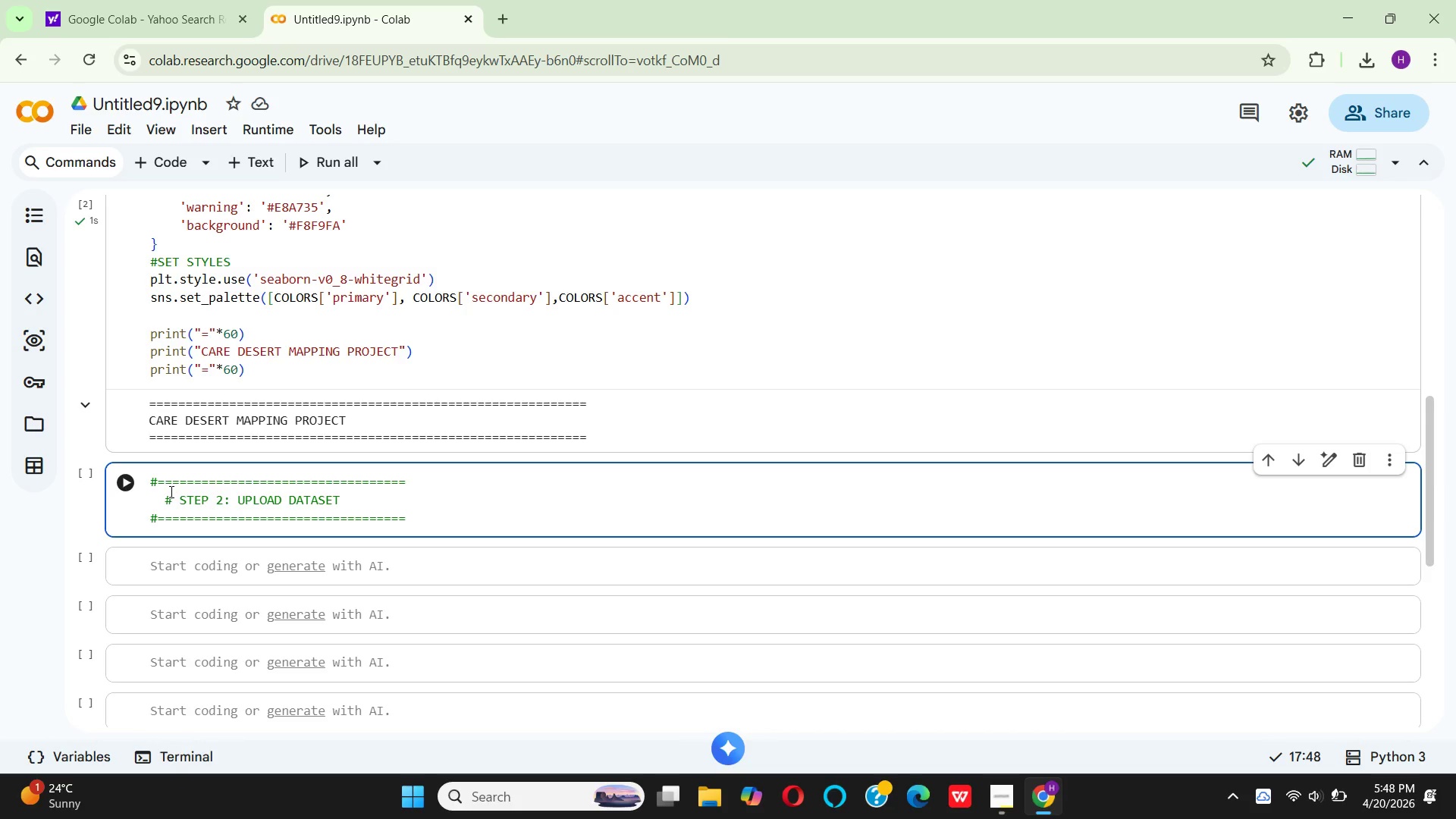 
key(Enter)
 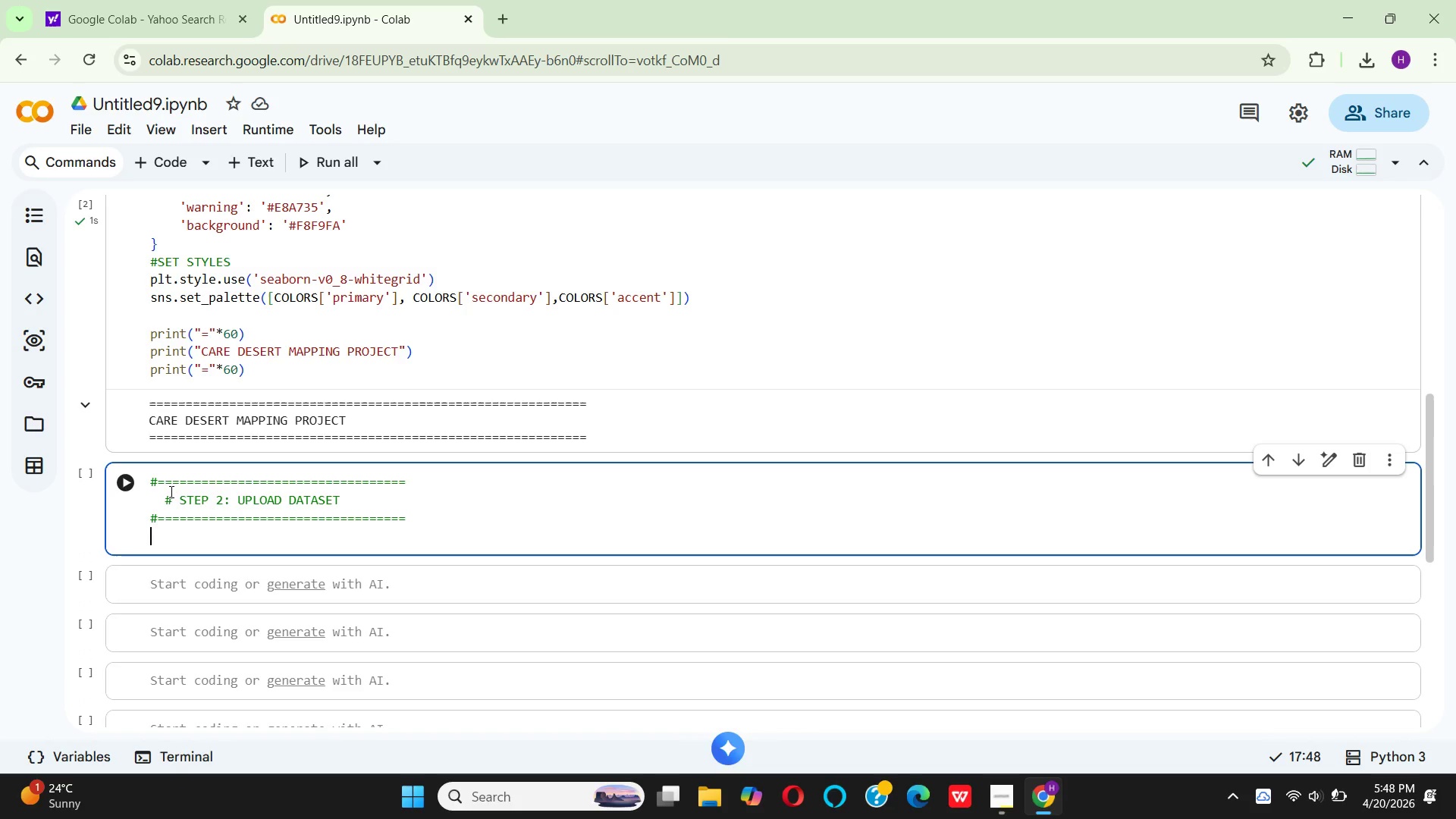 
wait(7.03)
 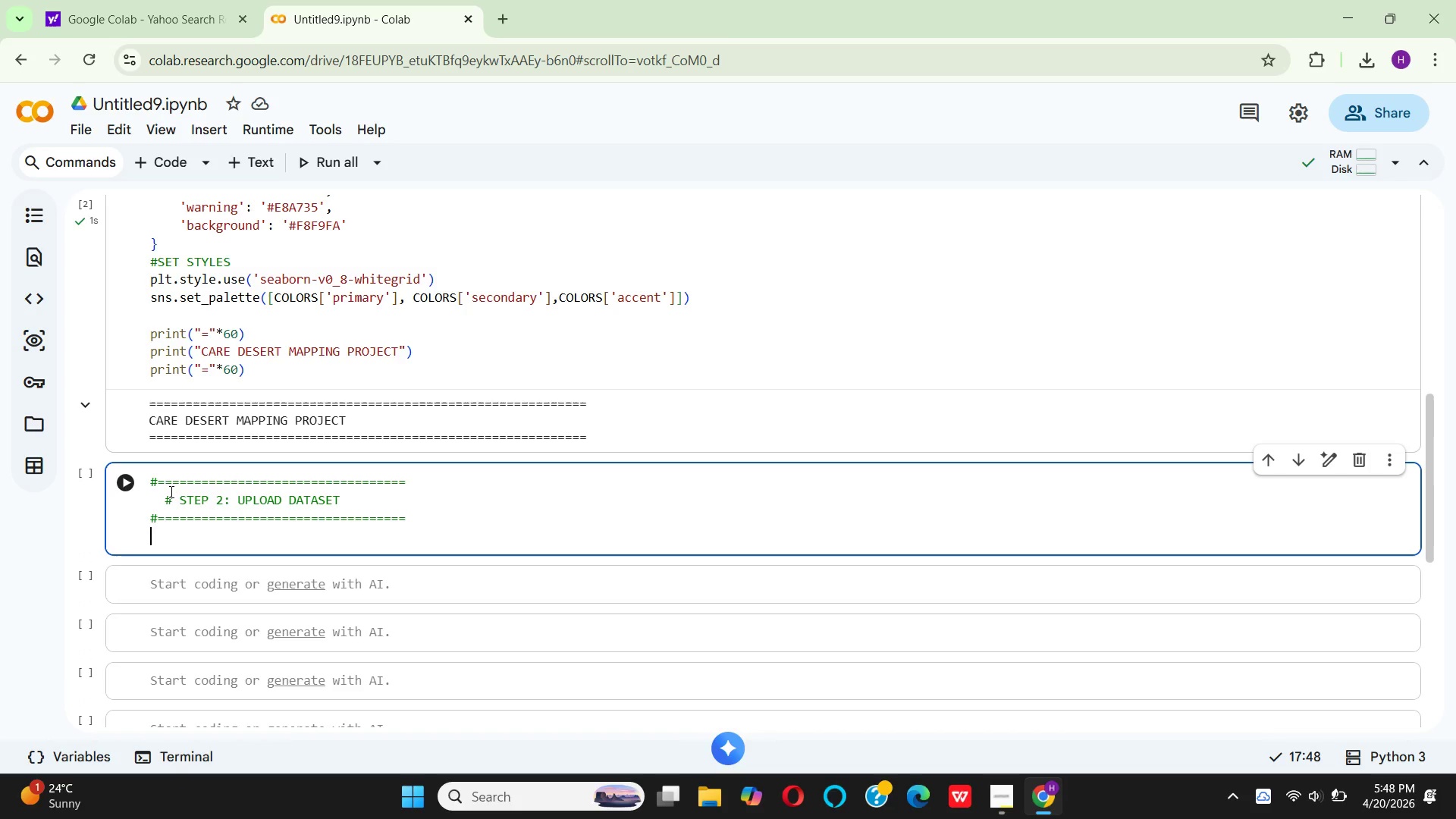 
key(Space)
 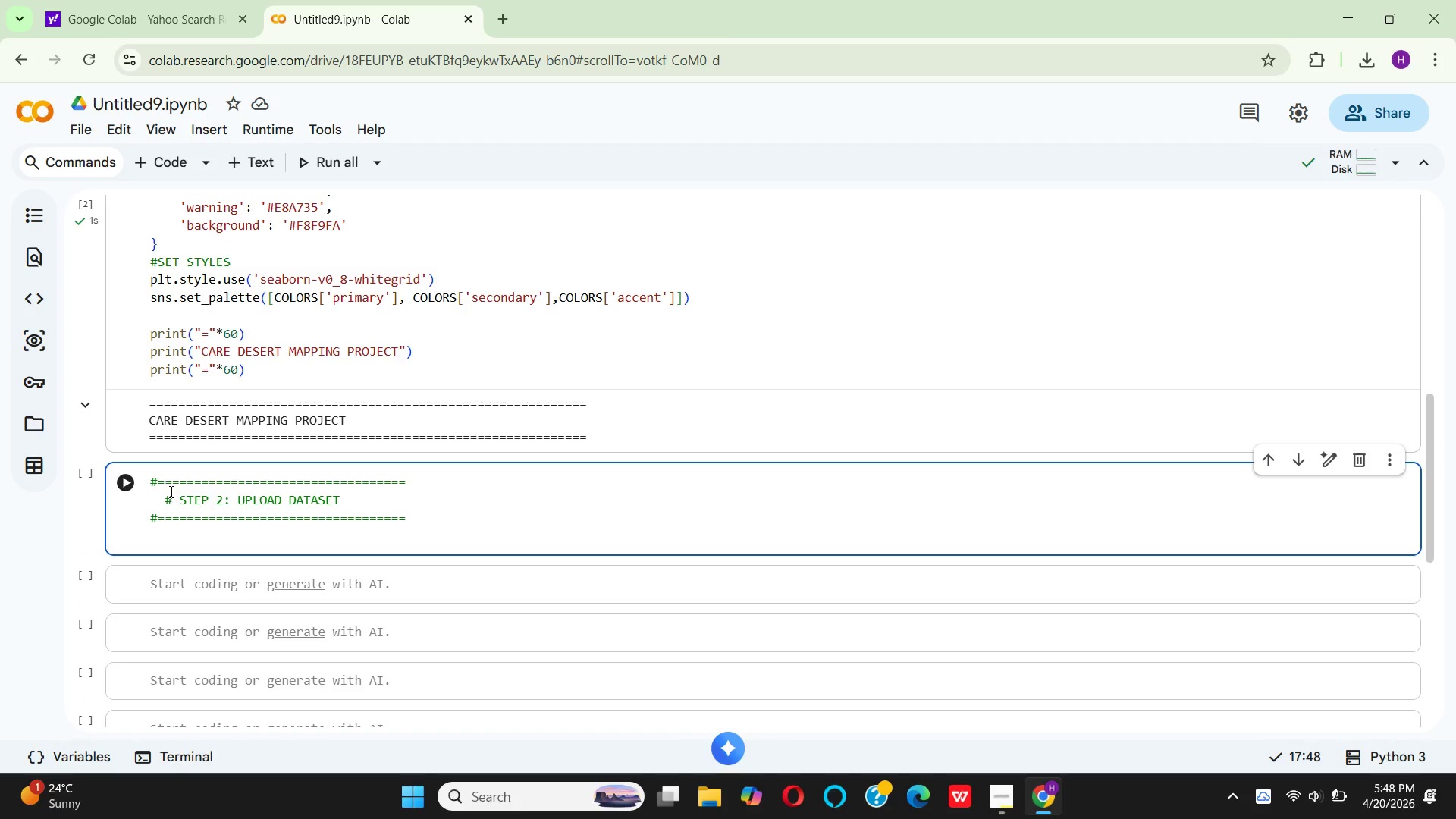 
key(Enter)
 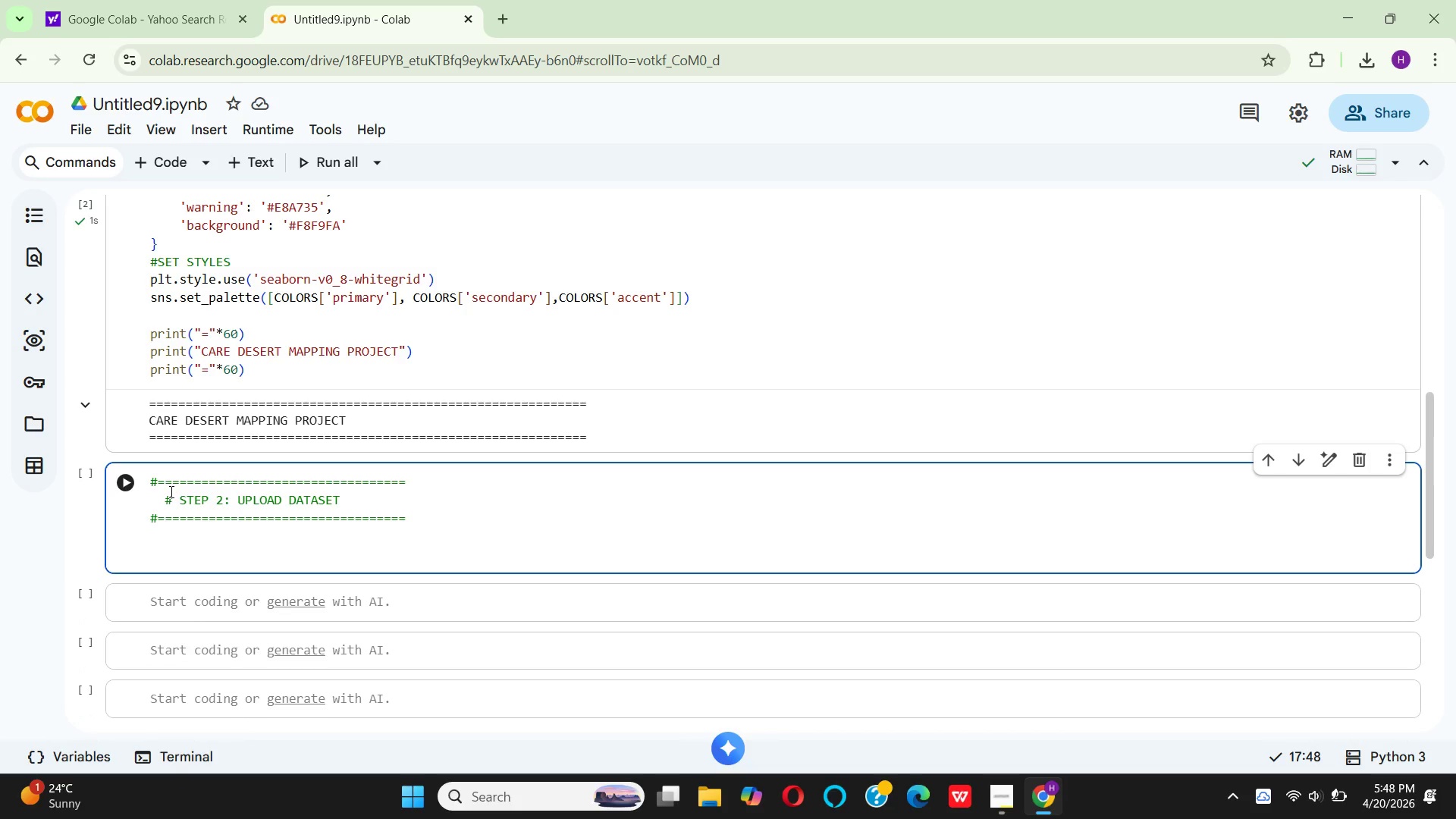 
type(# load the dataset)
 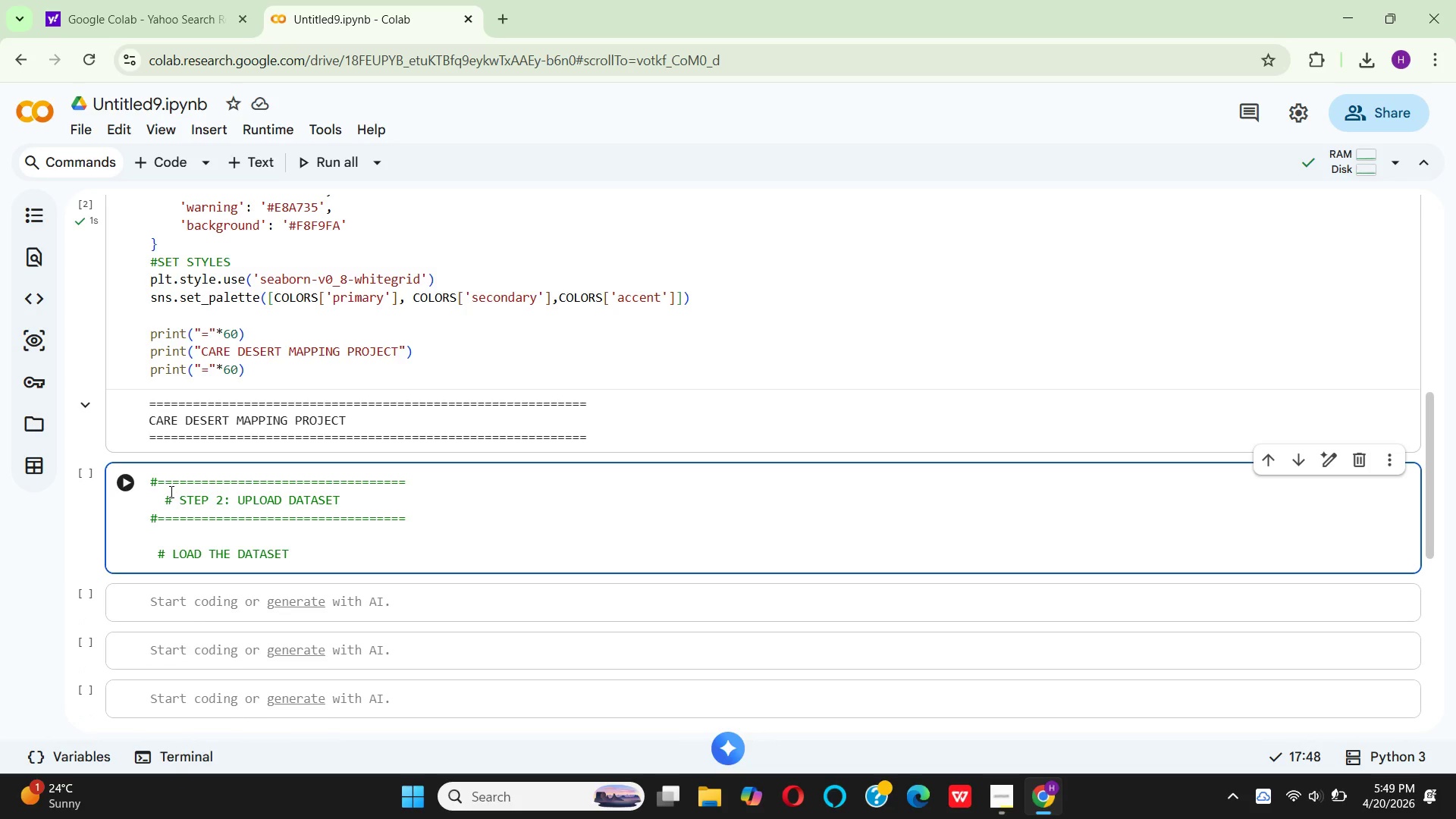 
key(Enter)
 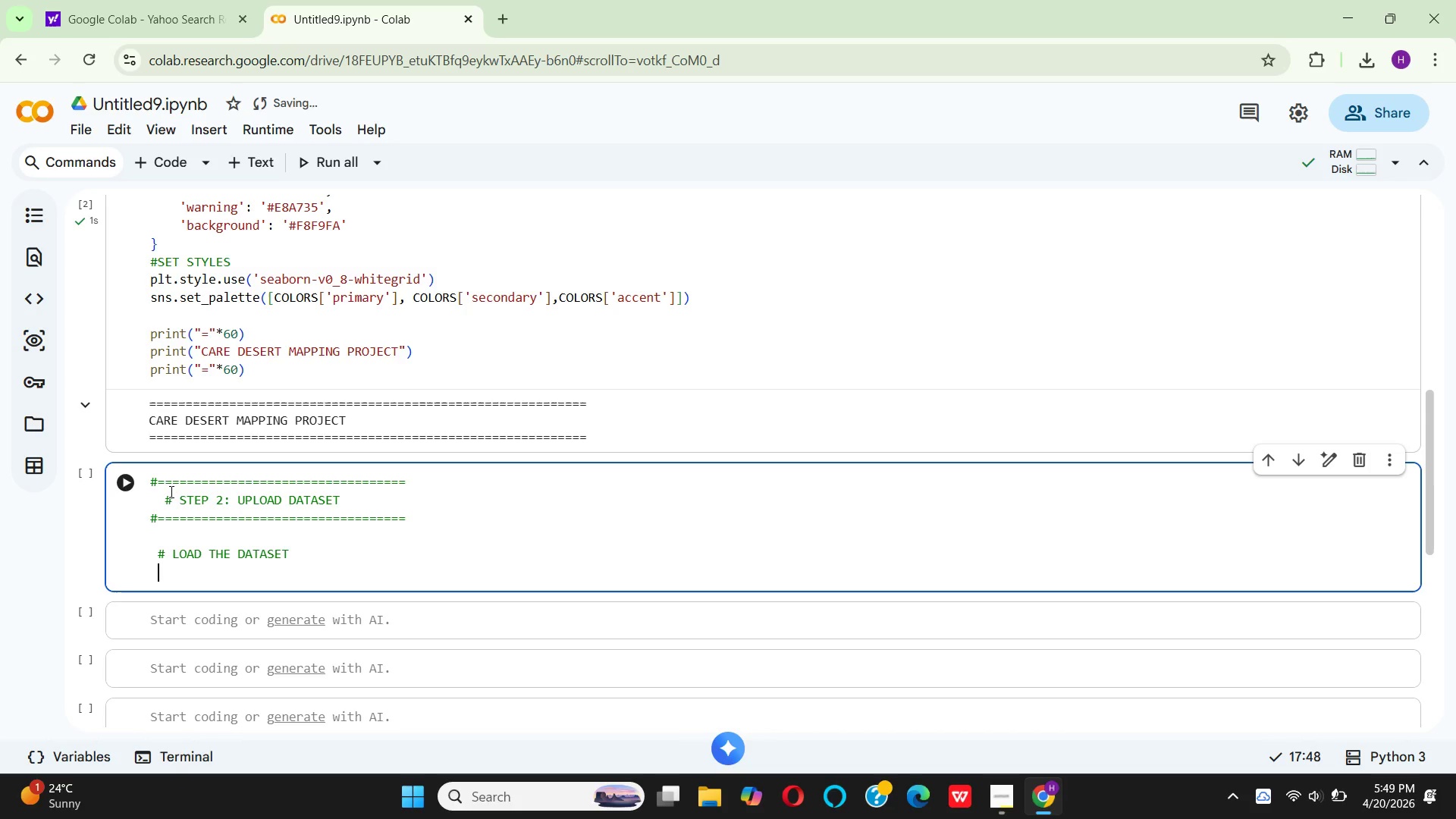 
wait(6.61)
 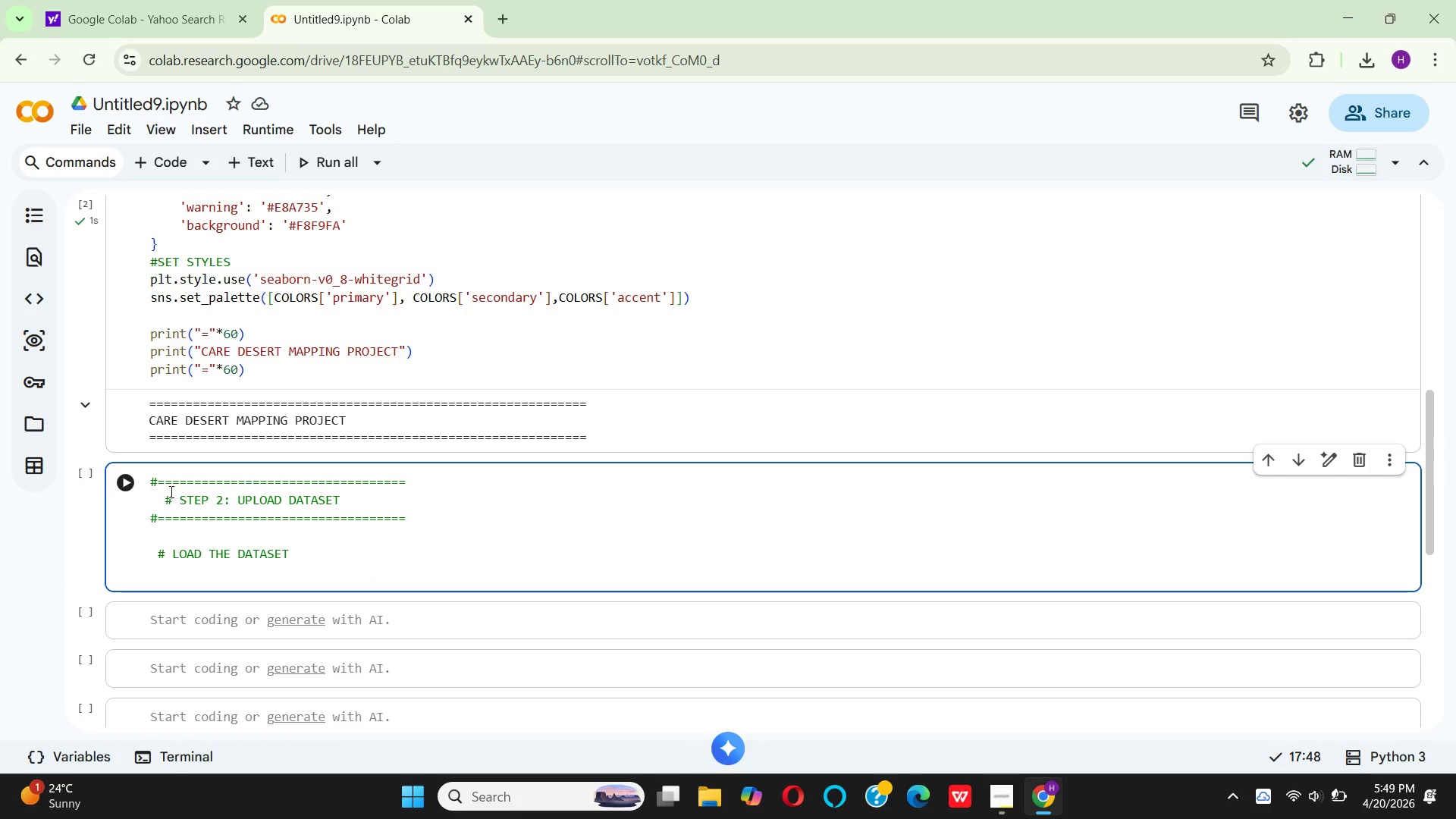 
type(Fil)
key(Backspace)
key(Backspace)
key(Backspace)
type(file_path = ')
 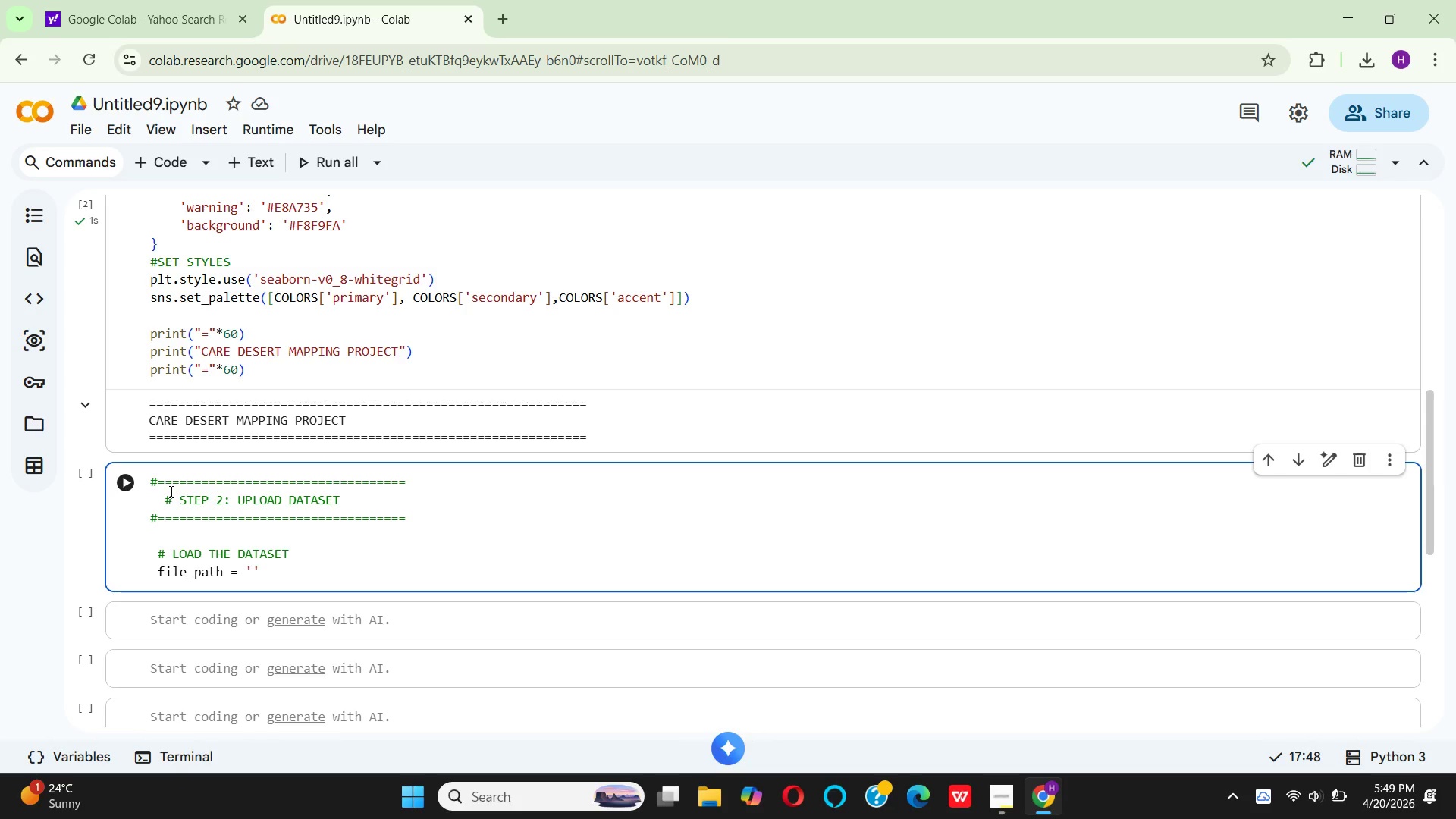 
key(ArrowRight)
 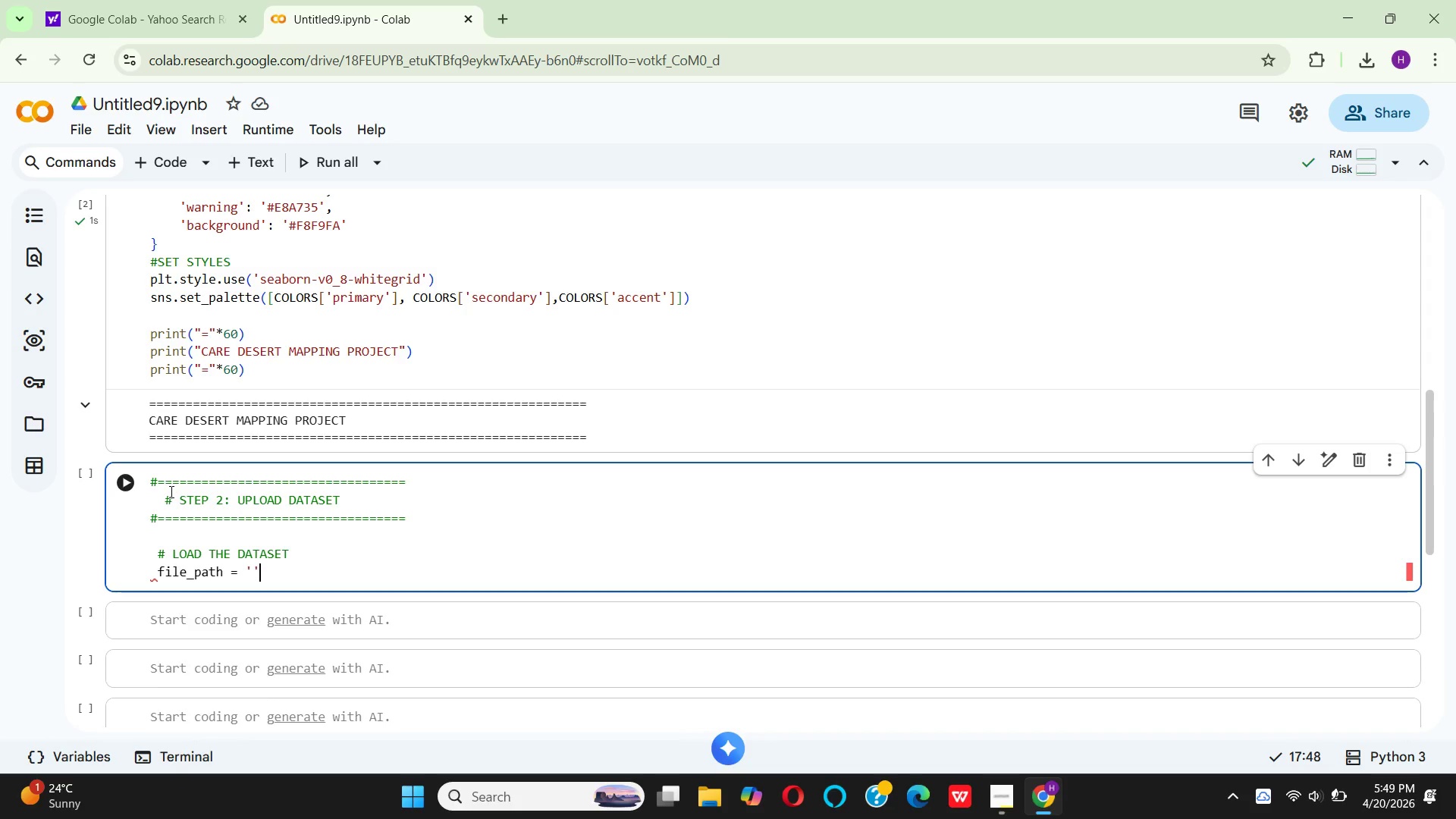 
key(Enter)
 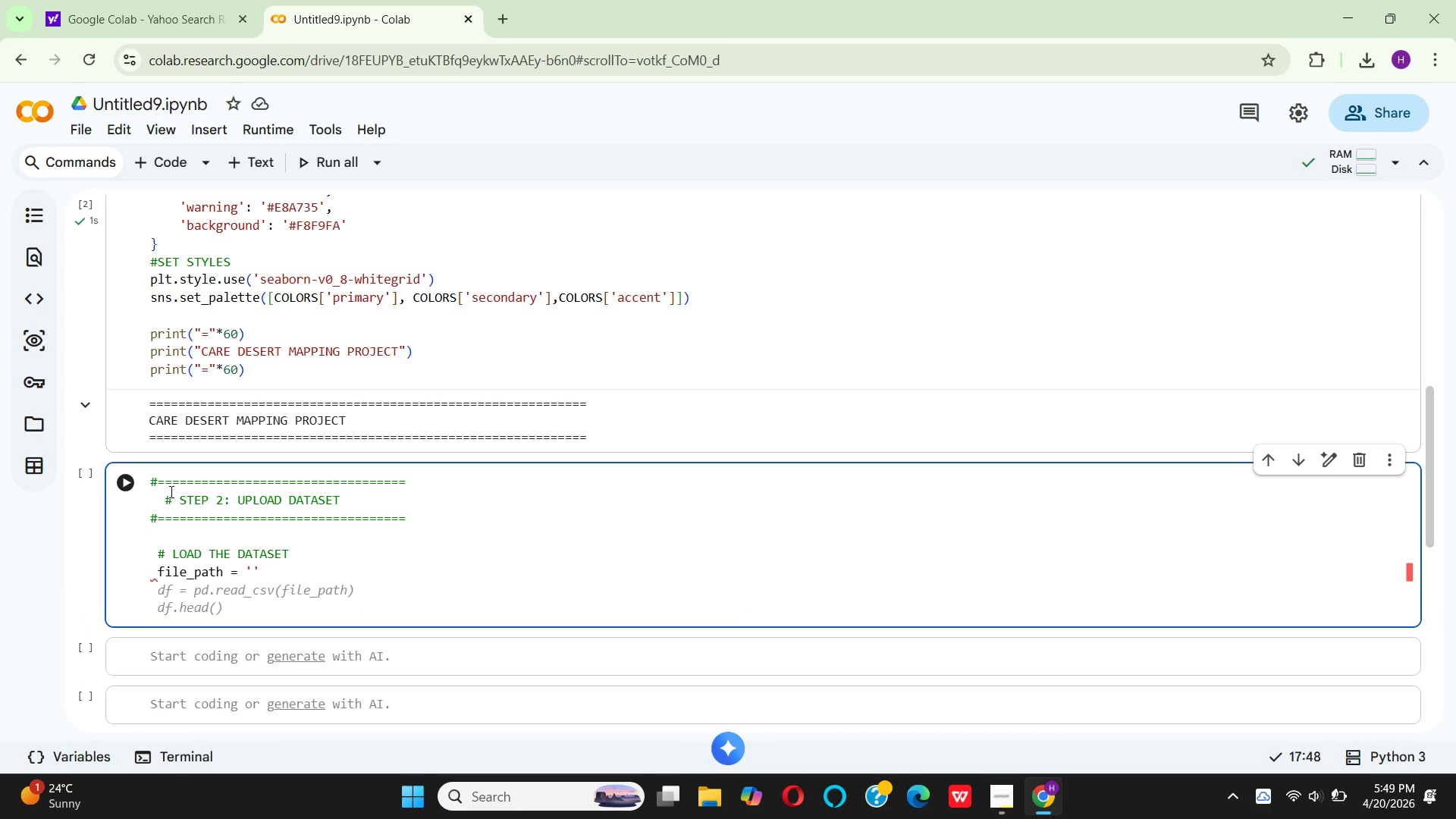 
type(a)
key(Backspace)
type(cms_df = pd.re)
 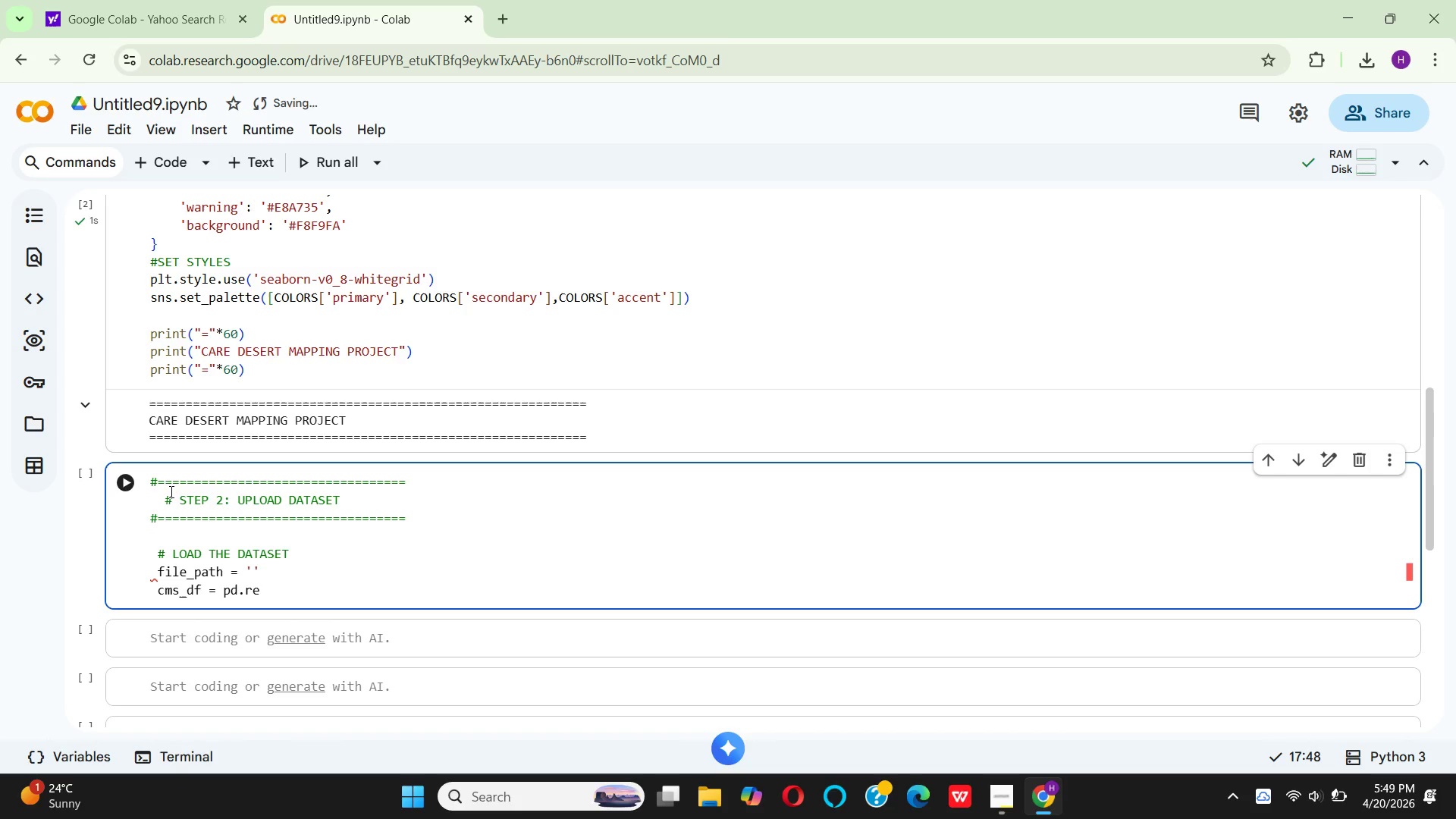 
type(ad_cs)
 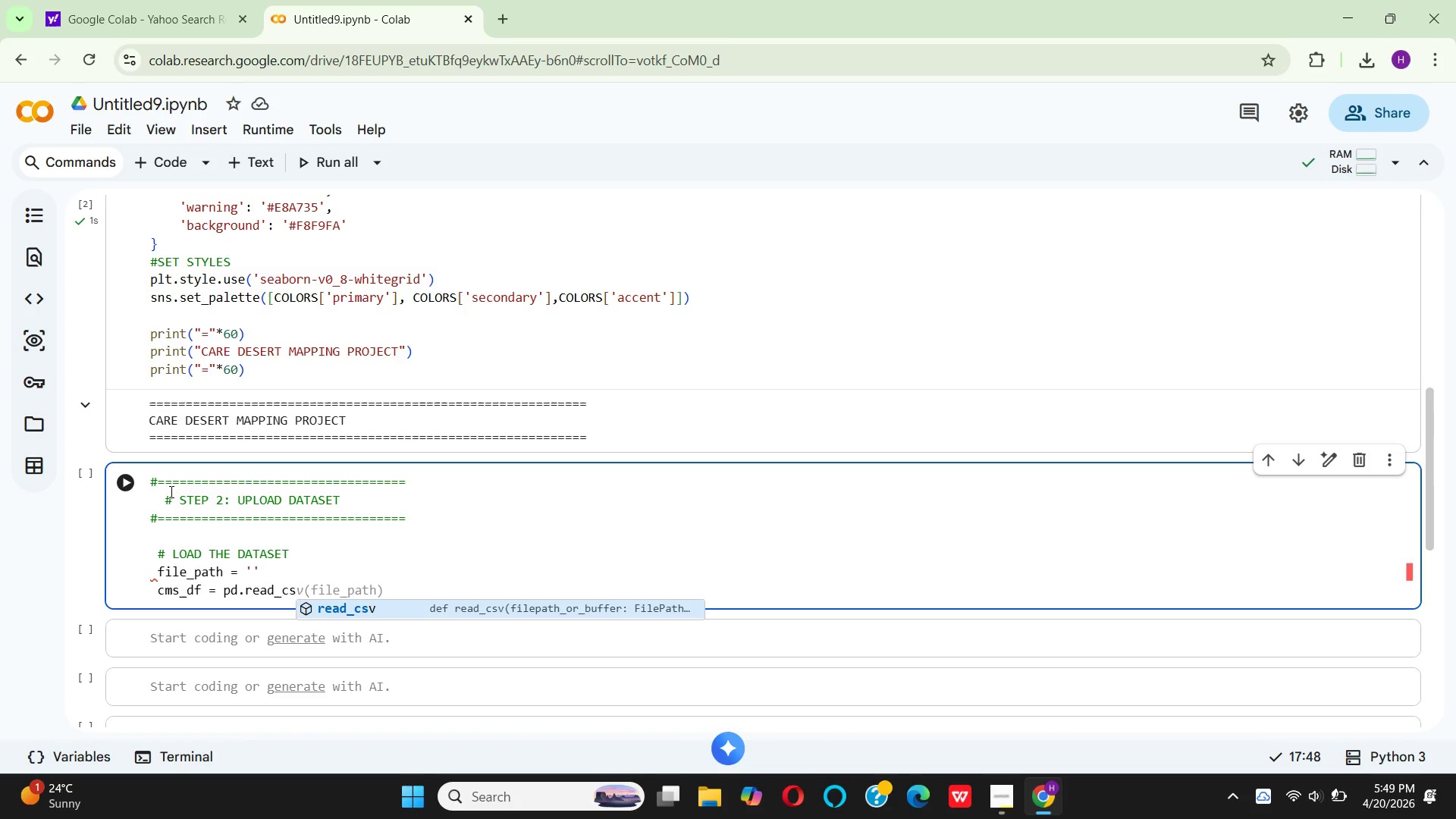 
key(Enter)
 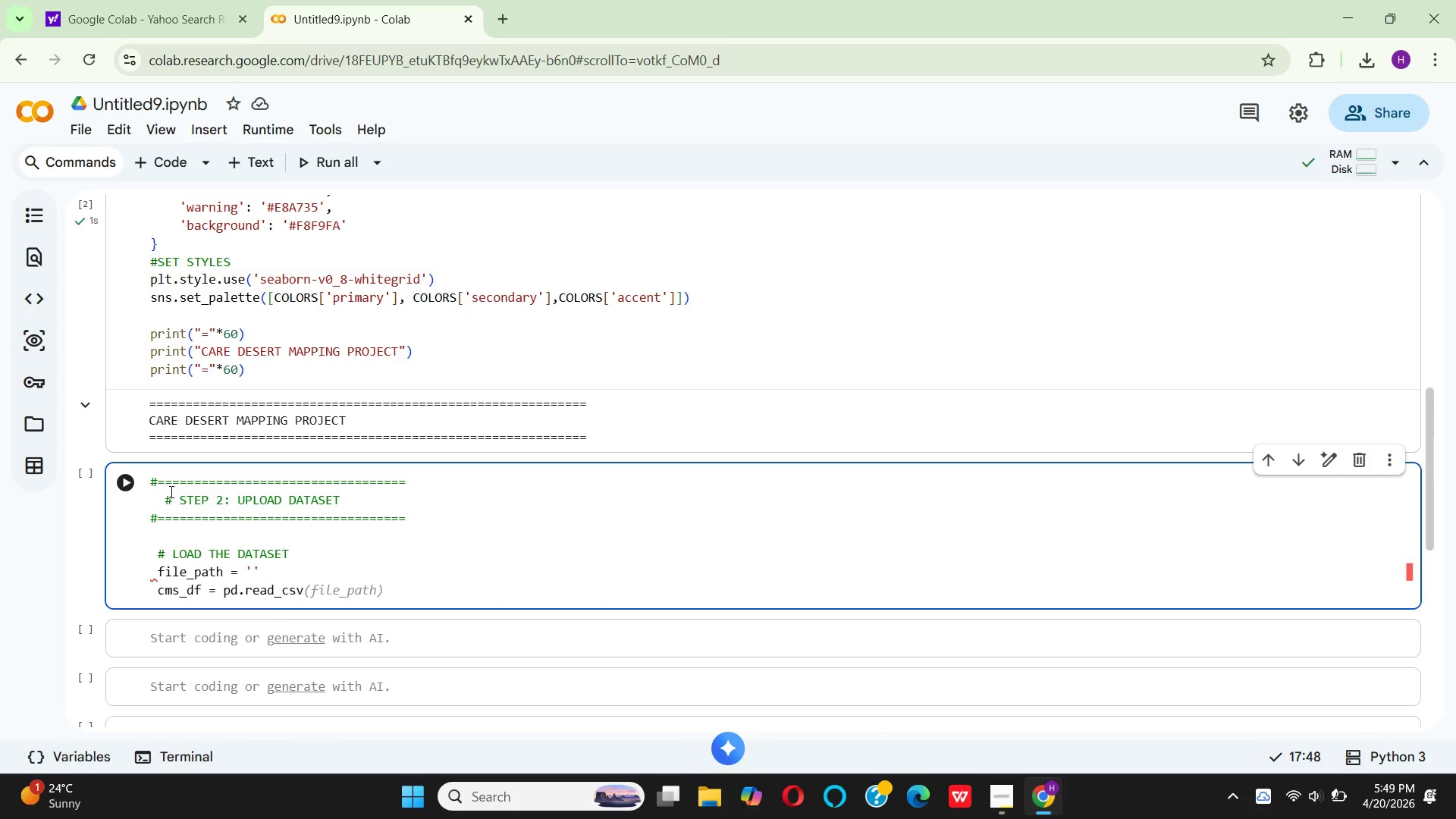 
type((file_p)
 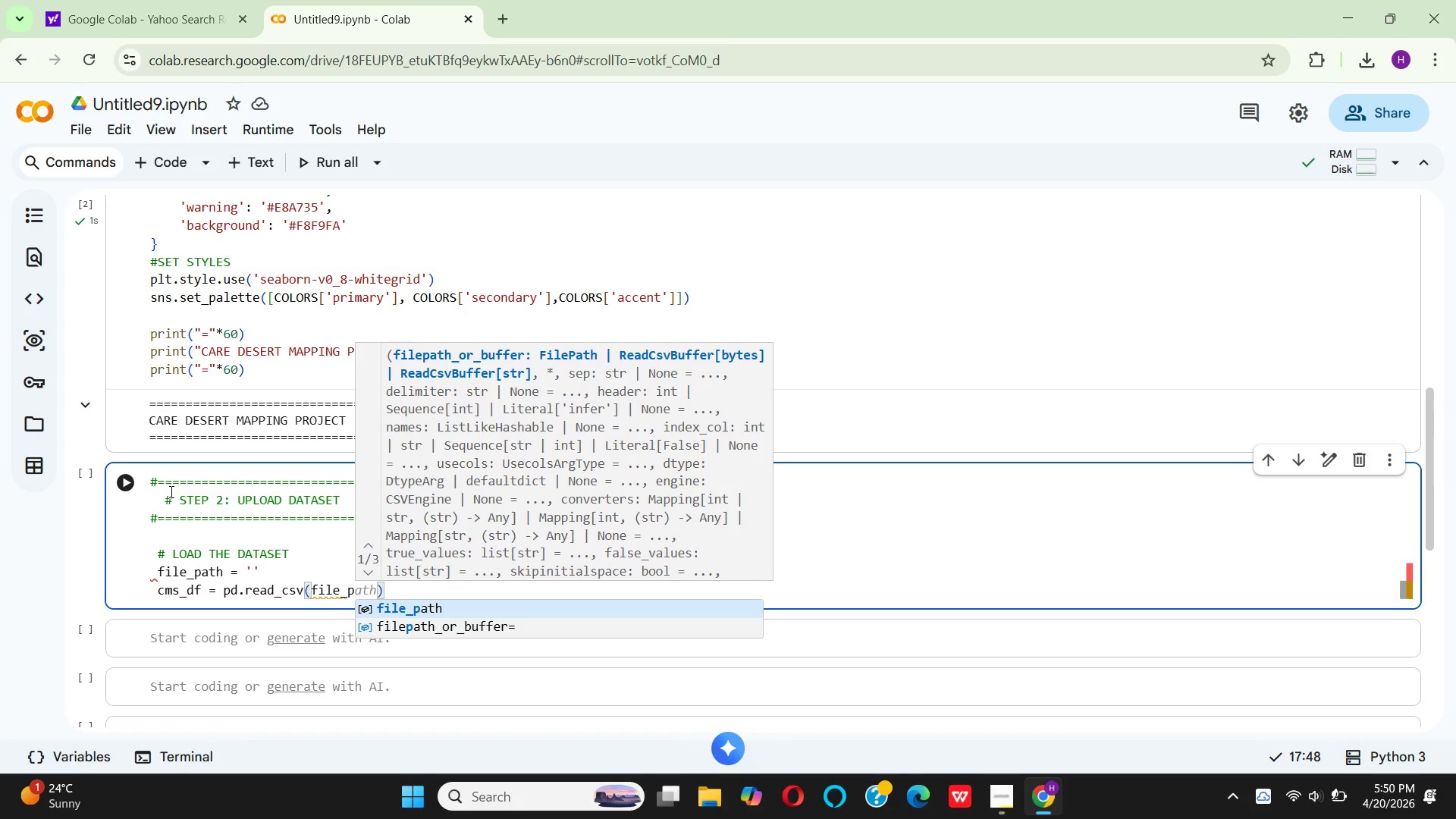 
key(Enter)
 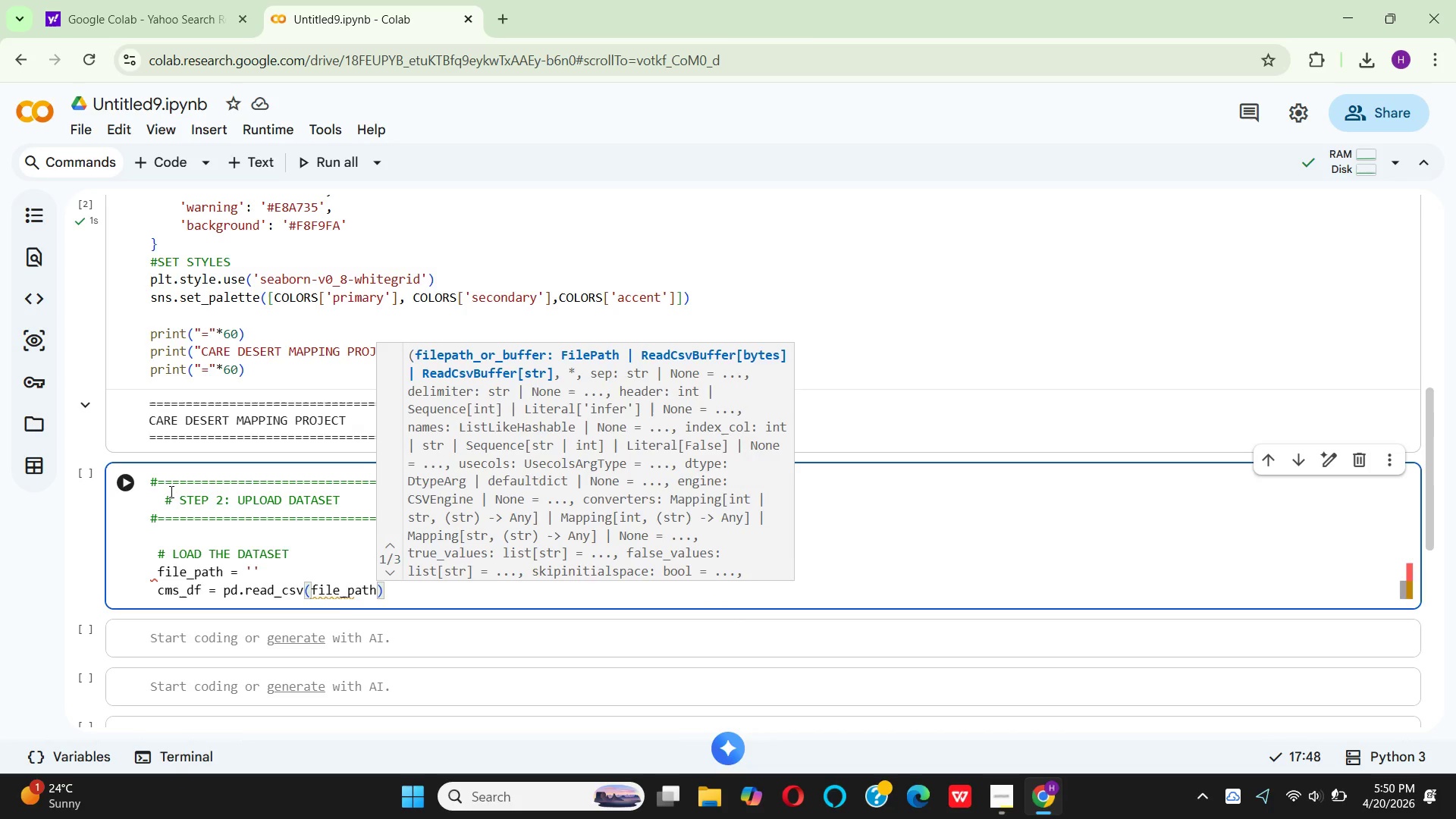 
key(ArrowRight)
 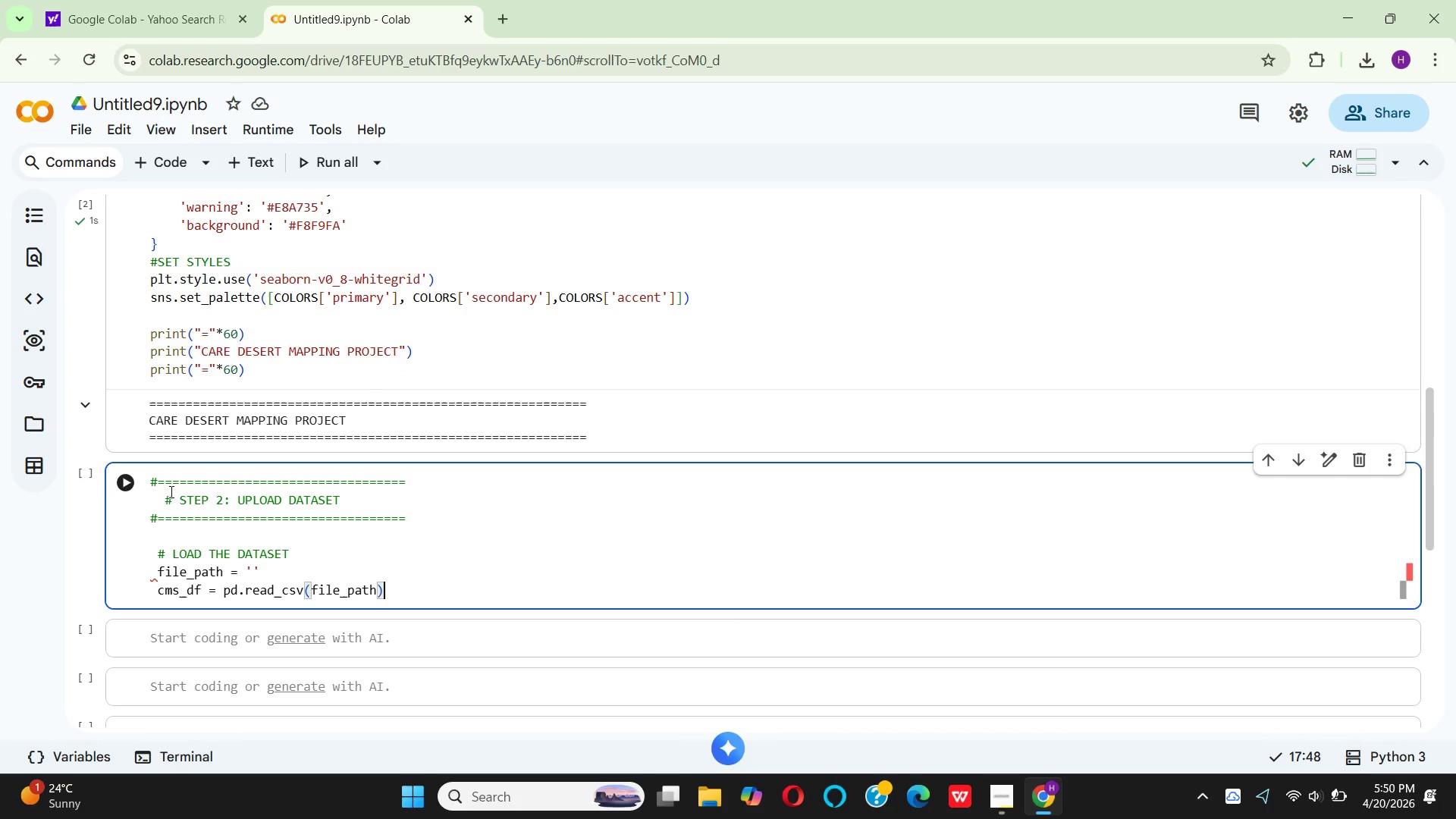 
key(Enter)
 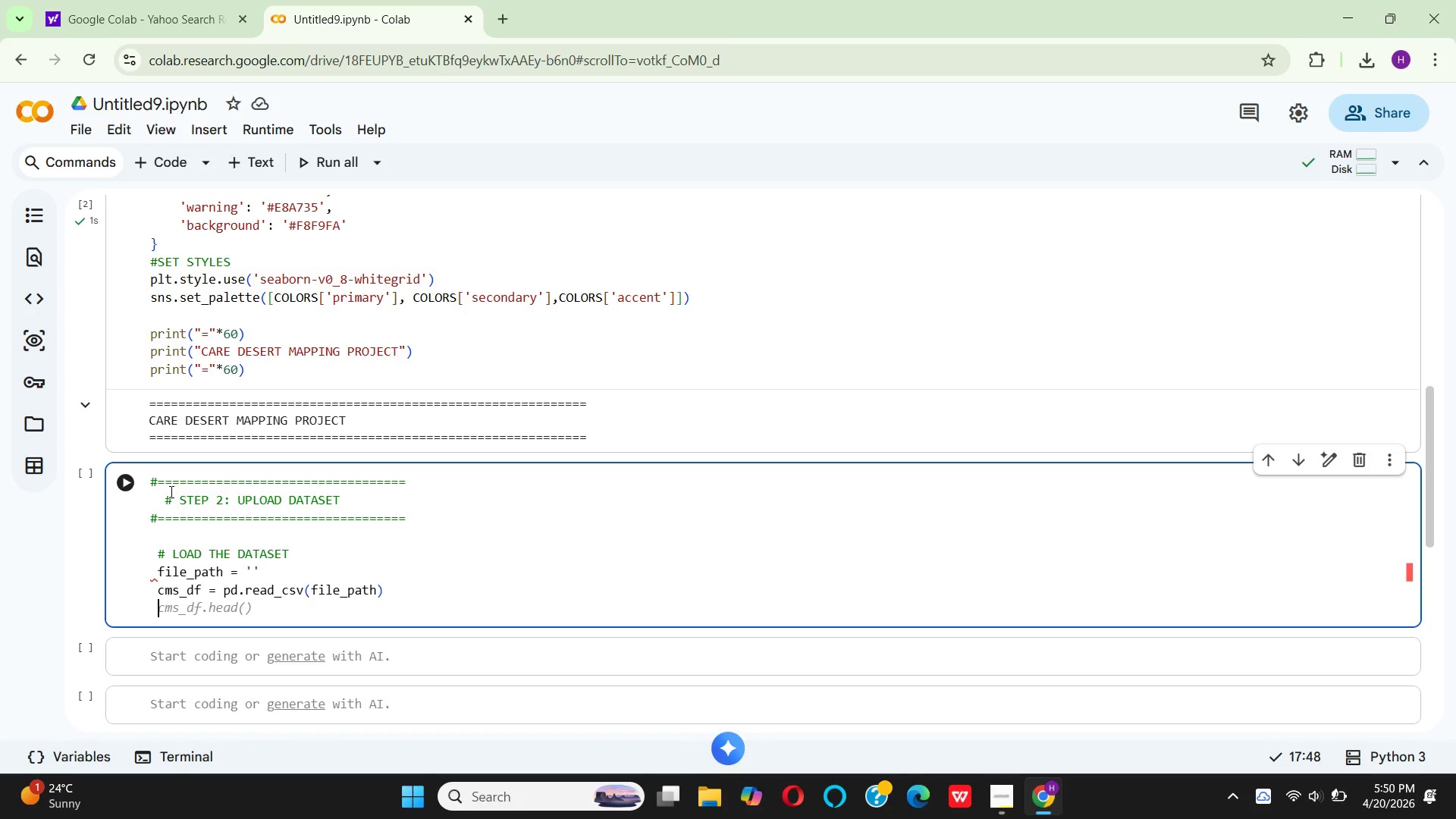 
wait(27.08)
 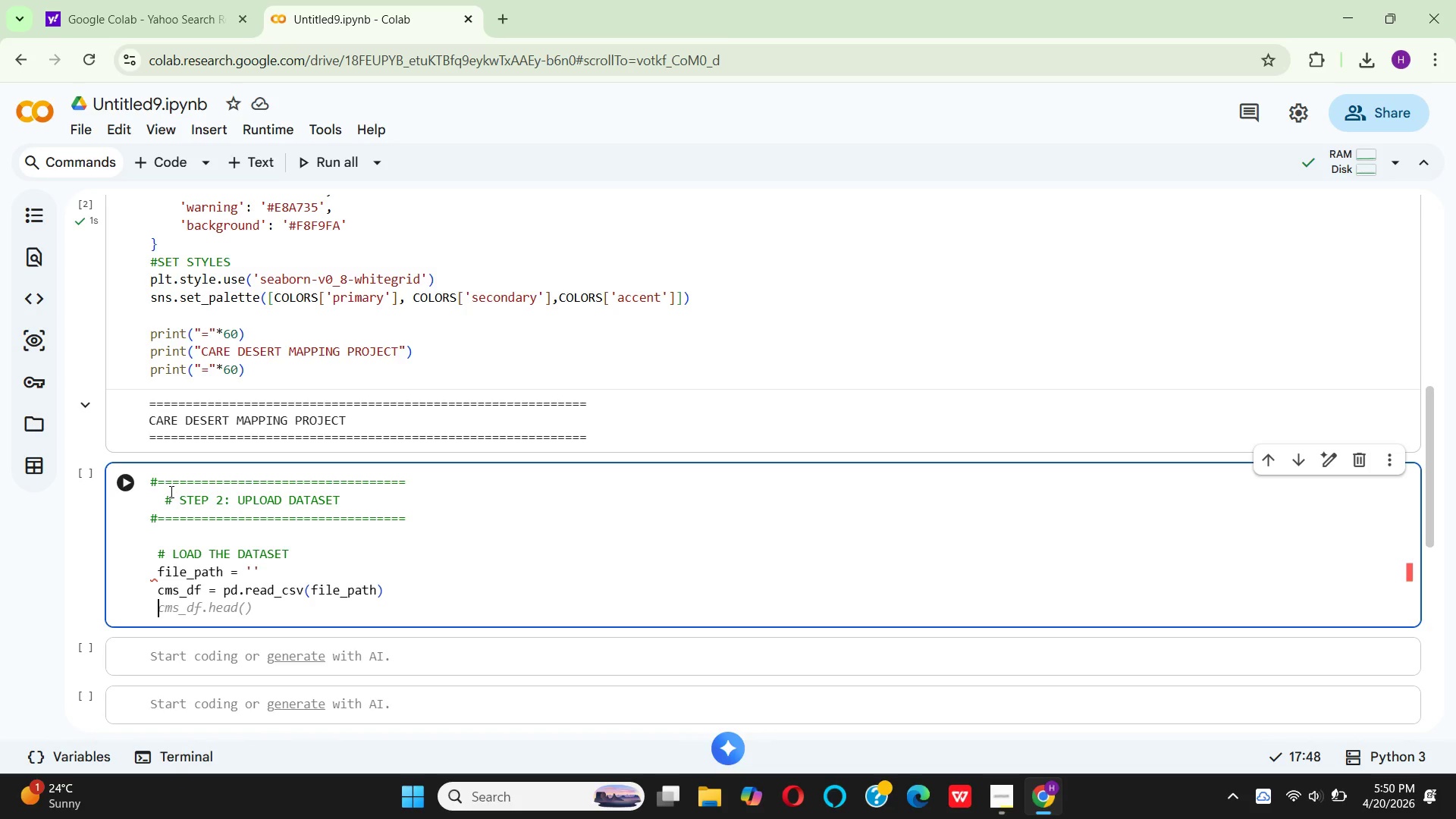 
type(print)
 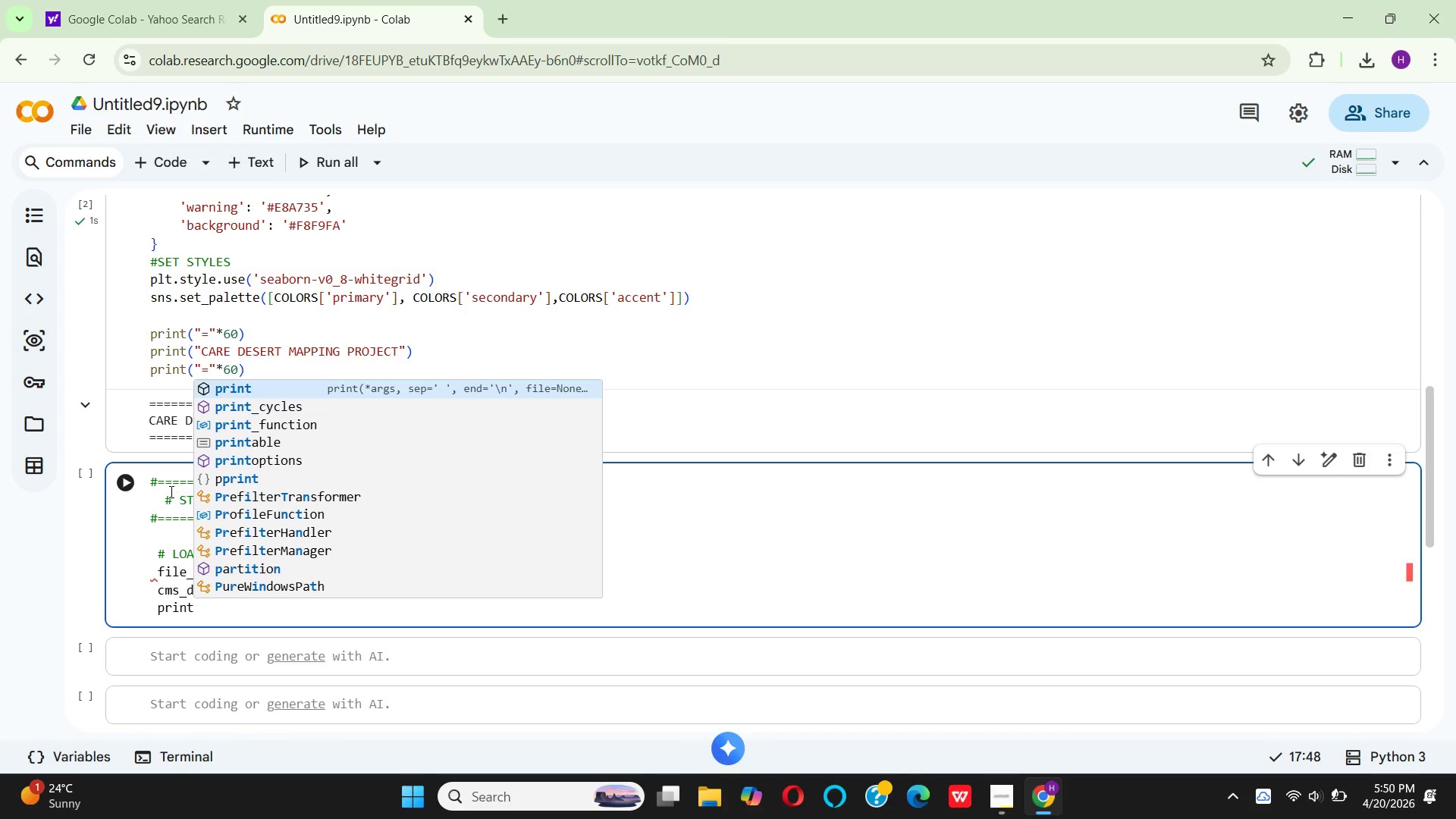 
key(Enter)
 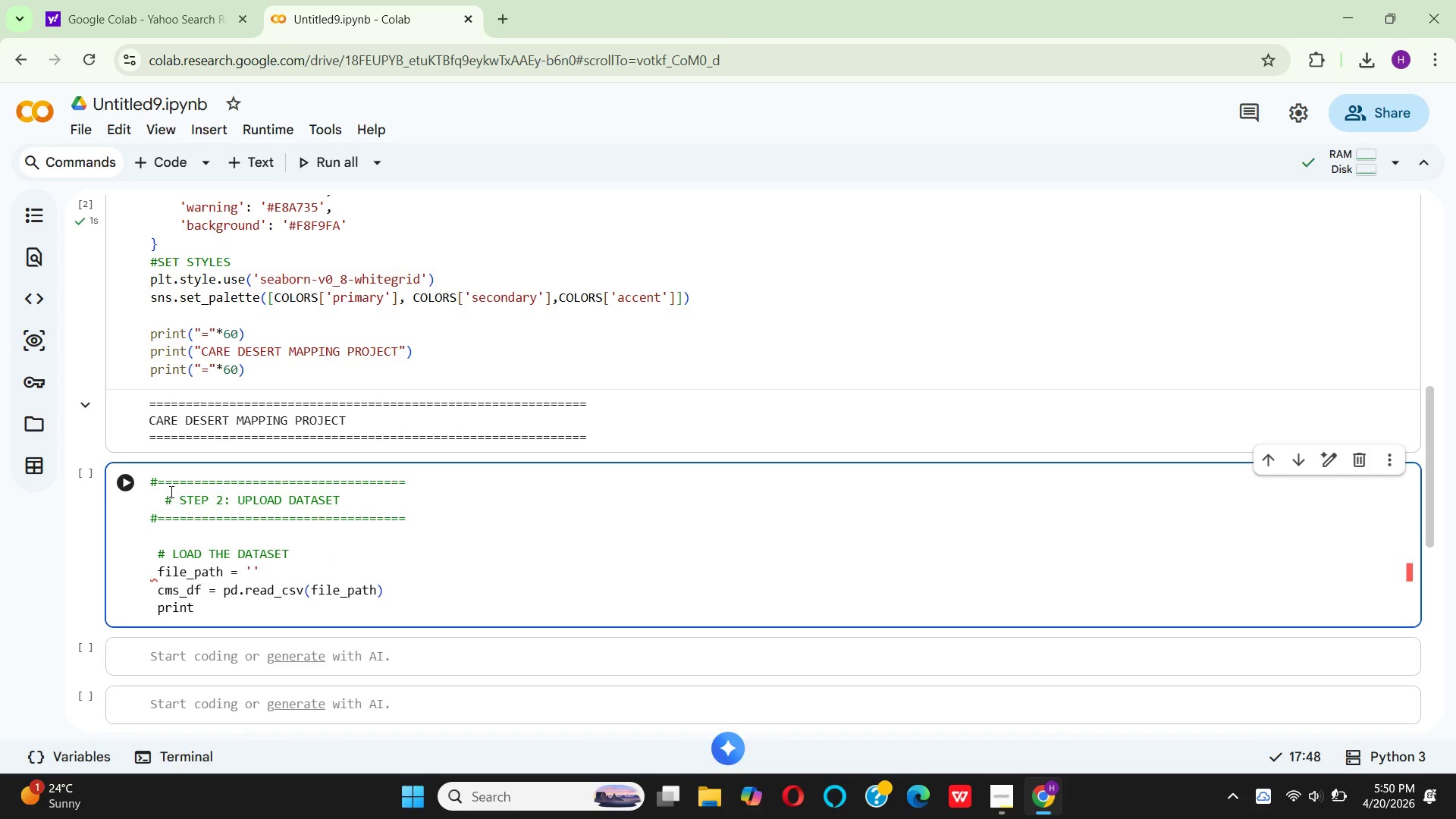 
key(Shift+9)
 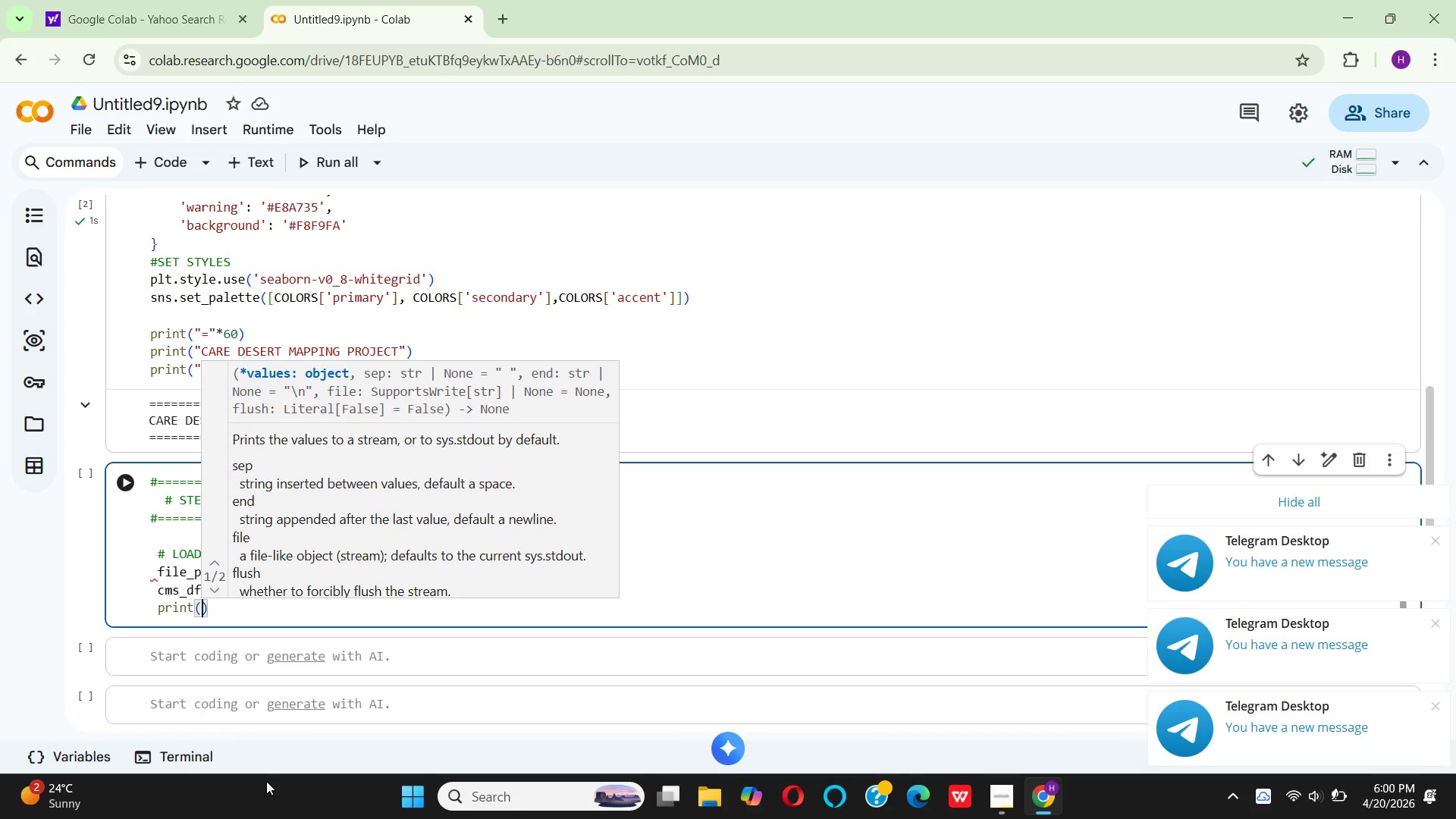 
wait(592.2)
 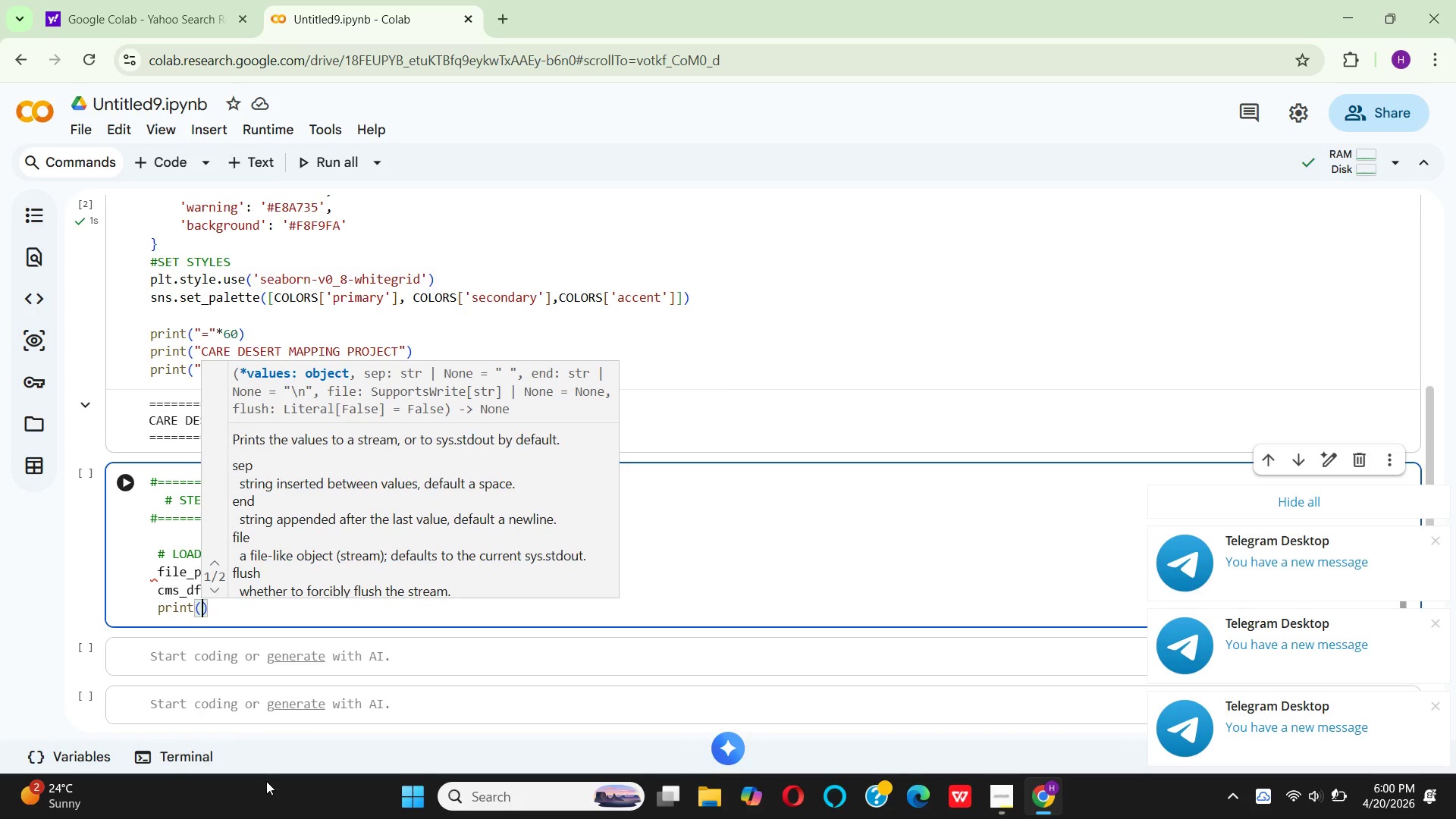 
left_click([757, 563])
 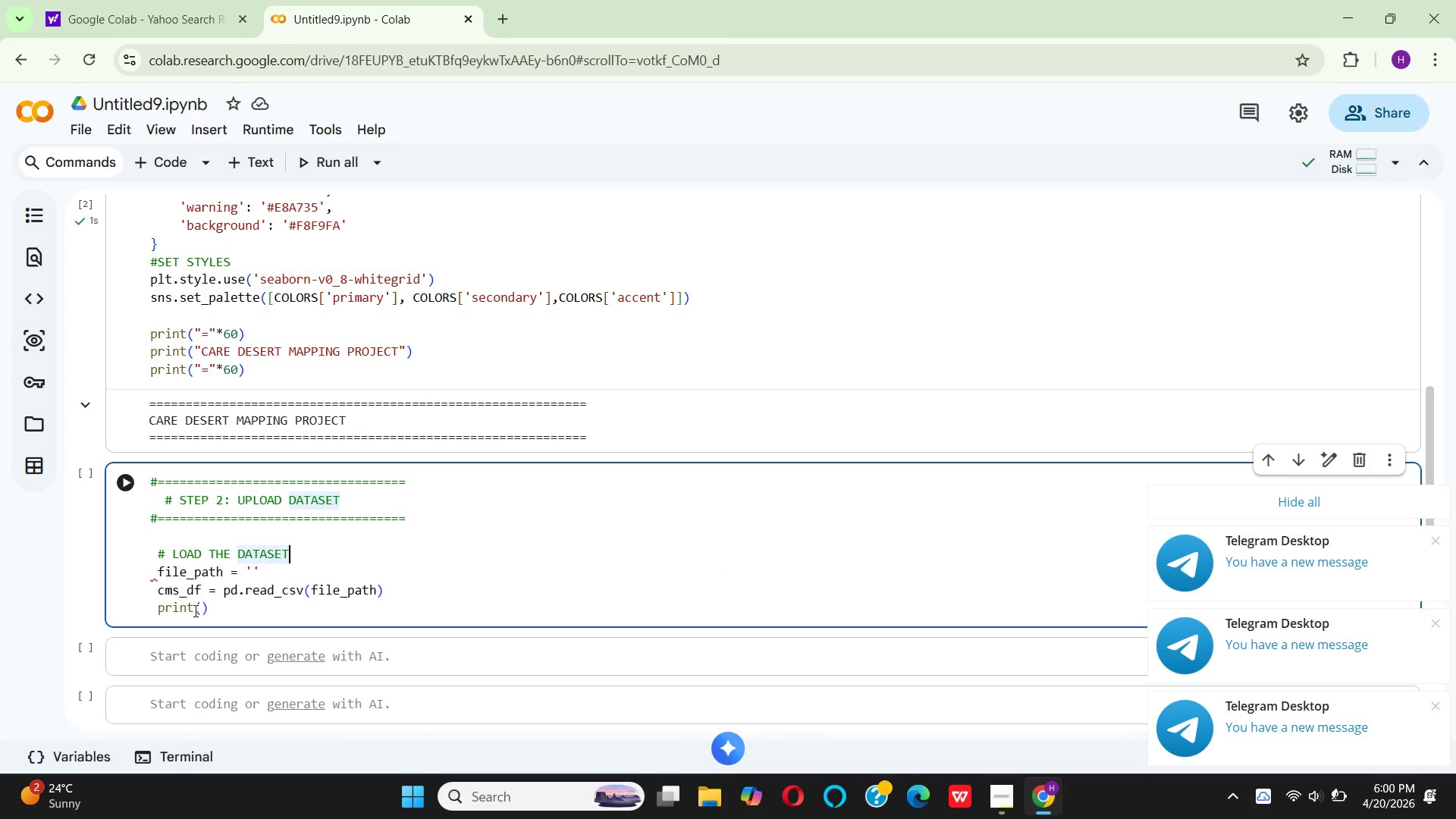 
left_click([200, 610])
 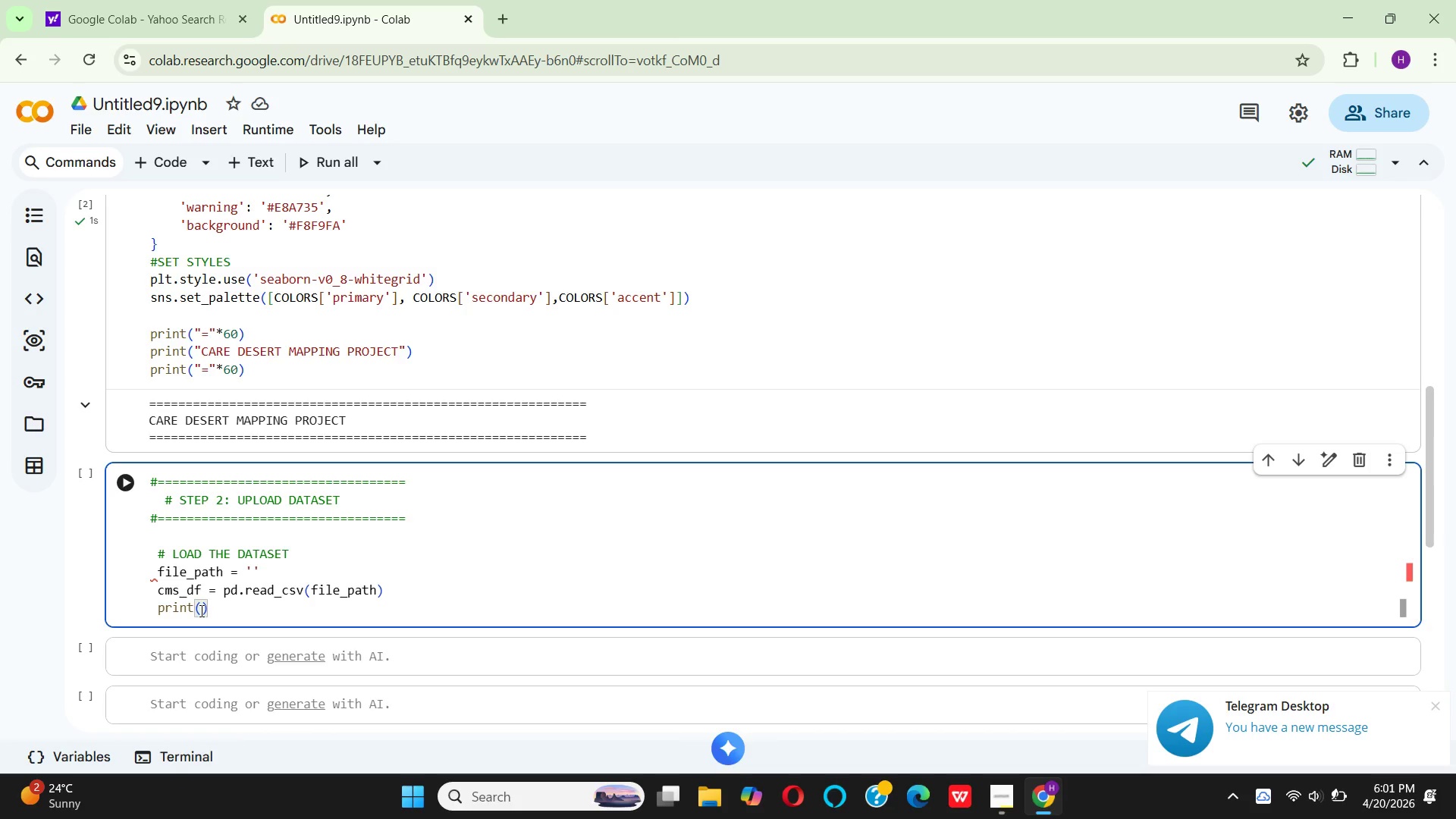 
wait(60.84)
 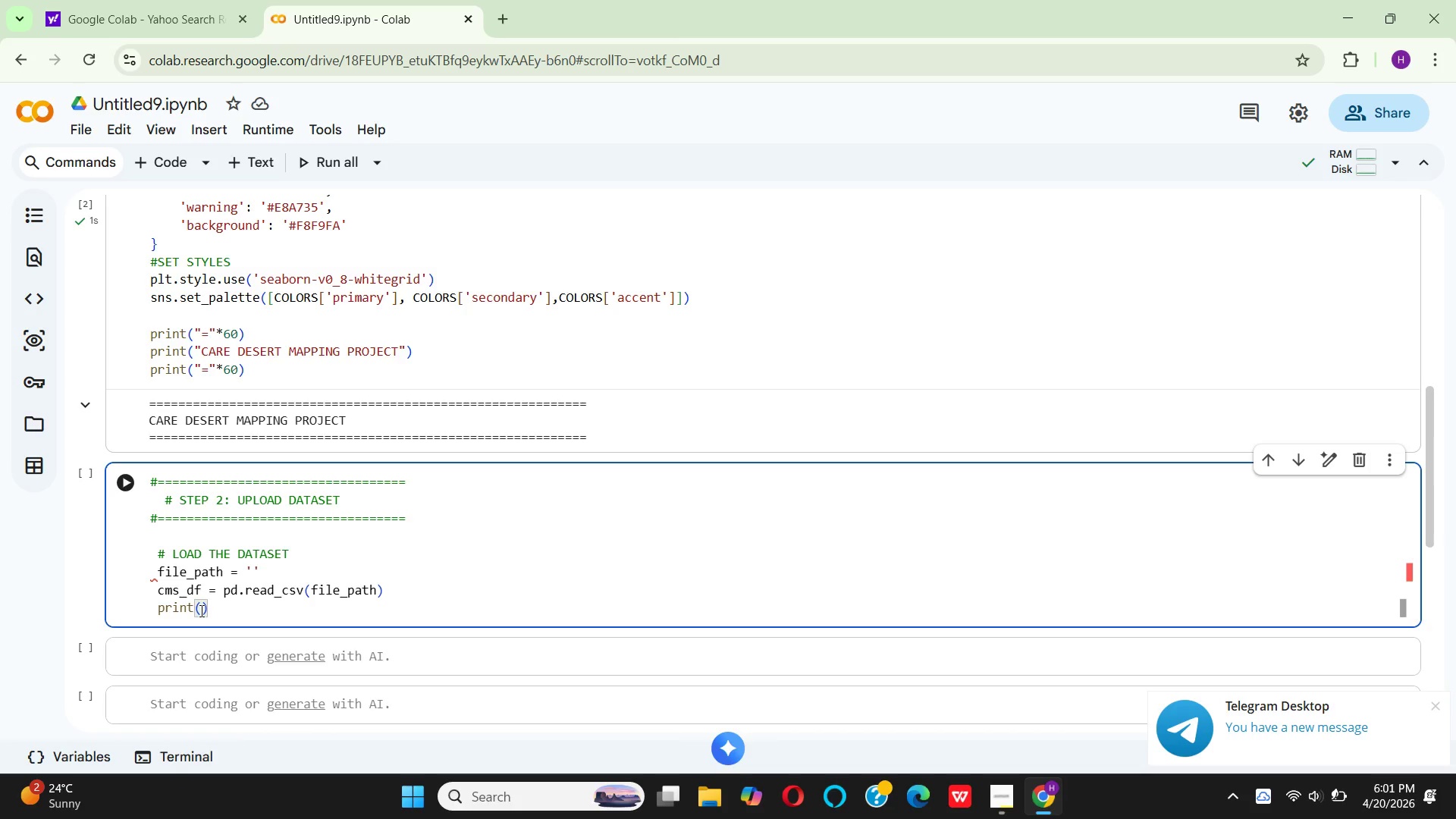 
key(F)
 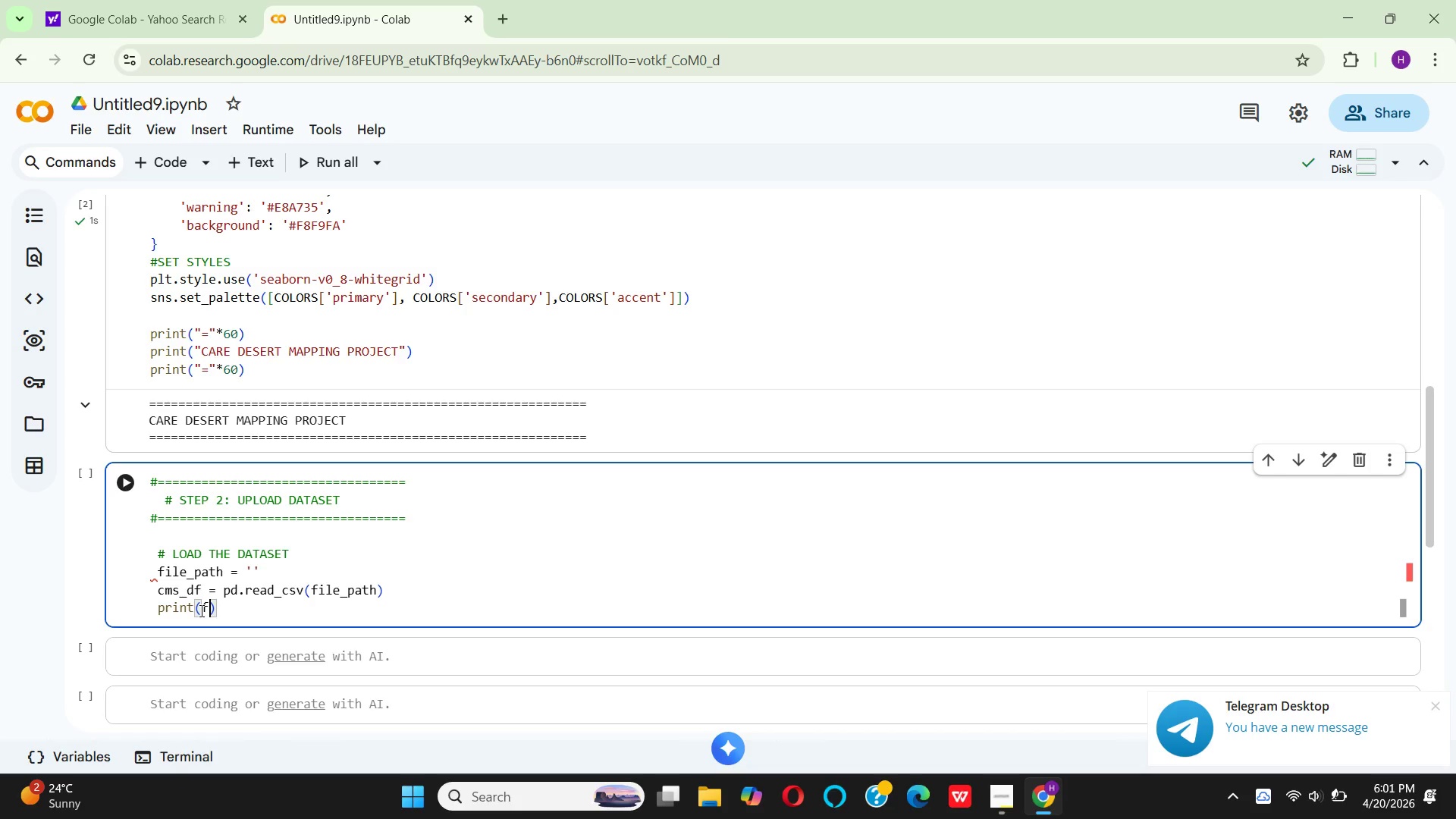 
key(Shift+Quote)
 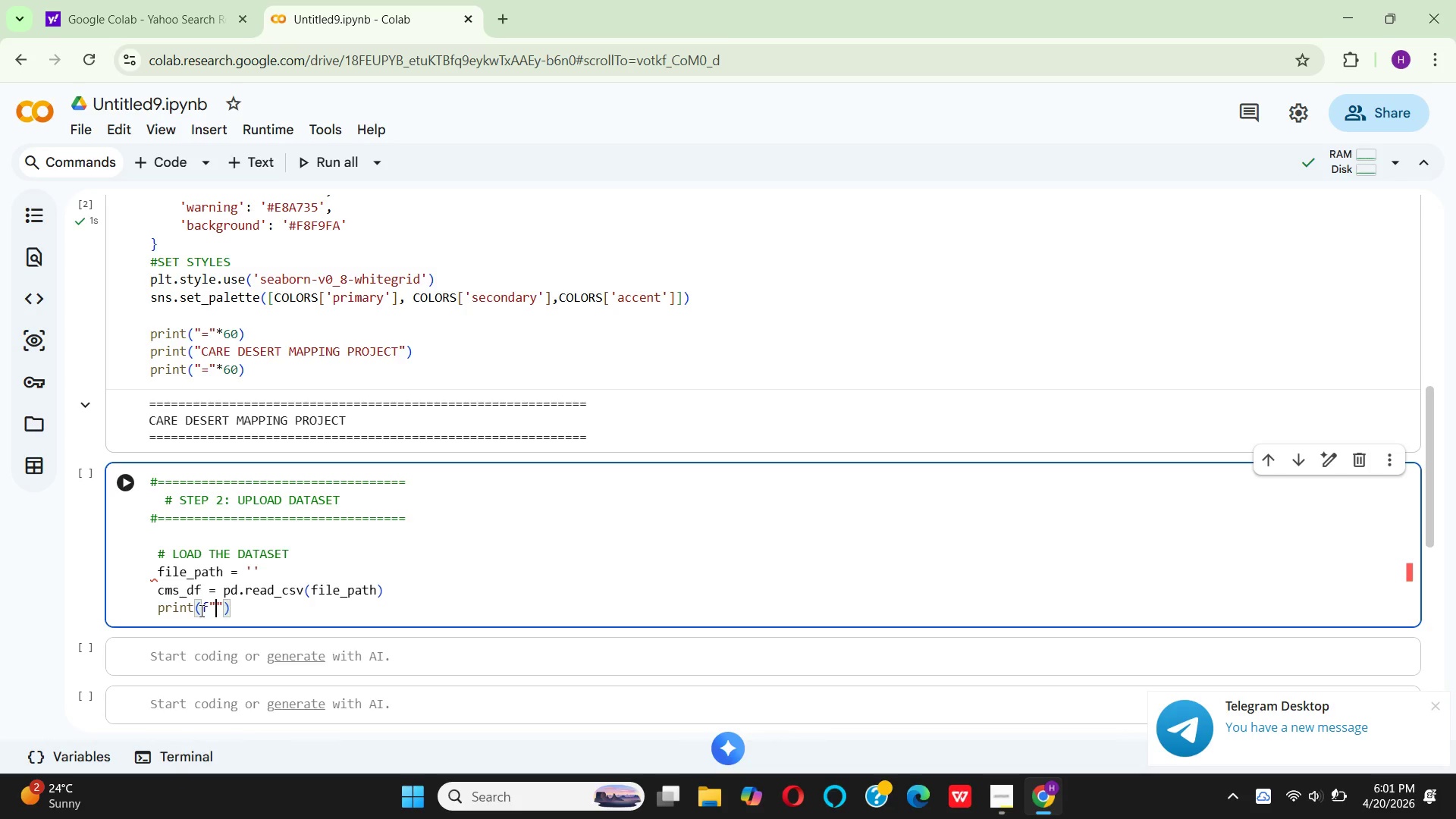 
key(M)
 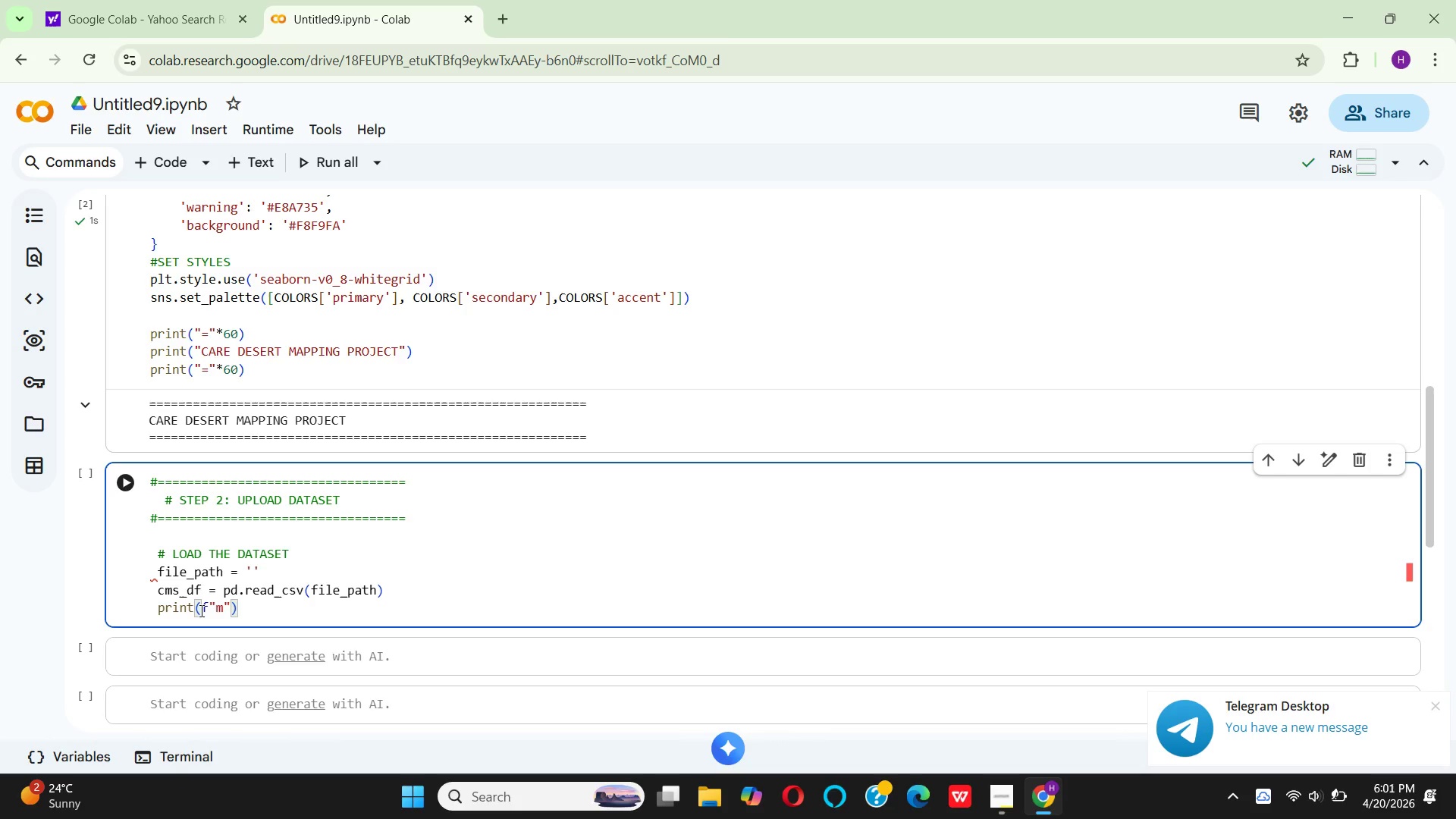 
key(Backspace)
 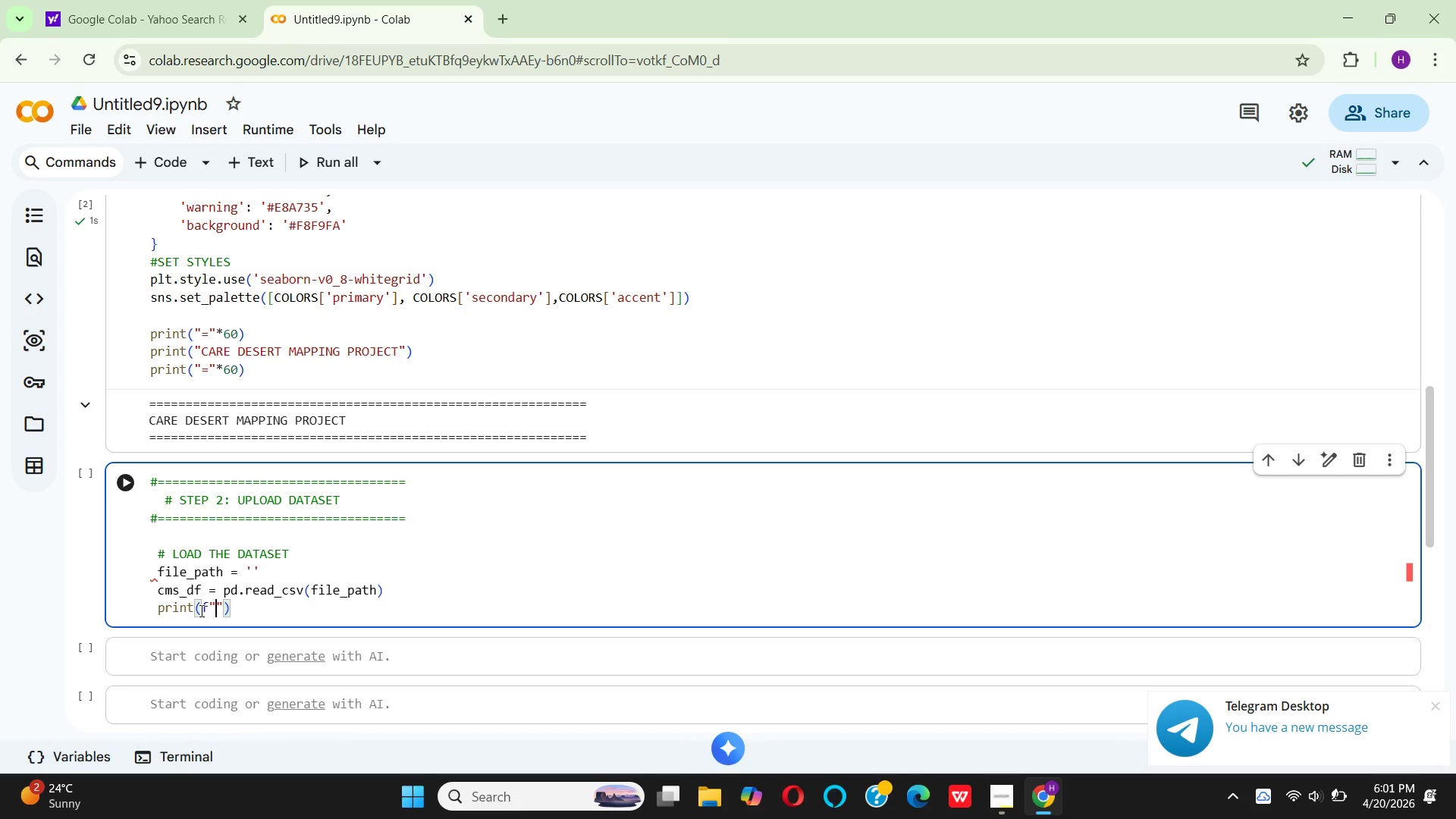 
key(Space)
 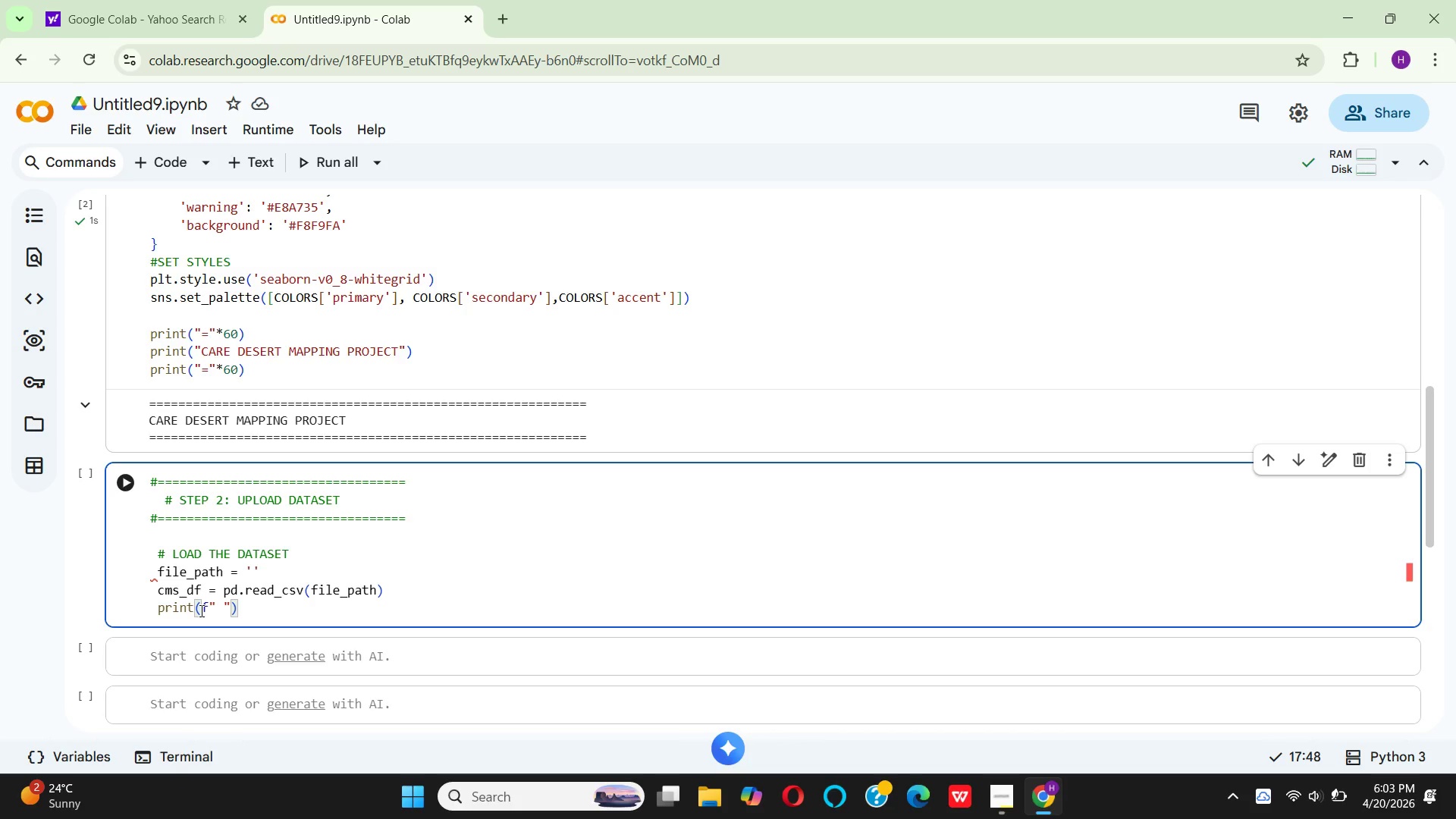 
wait(138.72)
 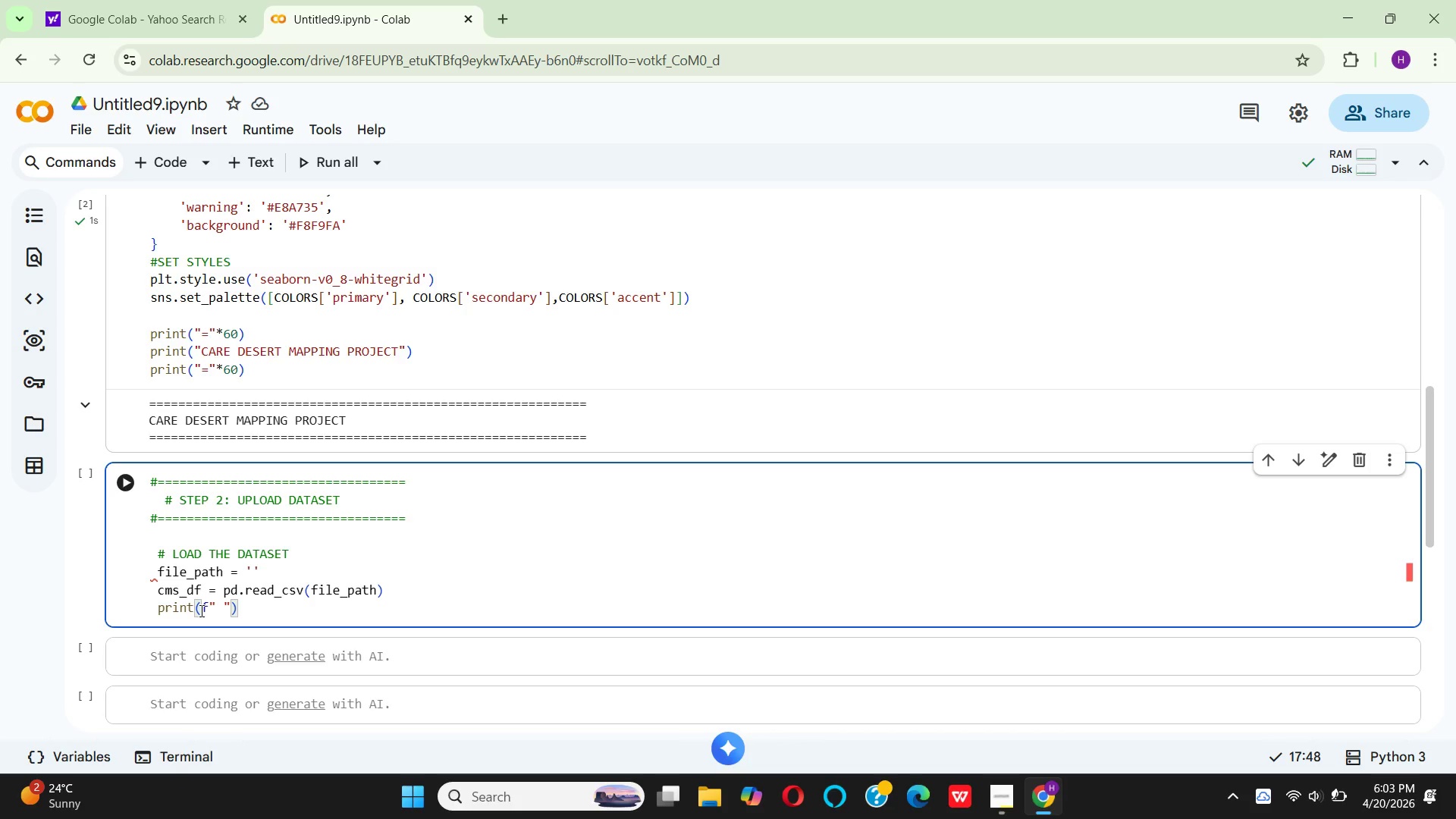 
key(CapsLock)
 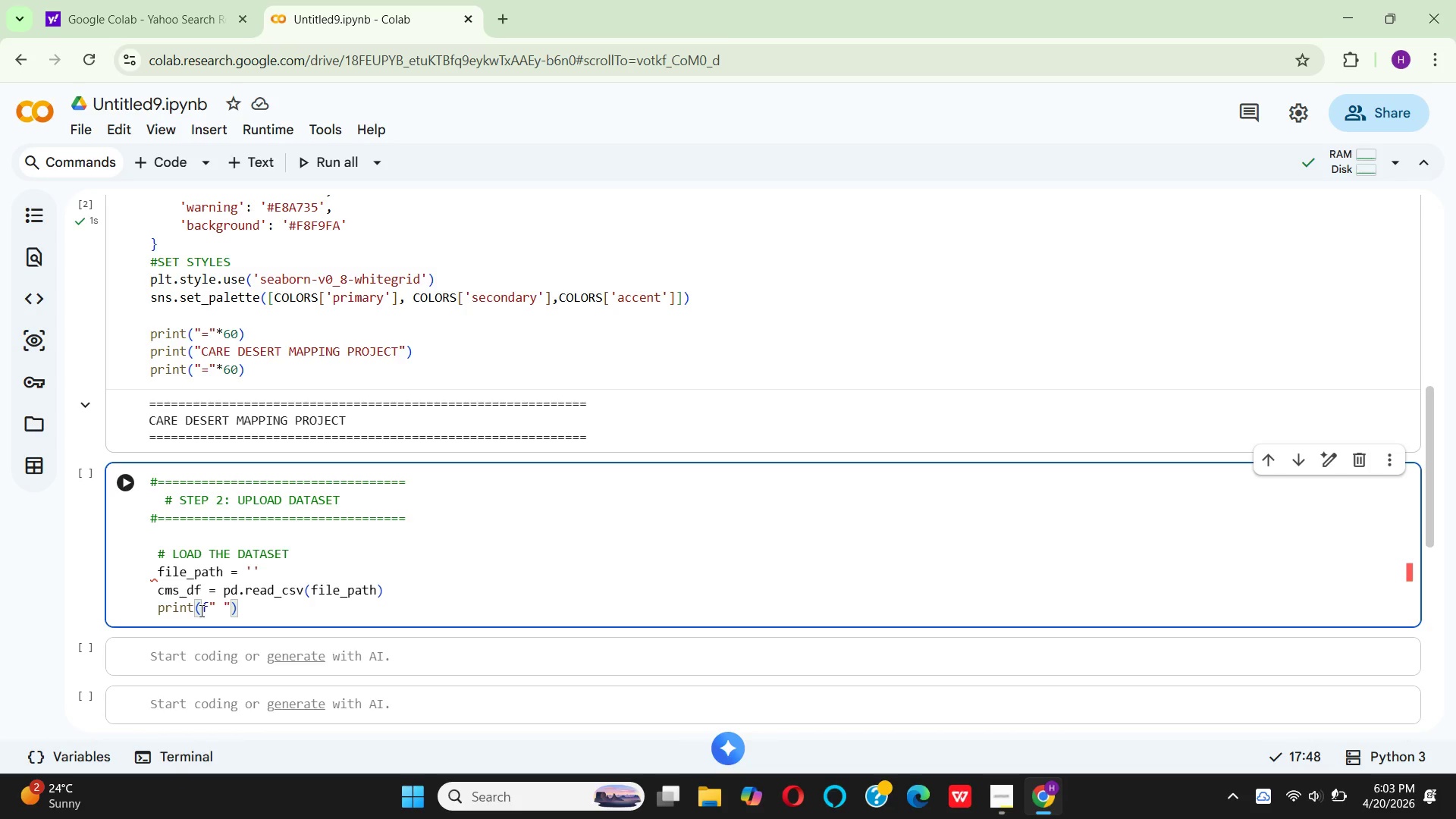 
key(L)
 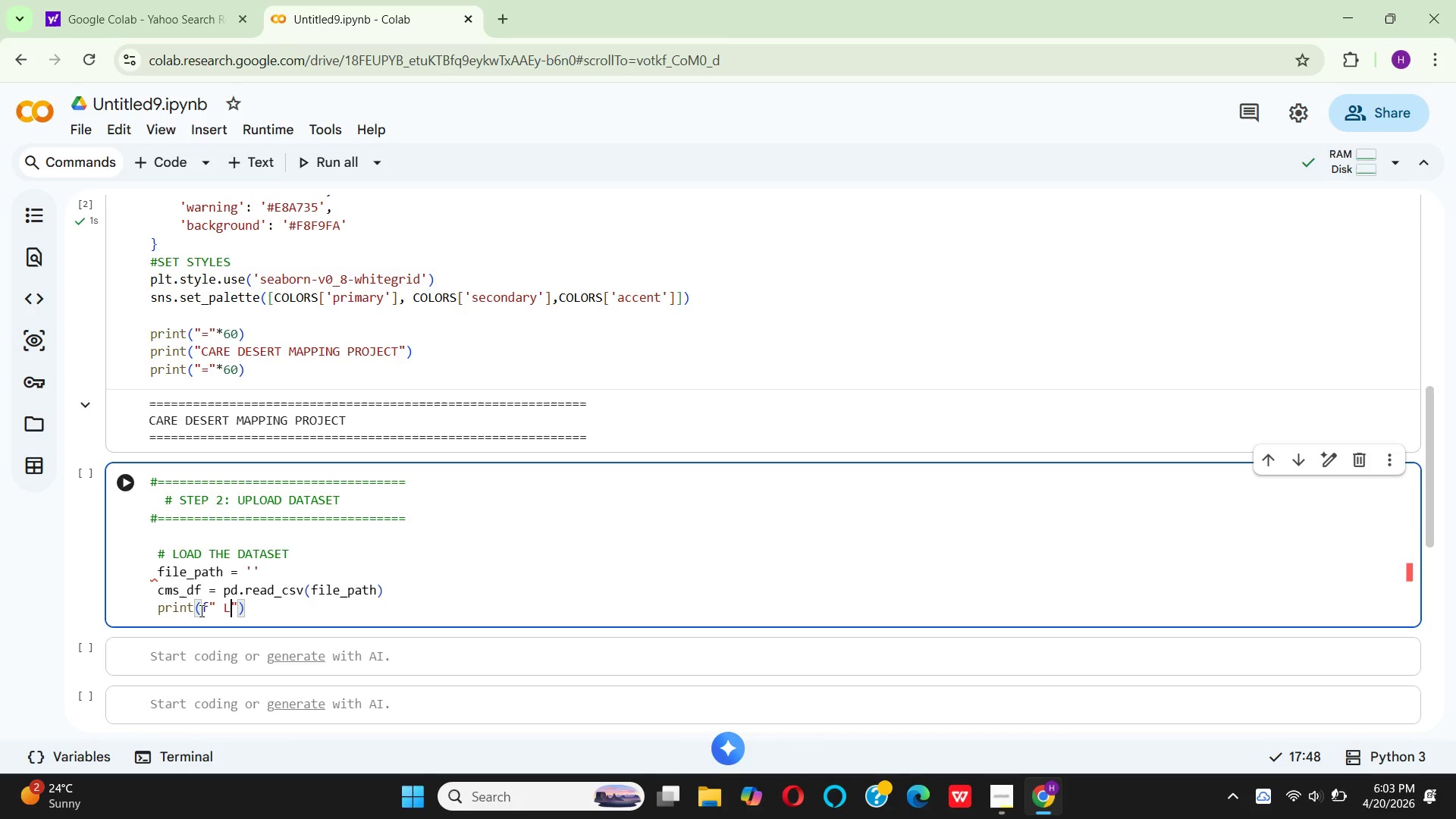 
key(CapsLock)
 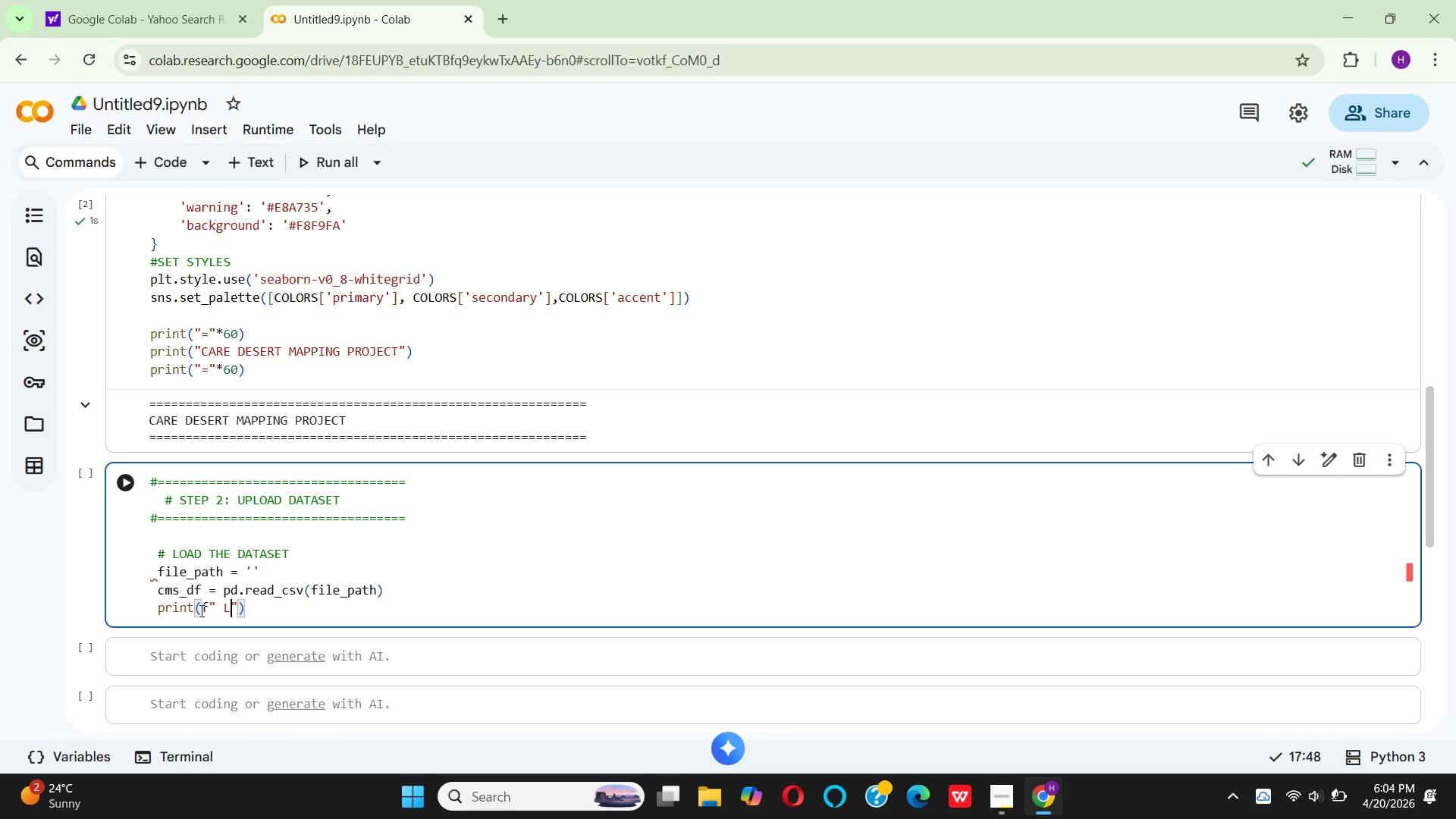 
type(oa)
 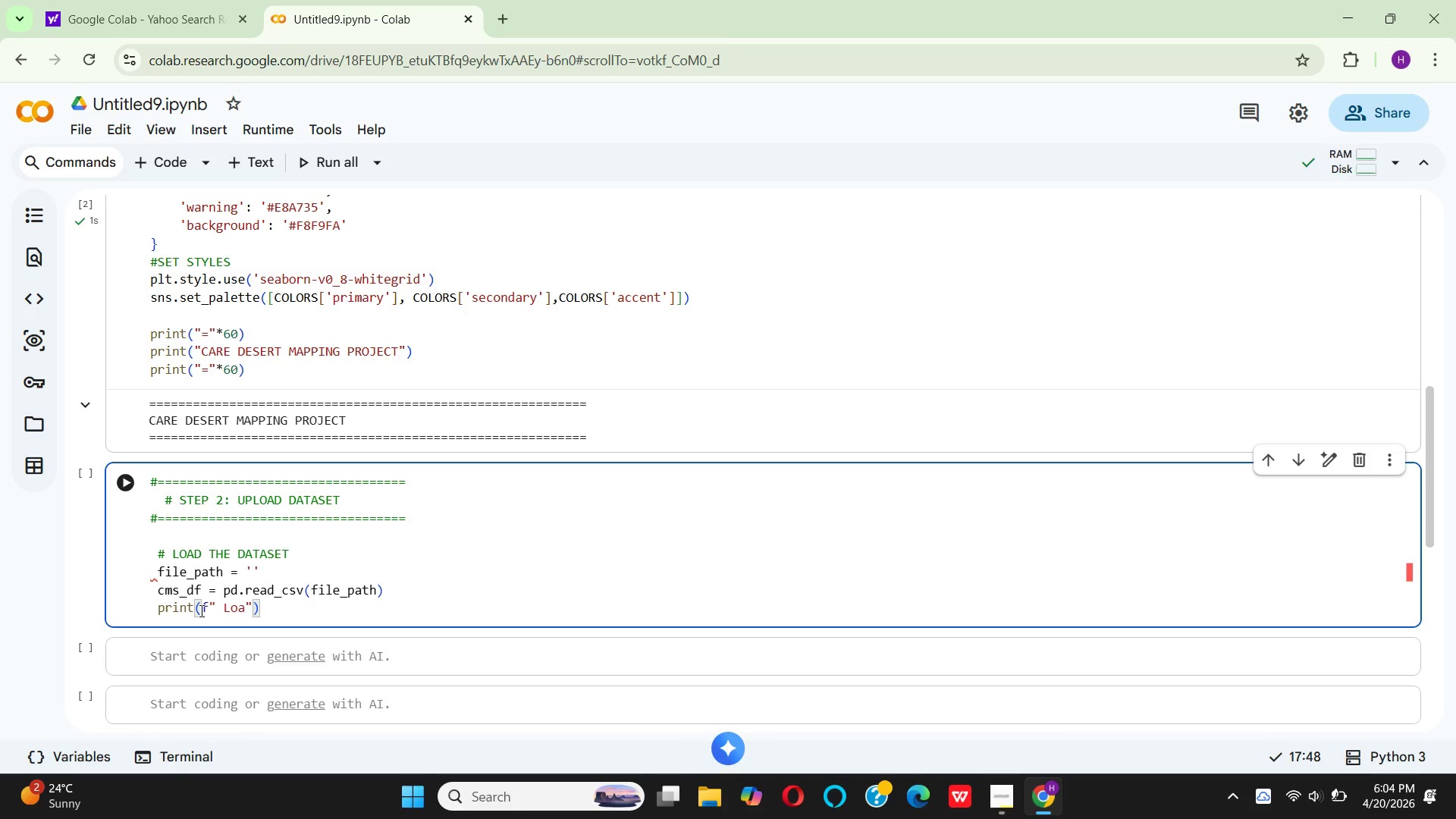 
wait(5.8)
 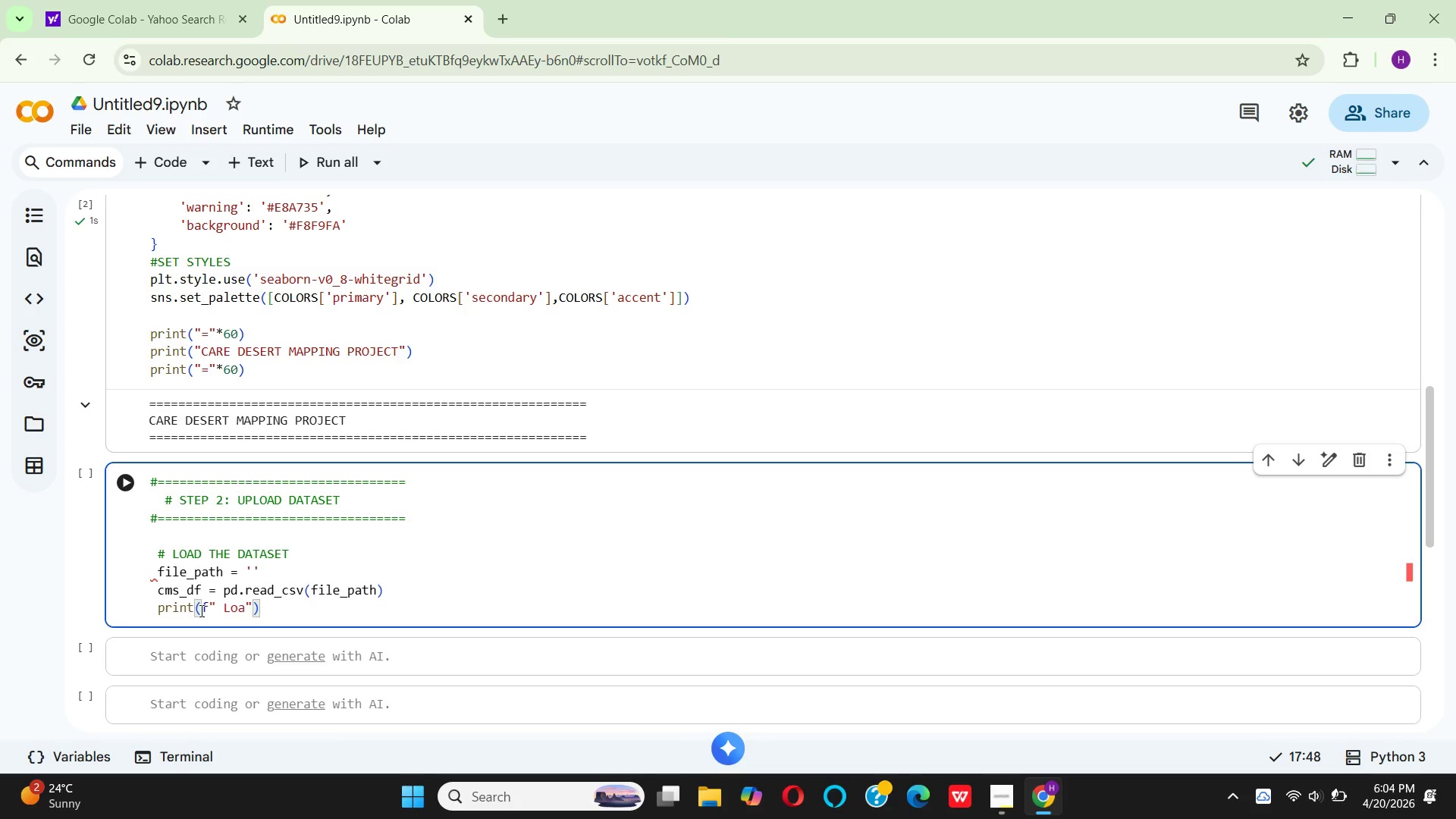 
type(ded a)
key(Backspace)
type(FR)
key(Backspace)
key(Backspace)
type(from drive: {)
 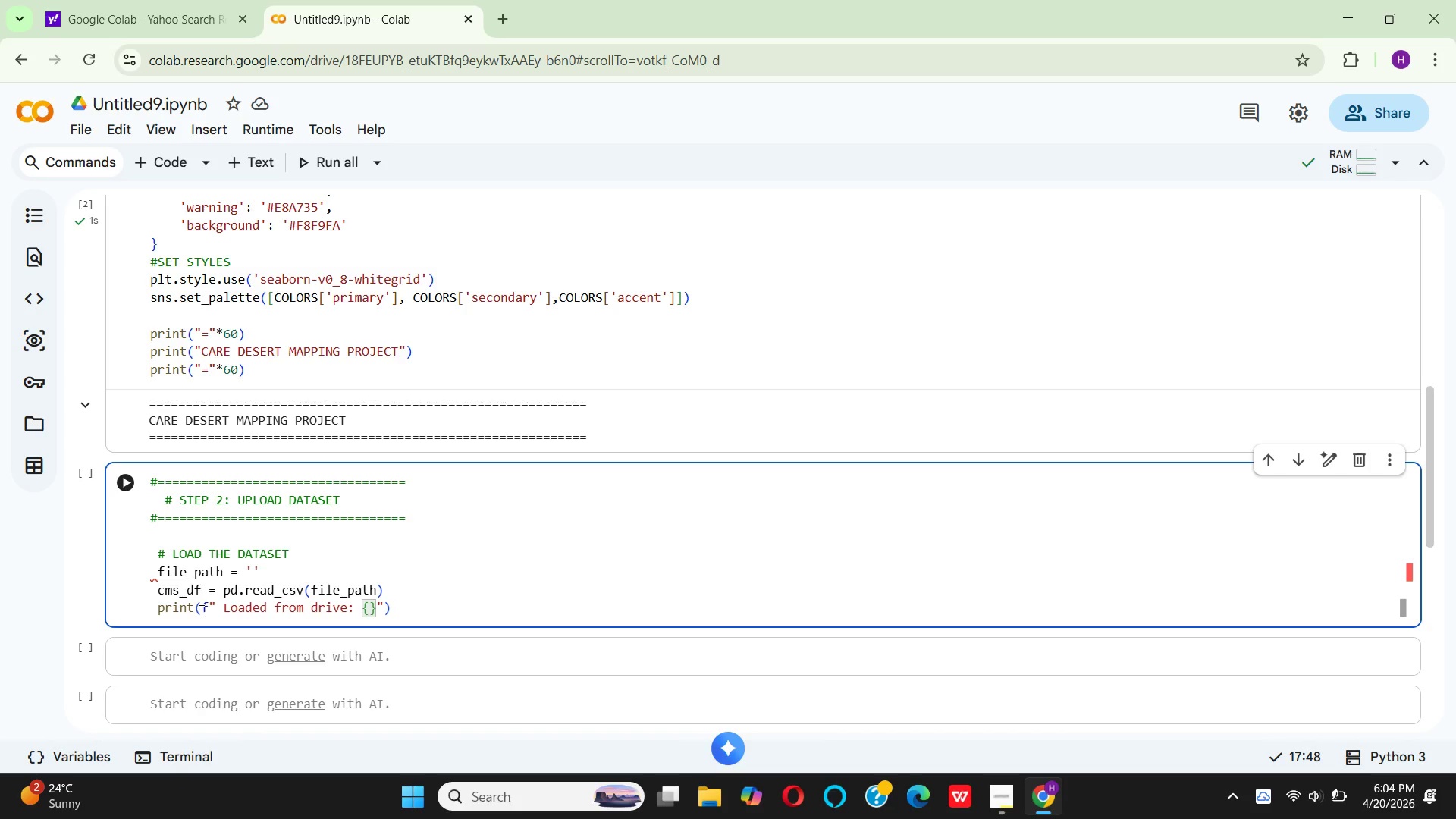 
type(le)
 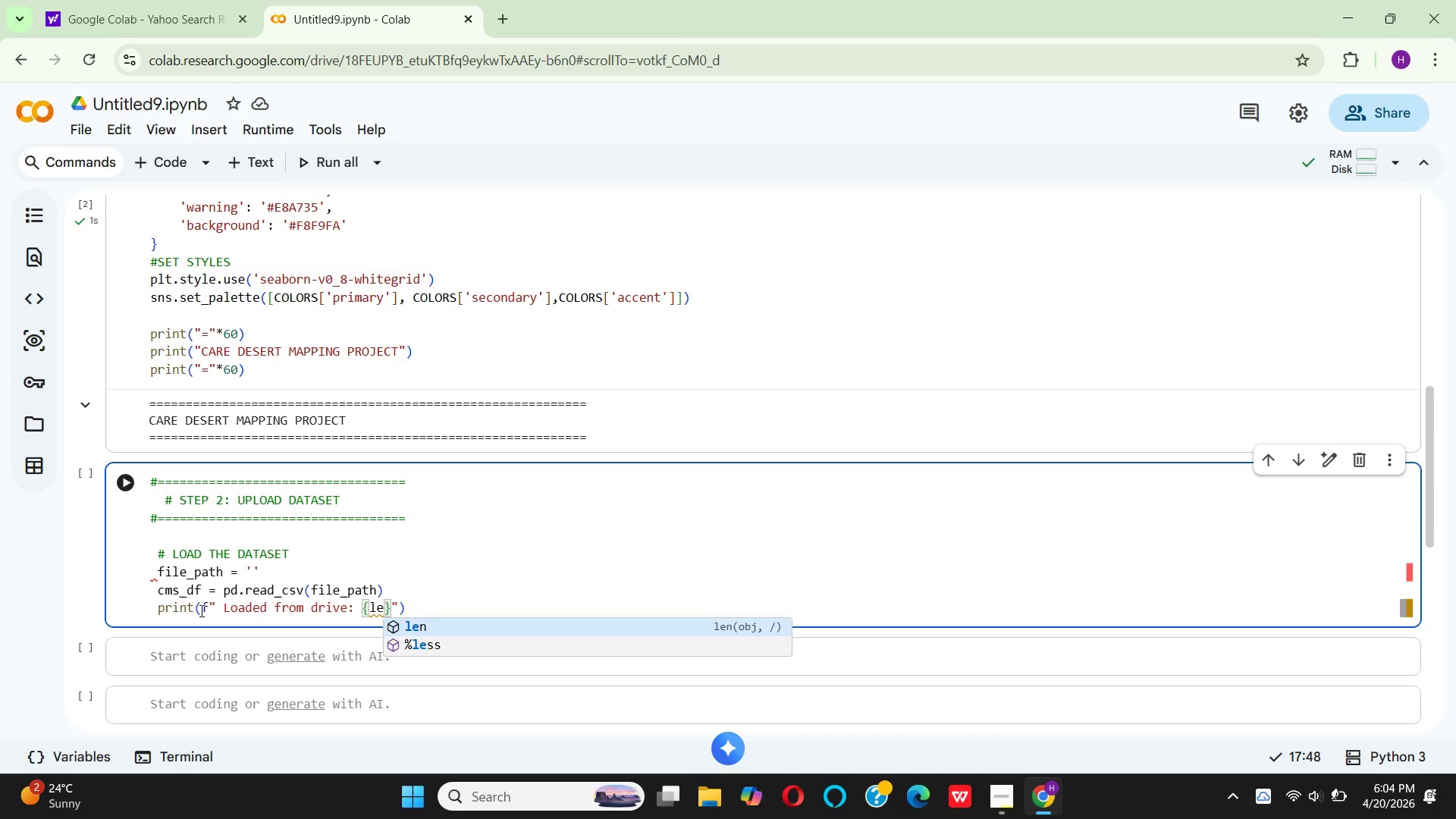 
key(Enter)
 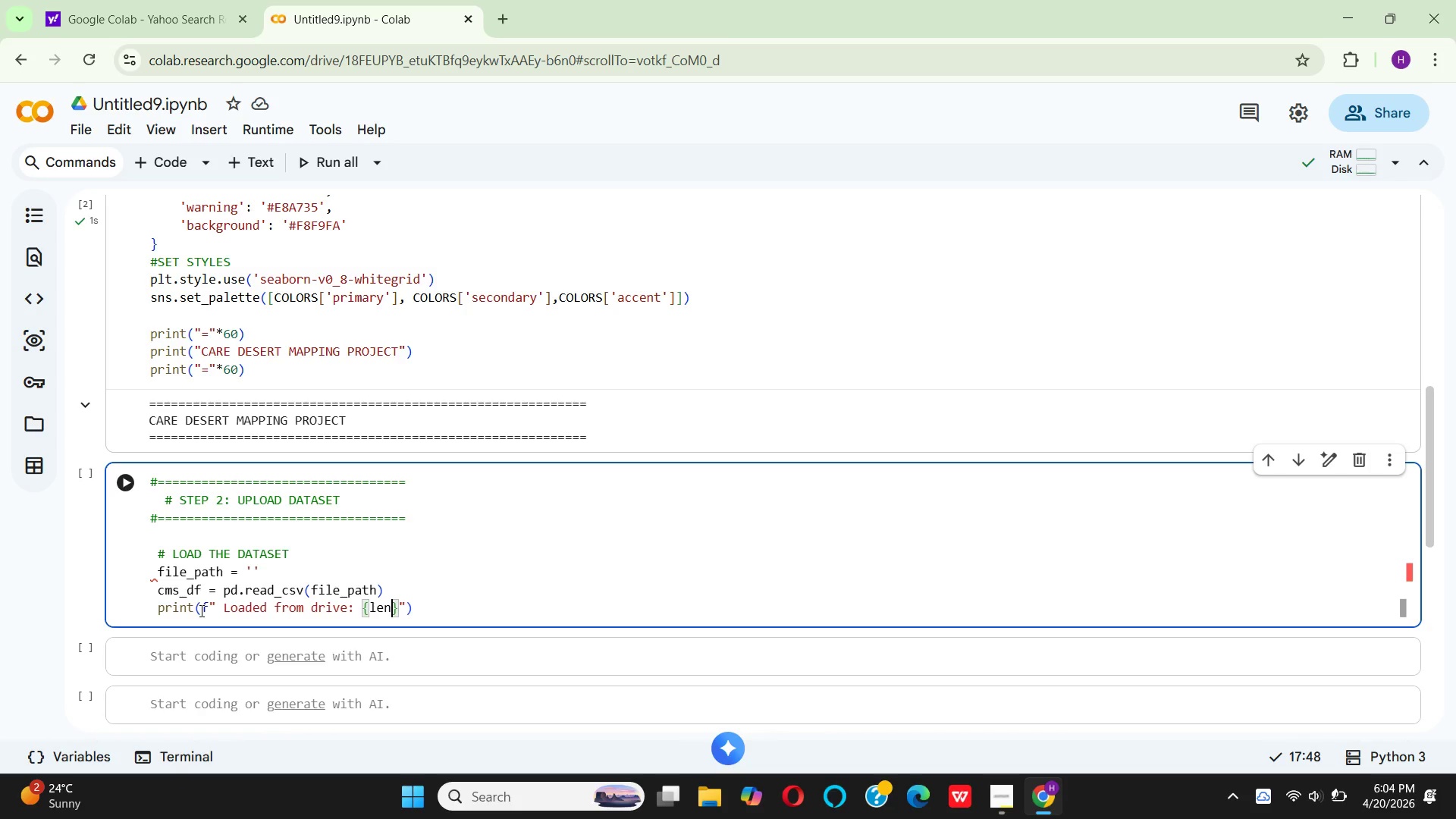 
hold_key(key=ShiftRight, duration=1.5)
 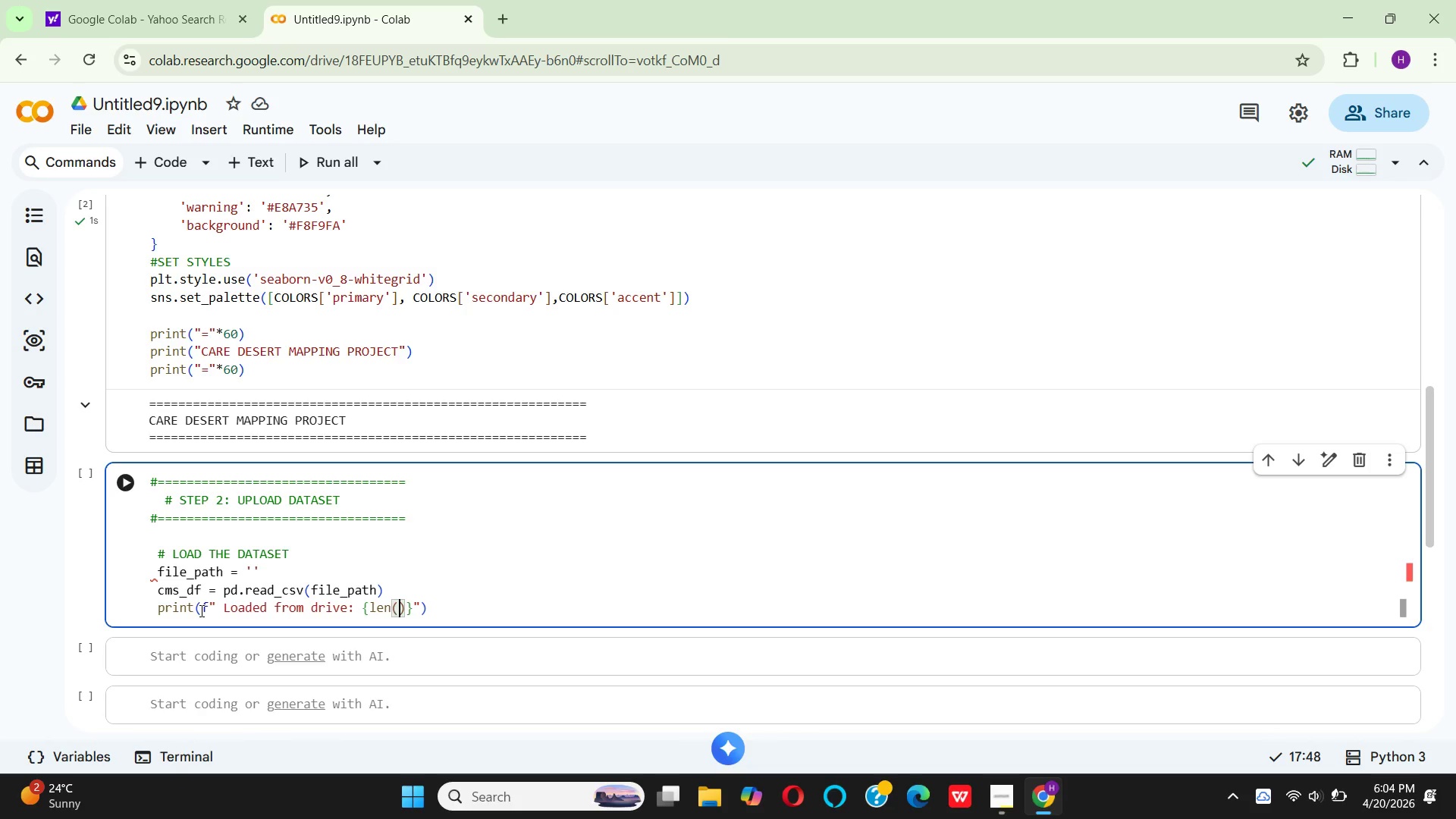 
key(Shift+9)
 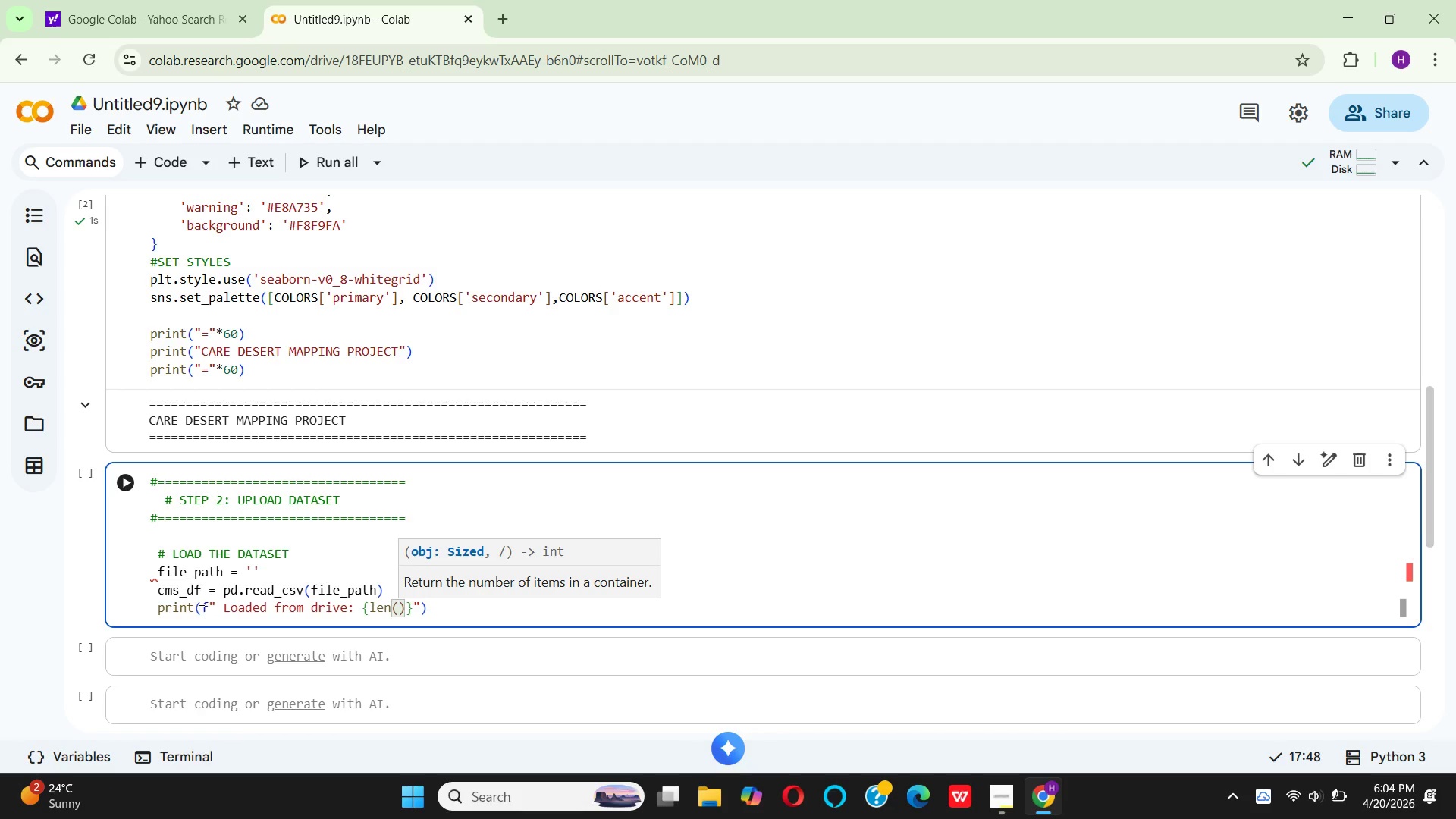 
type(cms)
 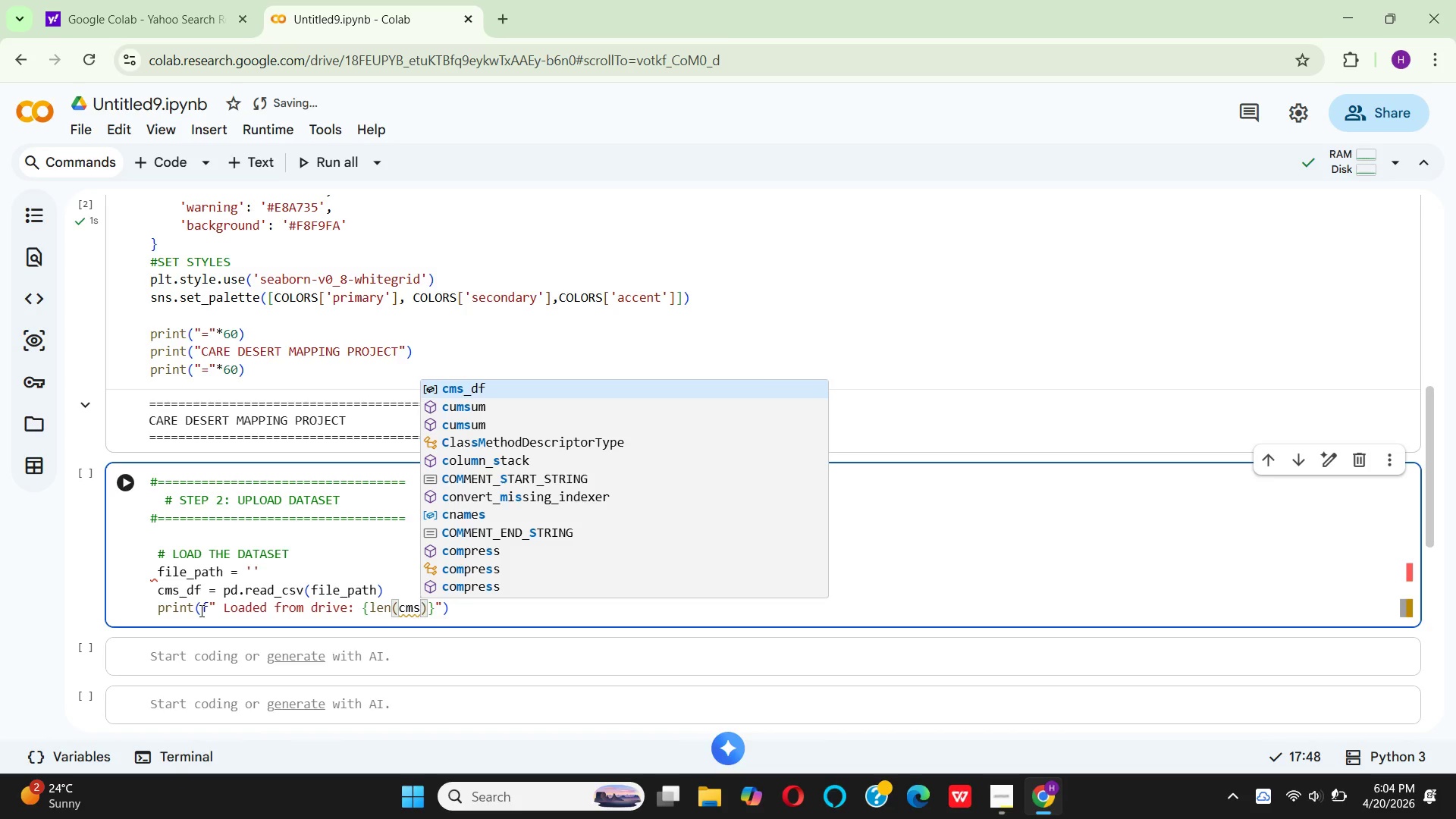 
key(Enter)
 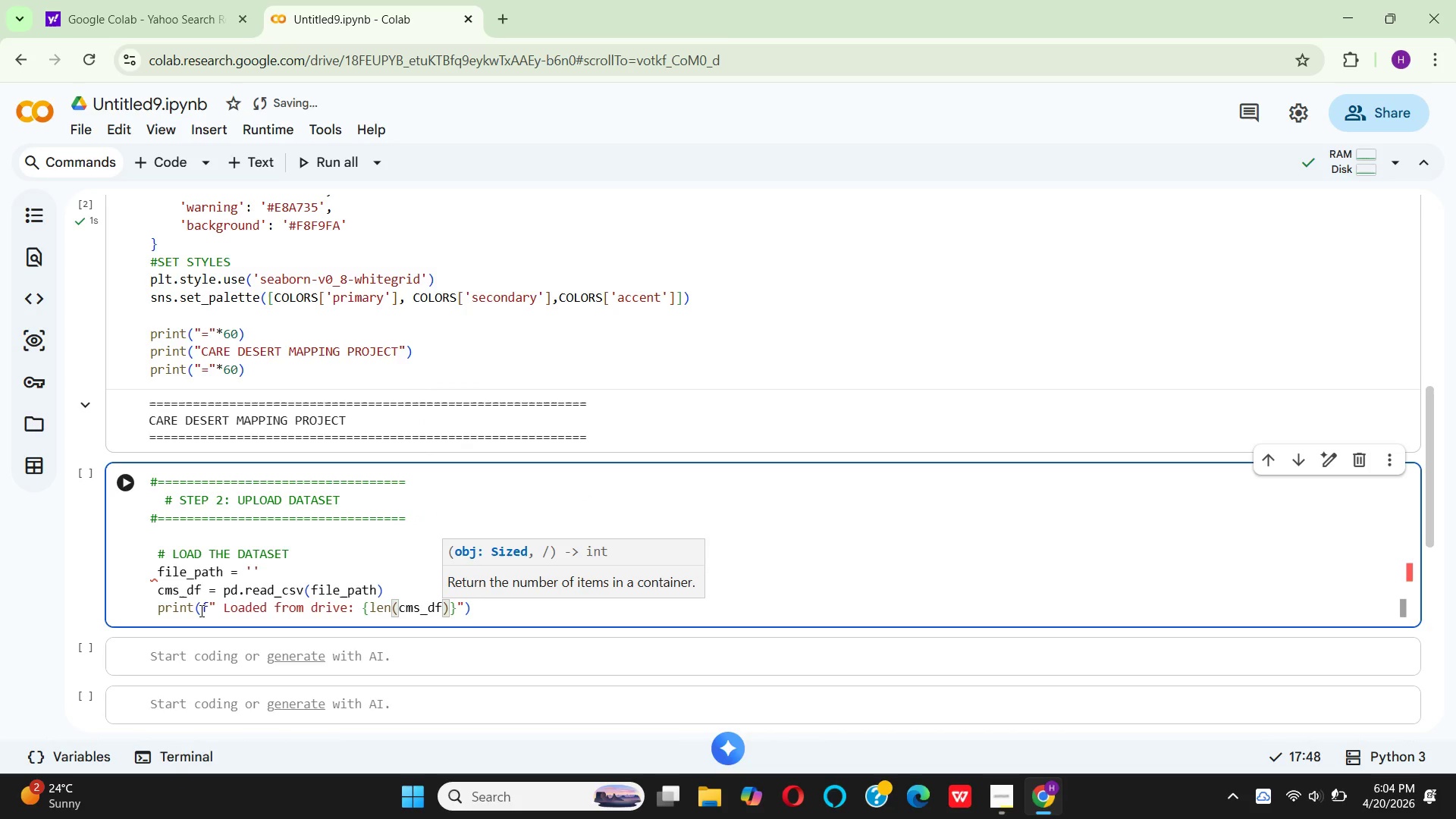 
key(ArrowRight)
 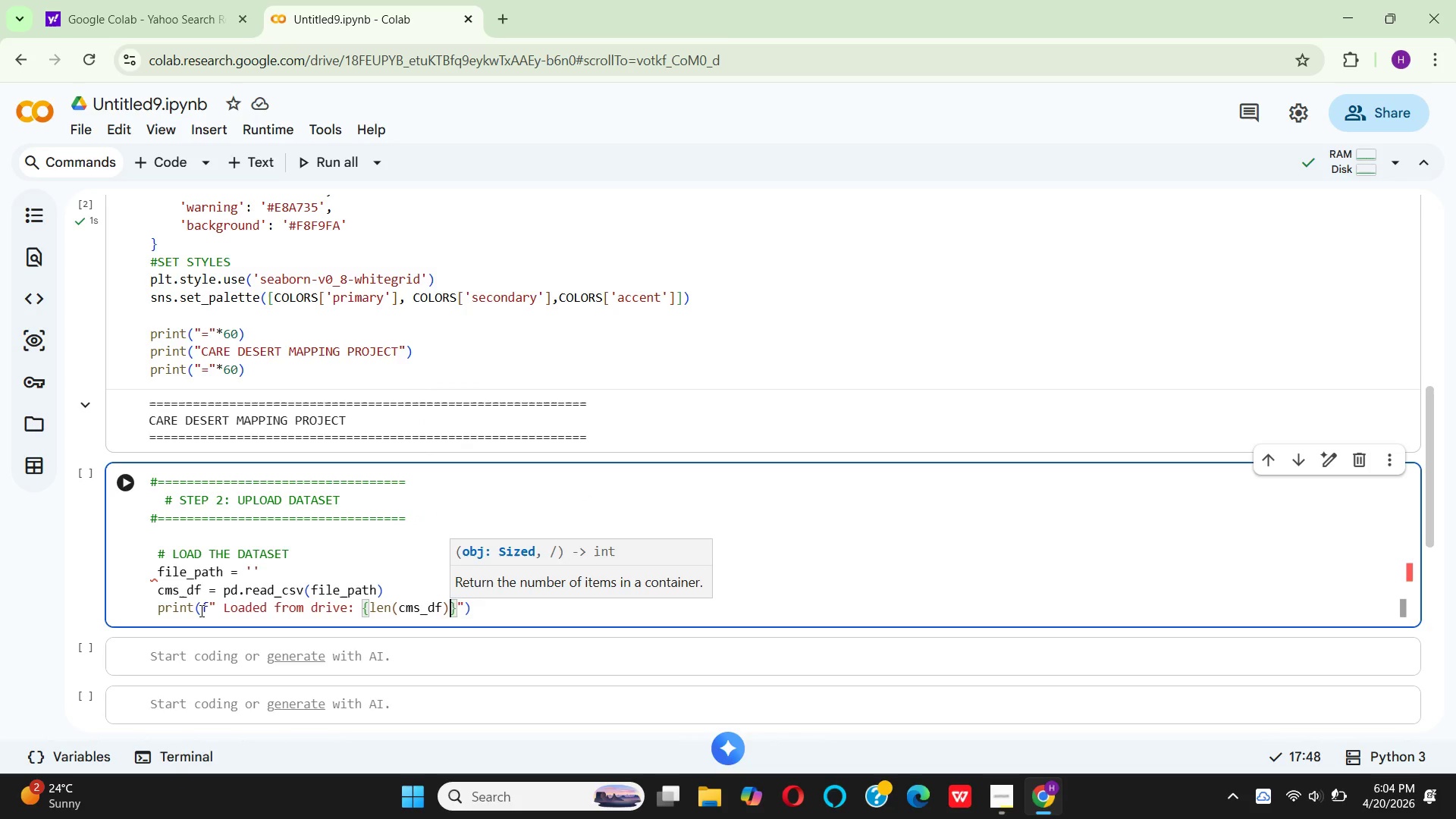 
key(Shift+Semicolon)
 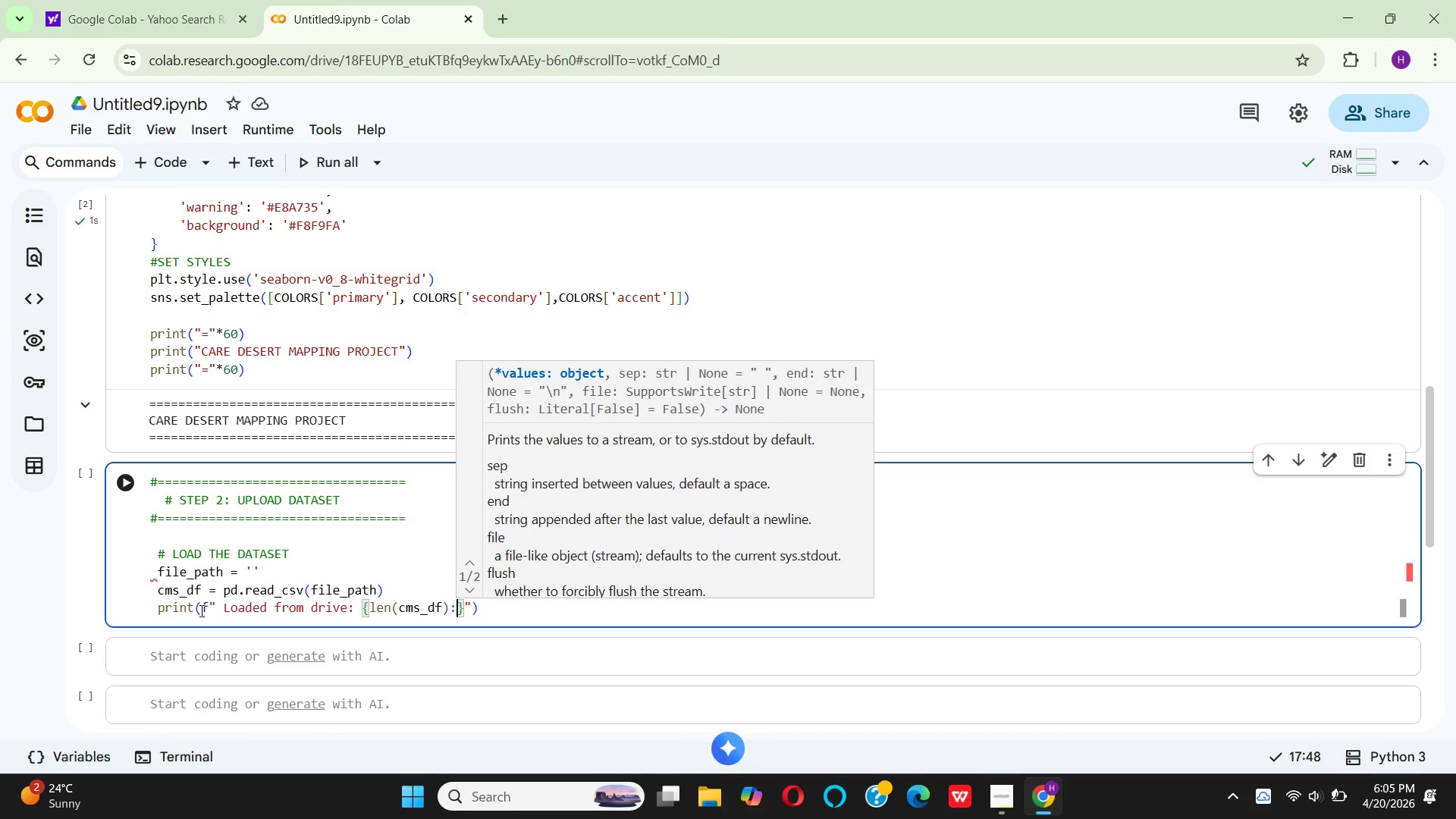 
key(Comma)
 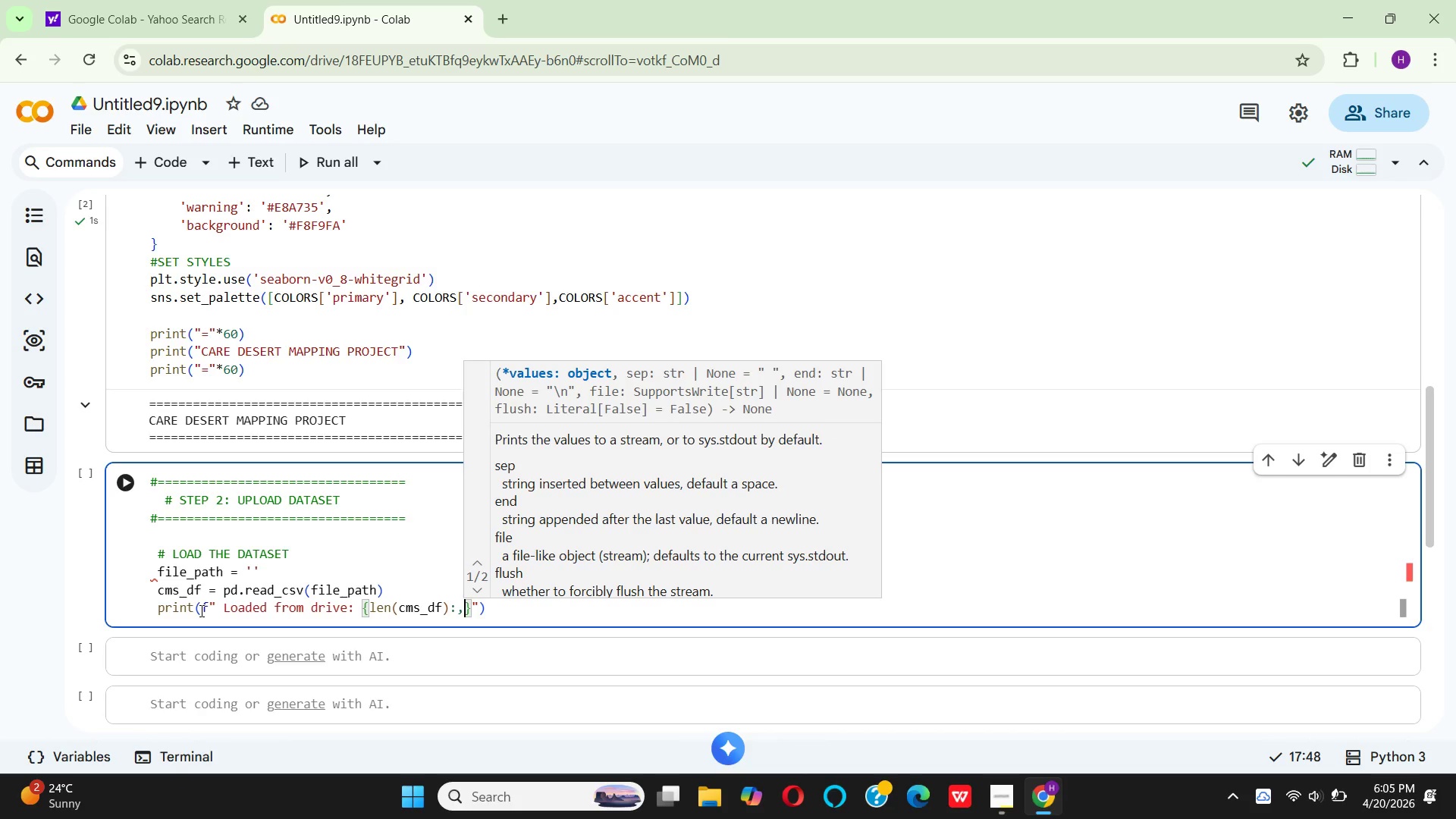 
key(ArrowRight)
 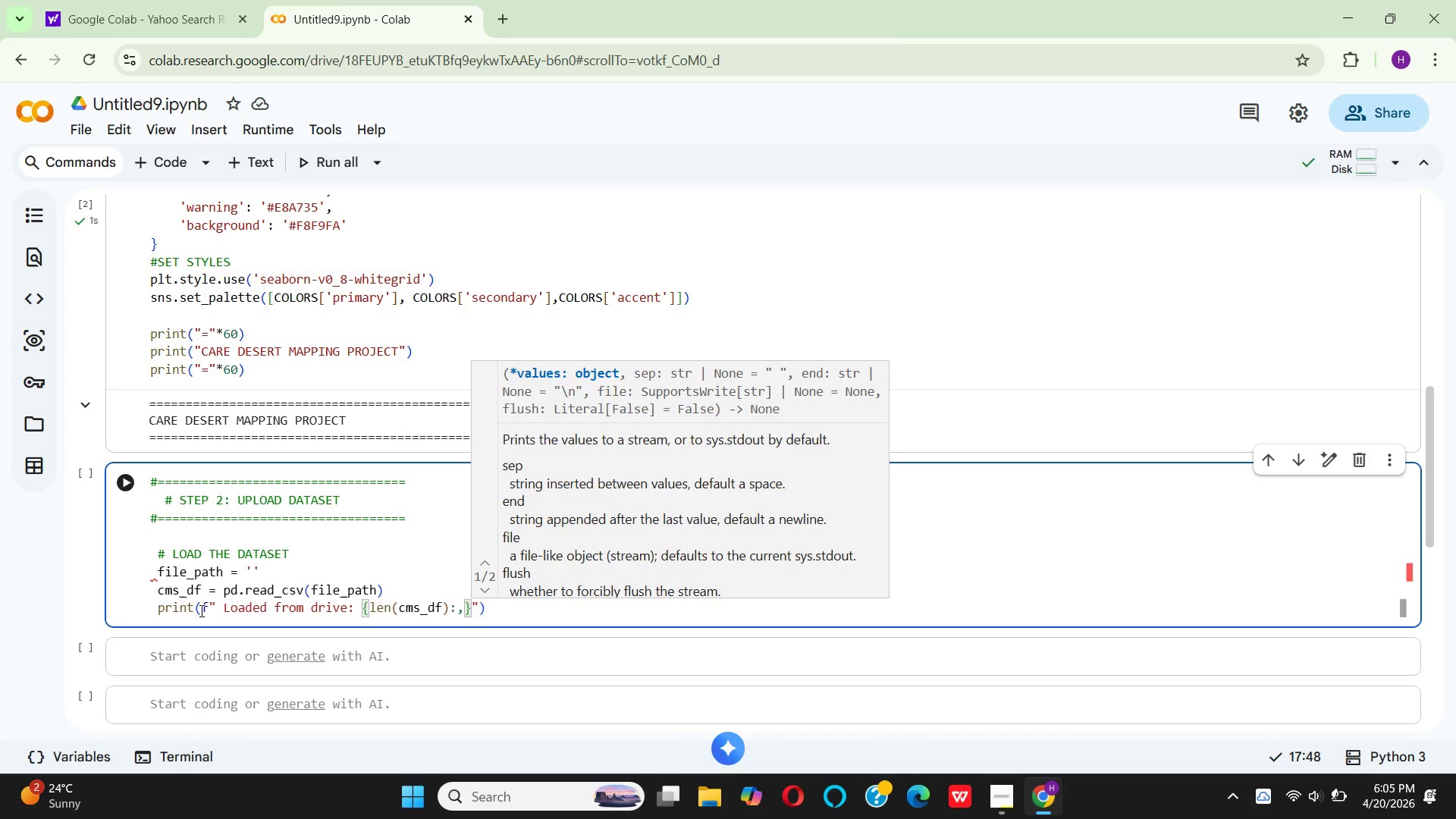 
type( RE)
key(Backspace)
key(Backspace)
type(records)
 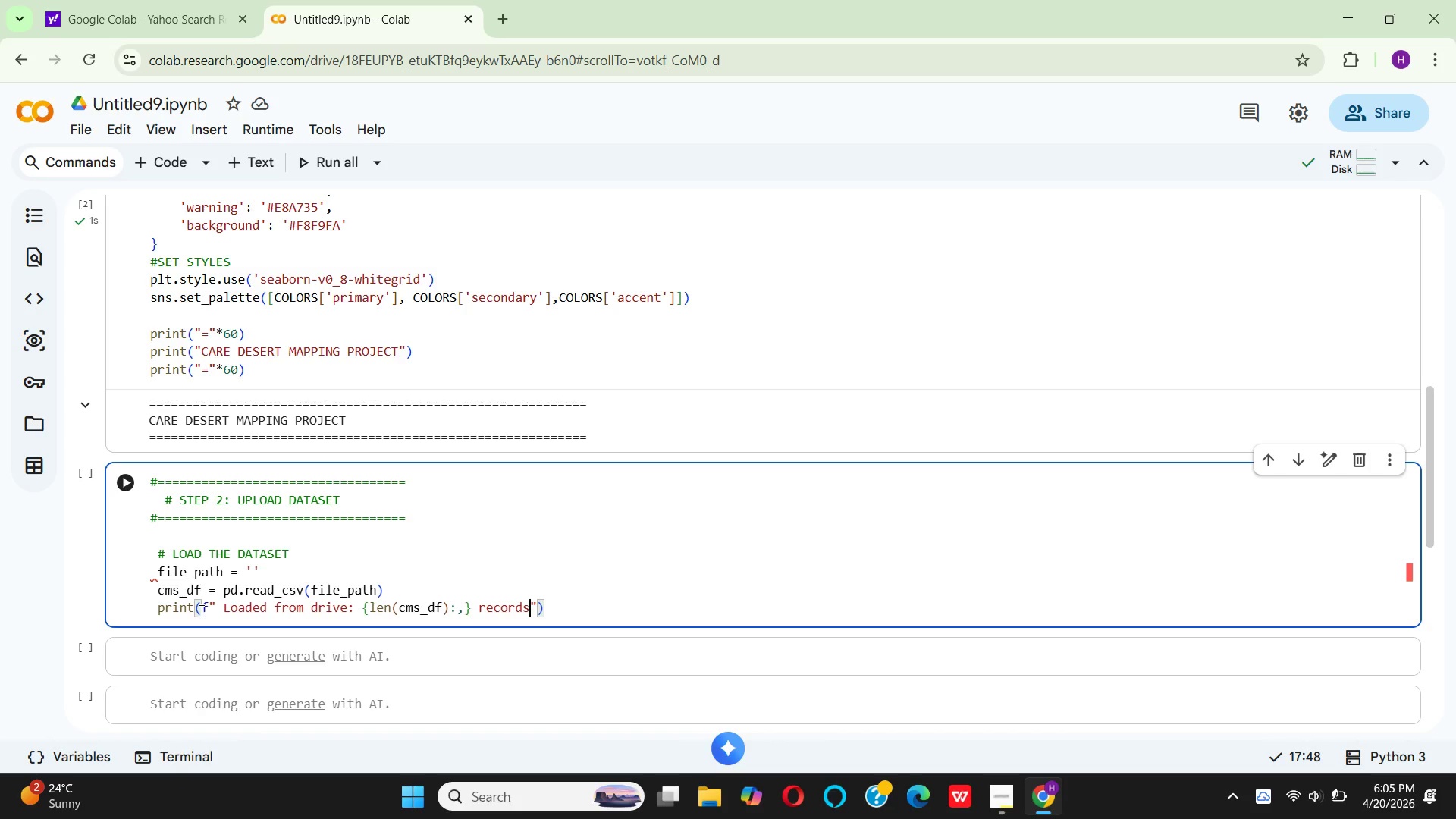 
key(ArrowRight)
 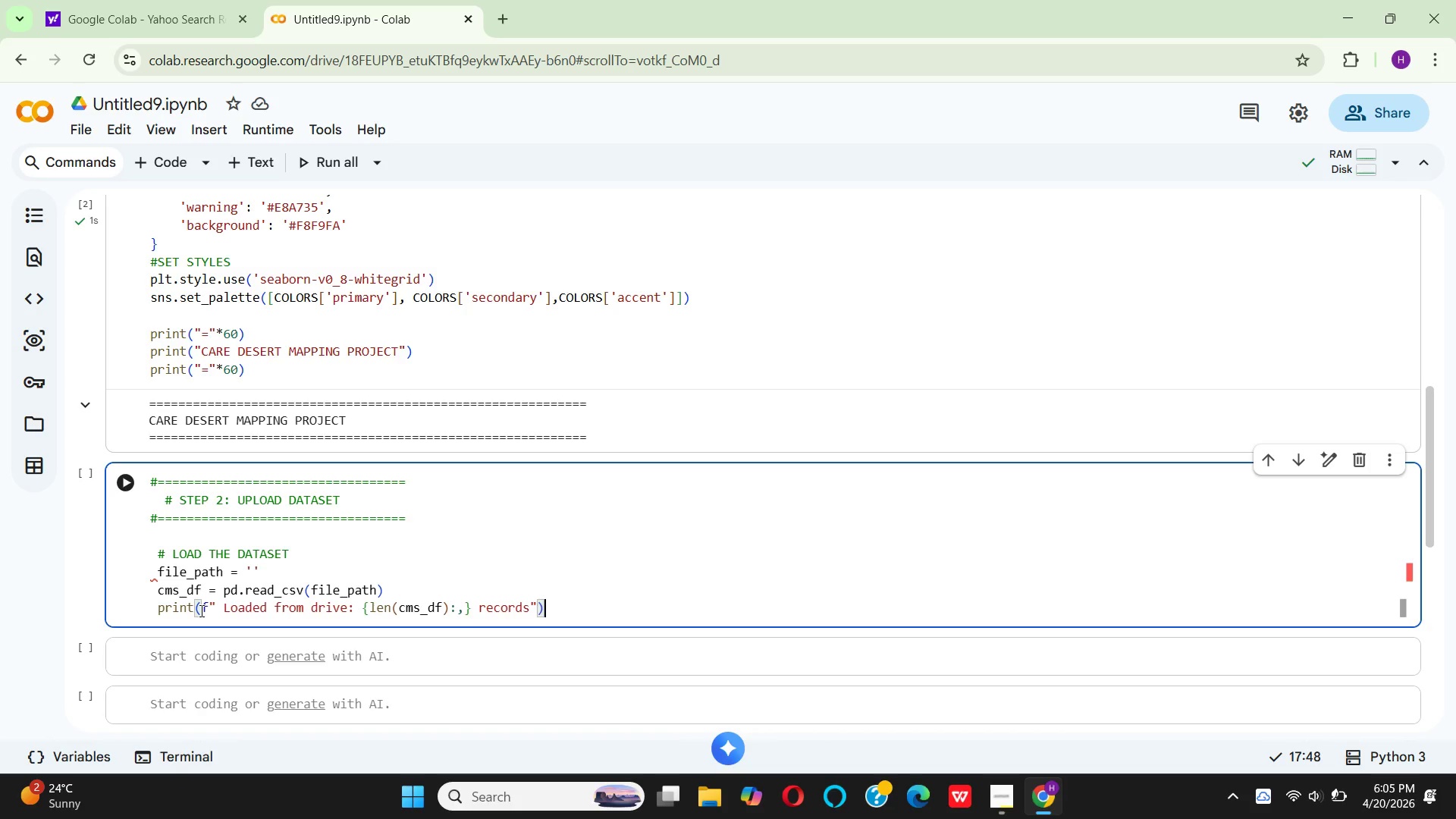 
key(ArrowRight)
 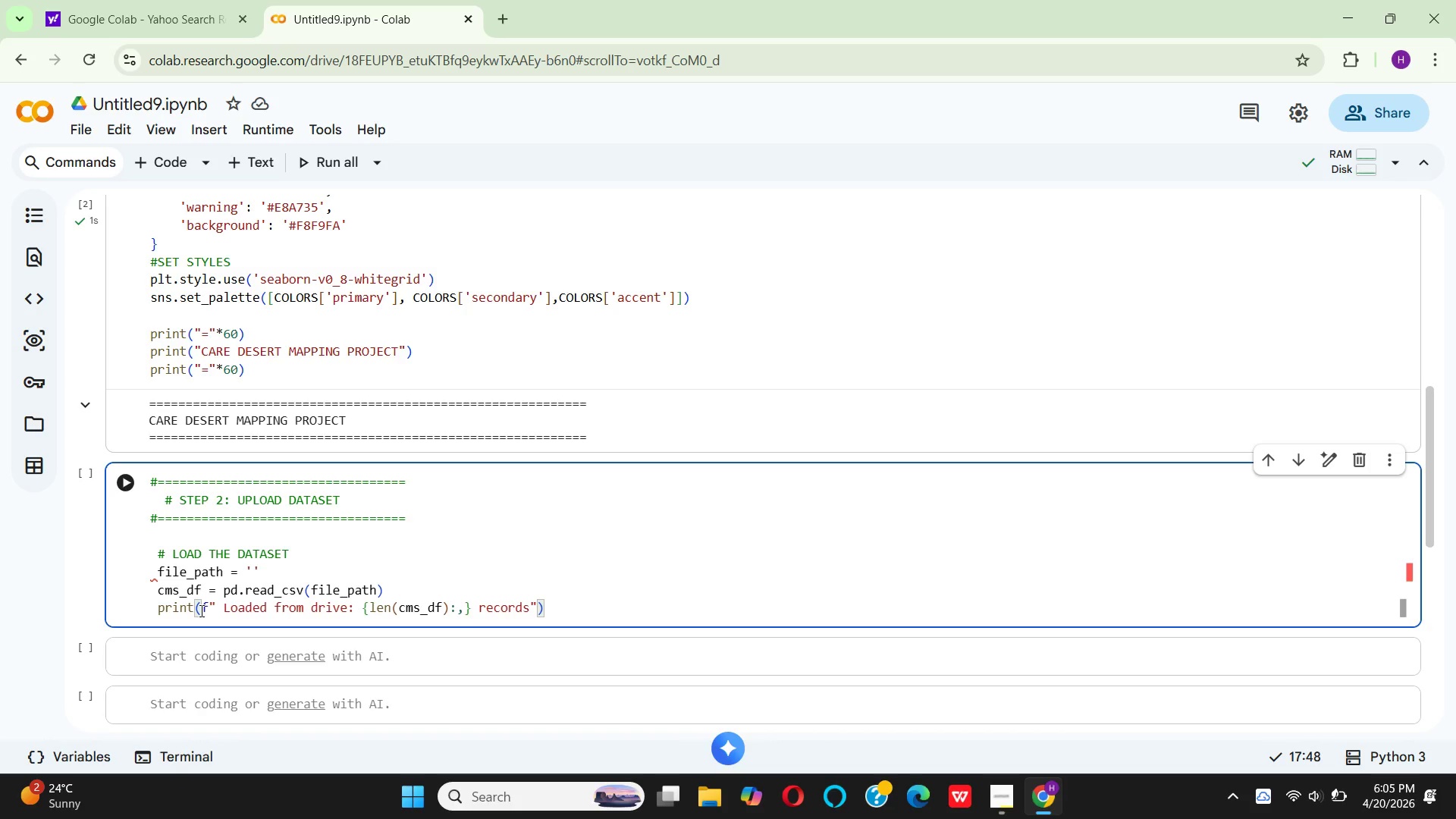 
key(Enter)
 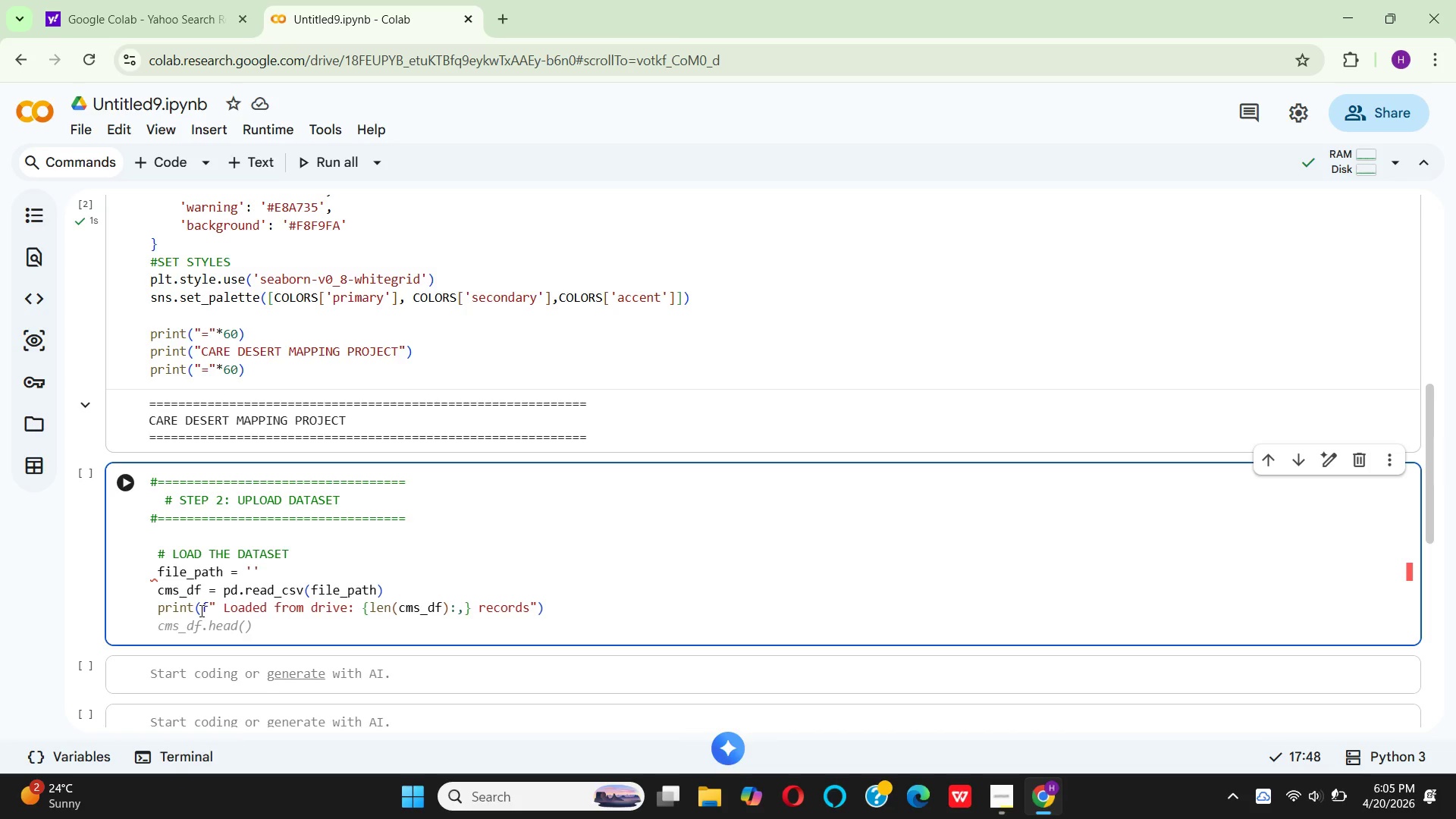 
type(pr)
 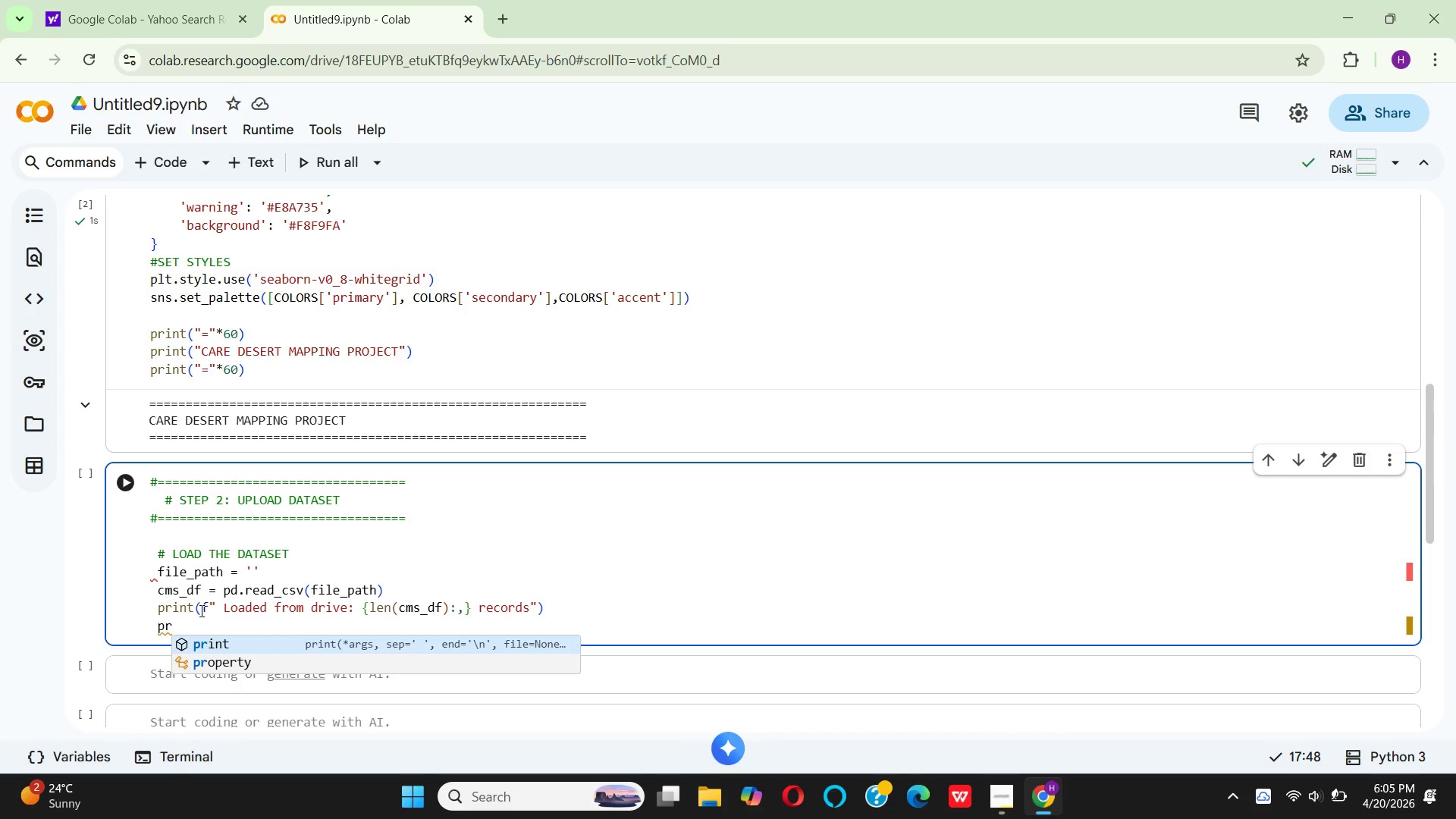 
key(Enter)
 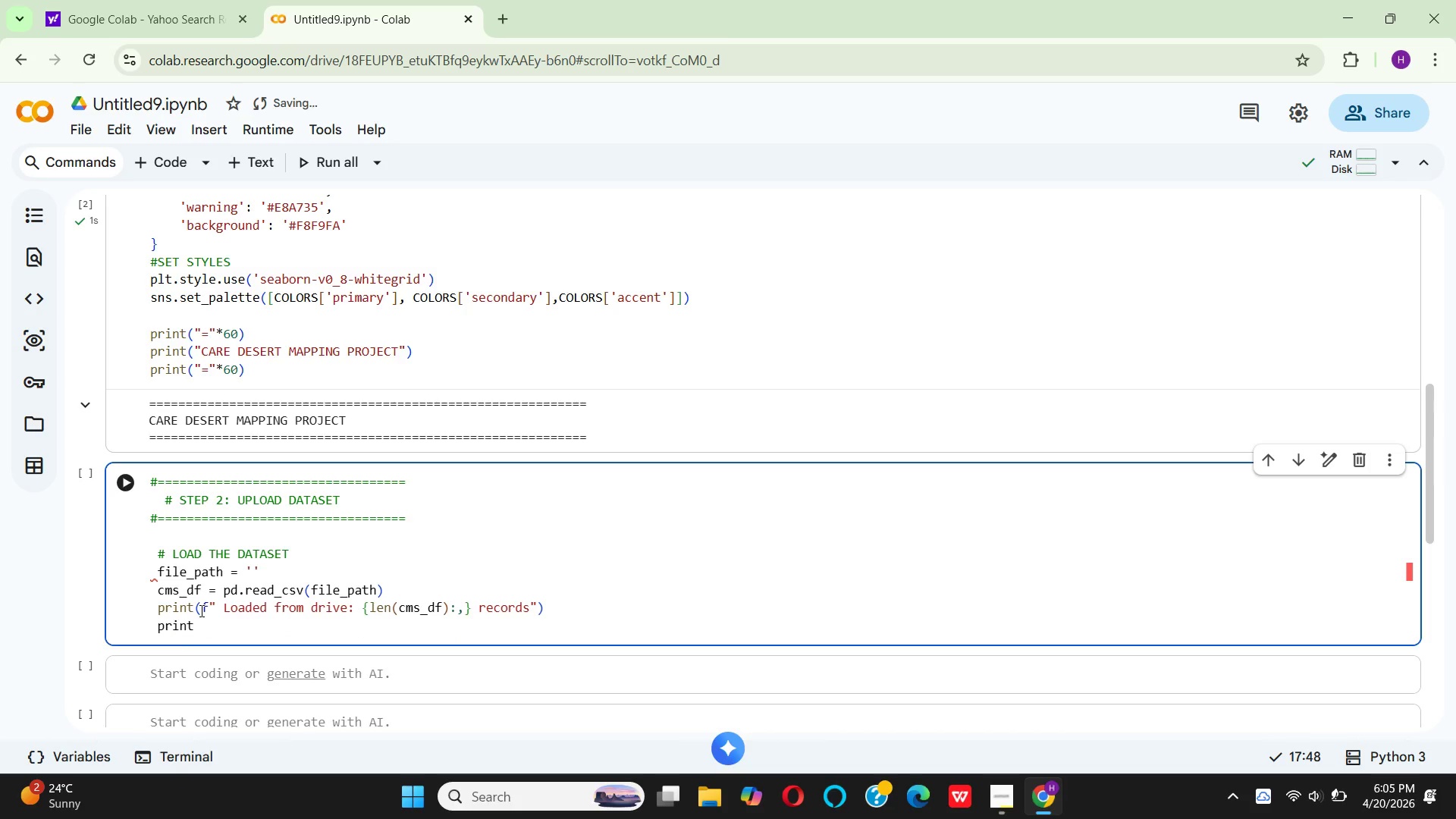 
type((f" )
 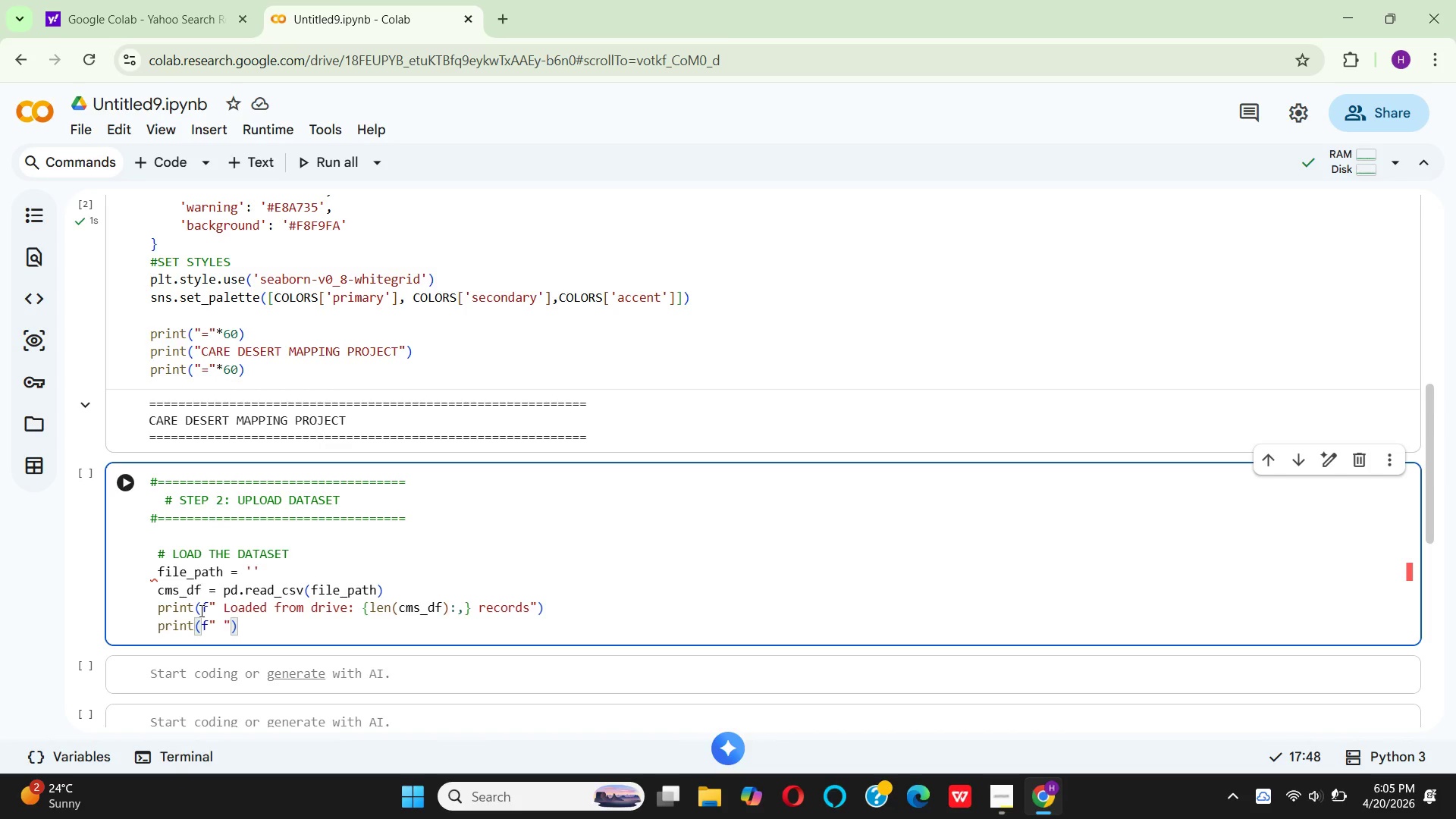 
hold_key(key=CapsLock, duration=0.33)
 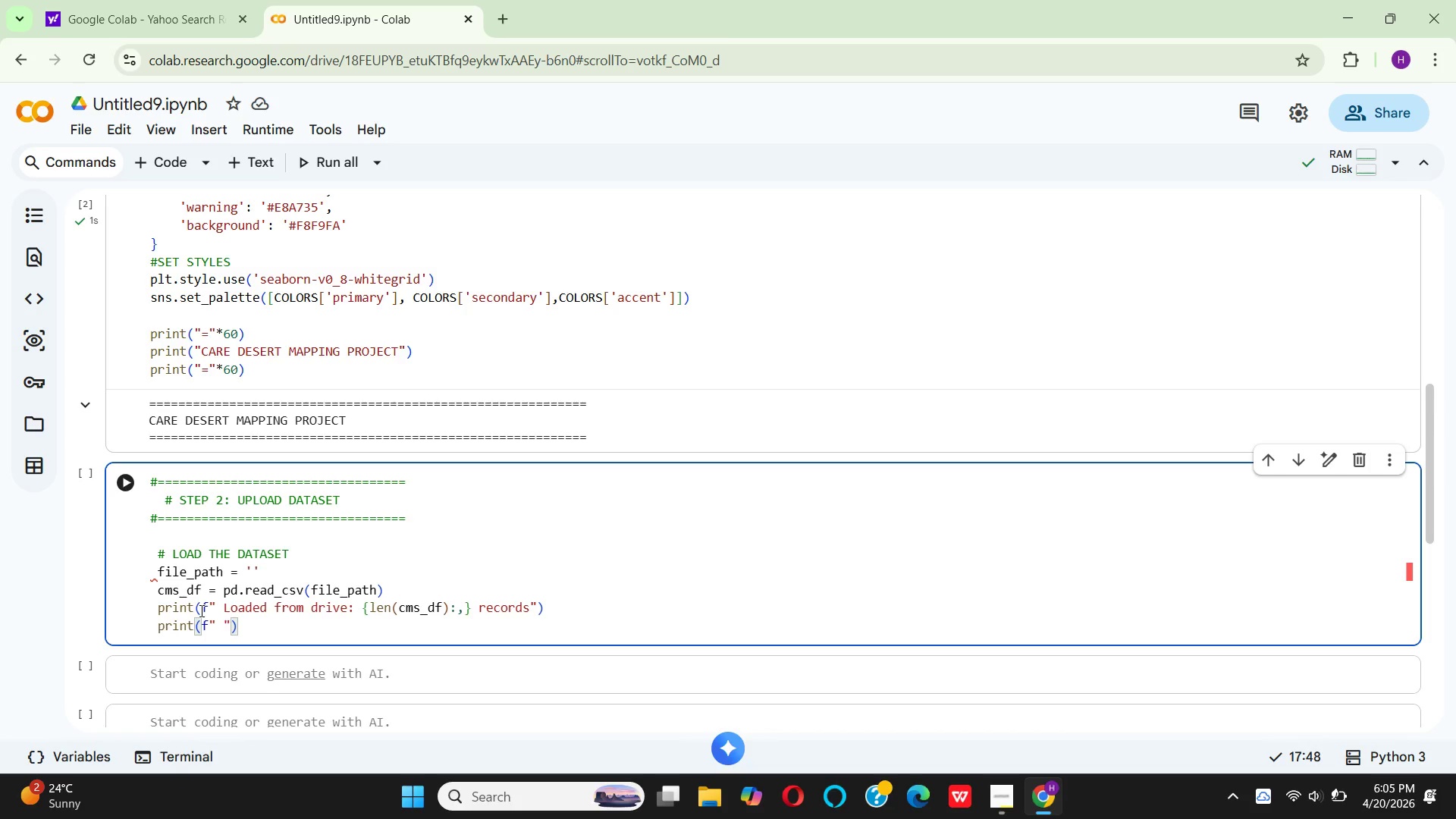 
type(c)
key(Backspace)
type(COLUMNS: {)
 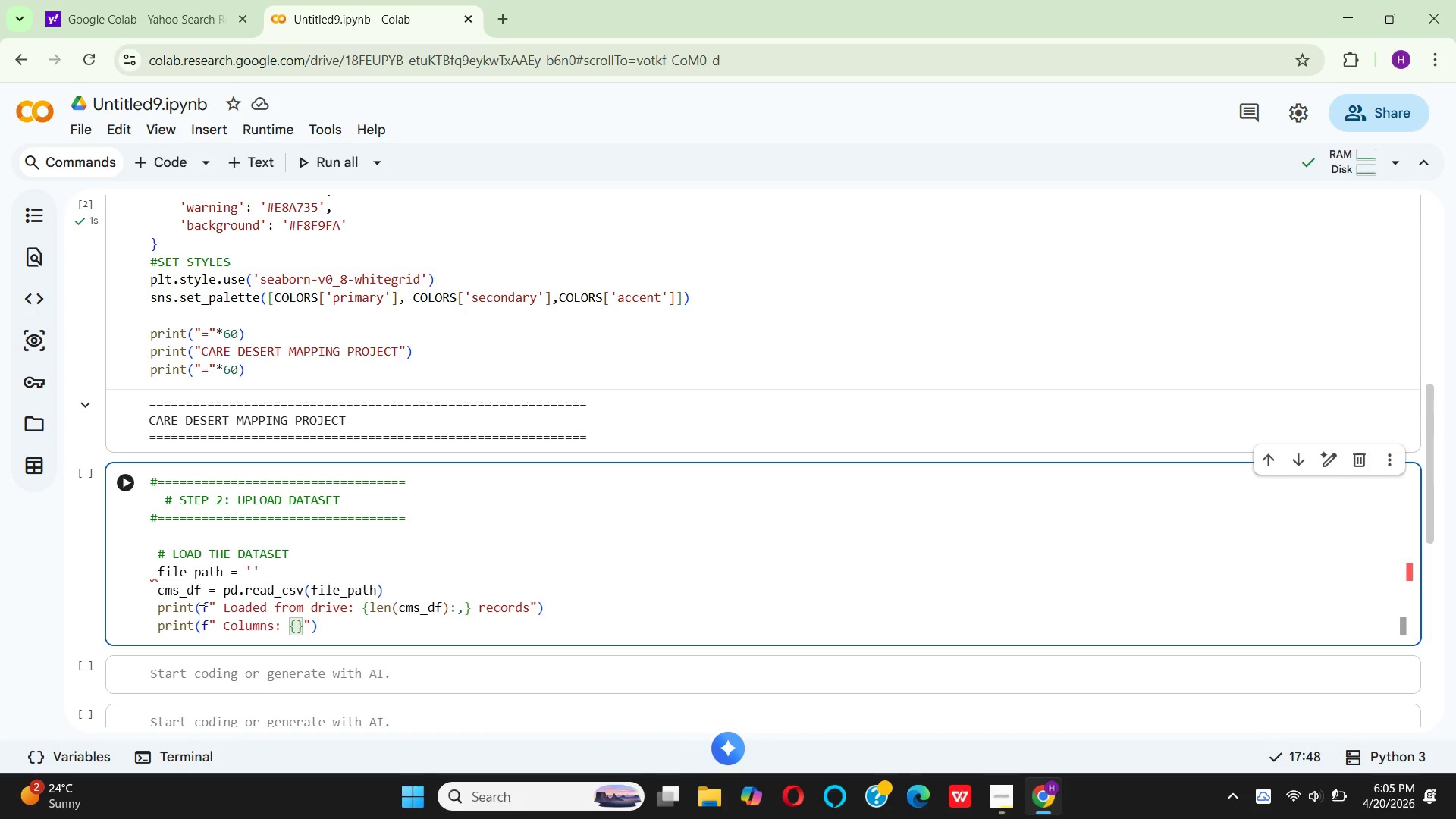 
hold_key(key=CapsLock, duration=0.34)
 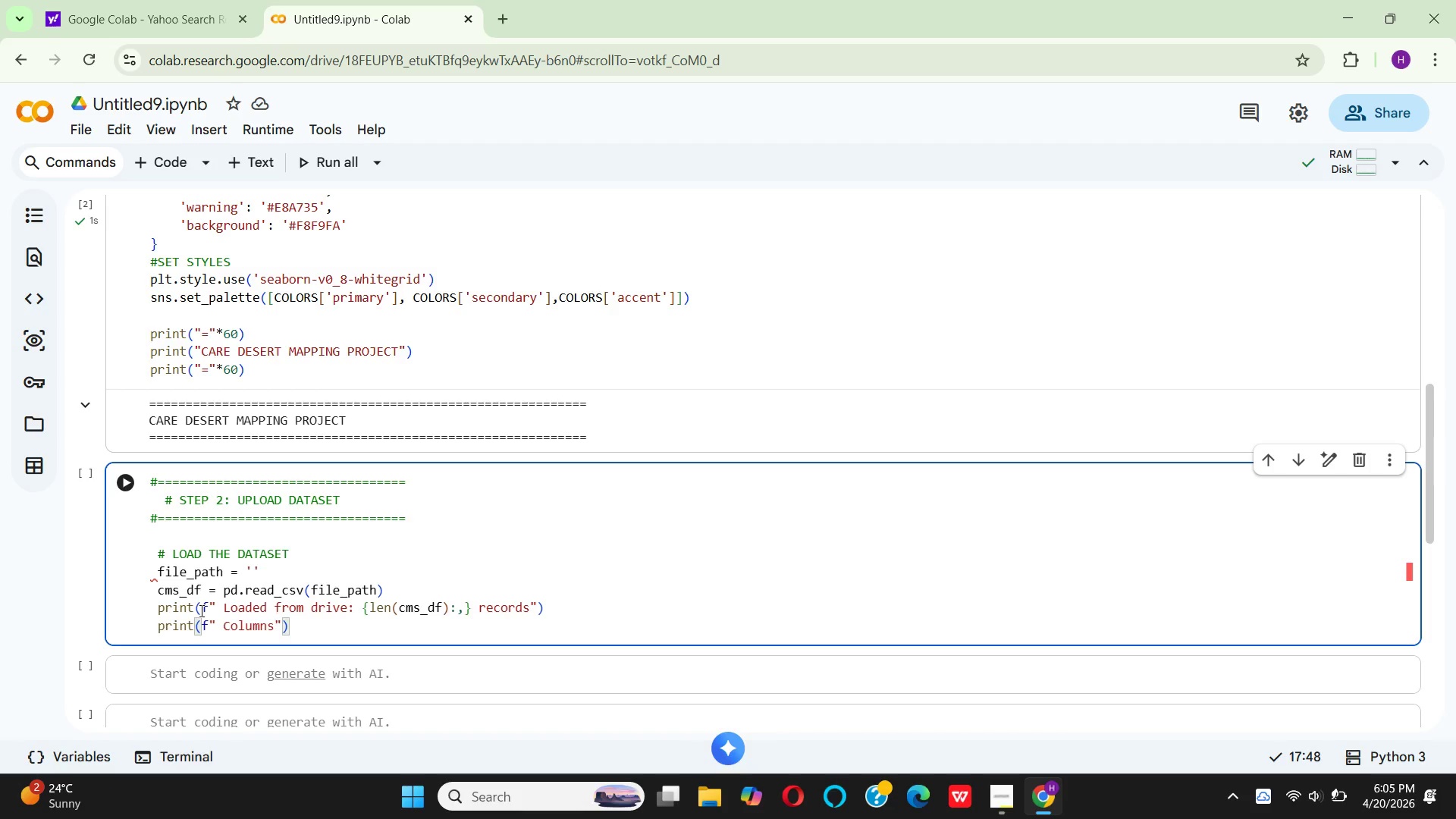 
wait(6.62)
 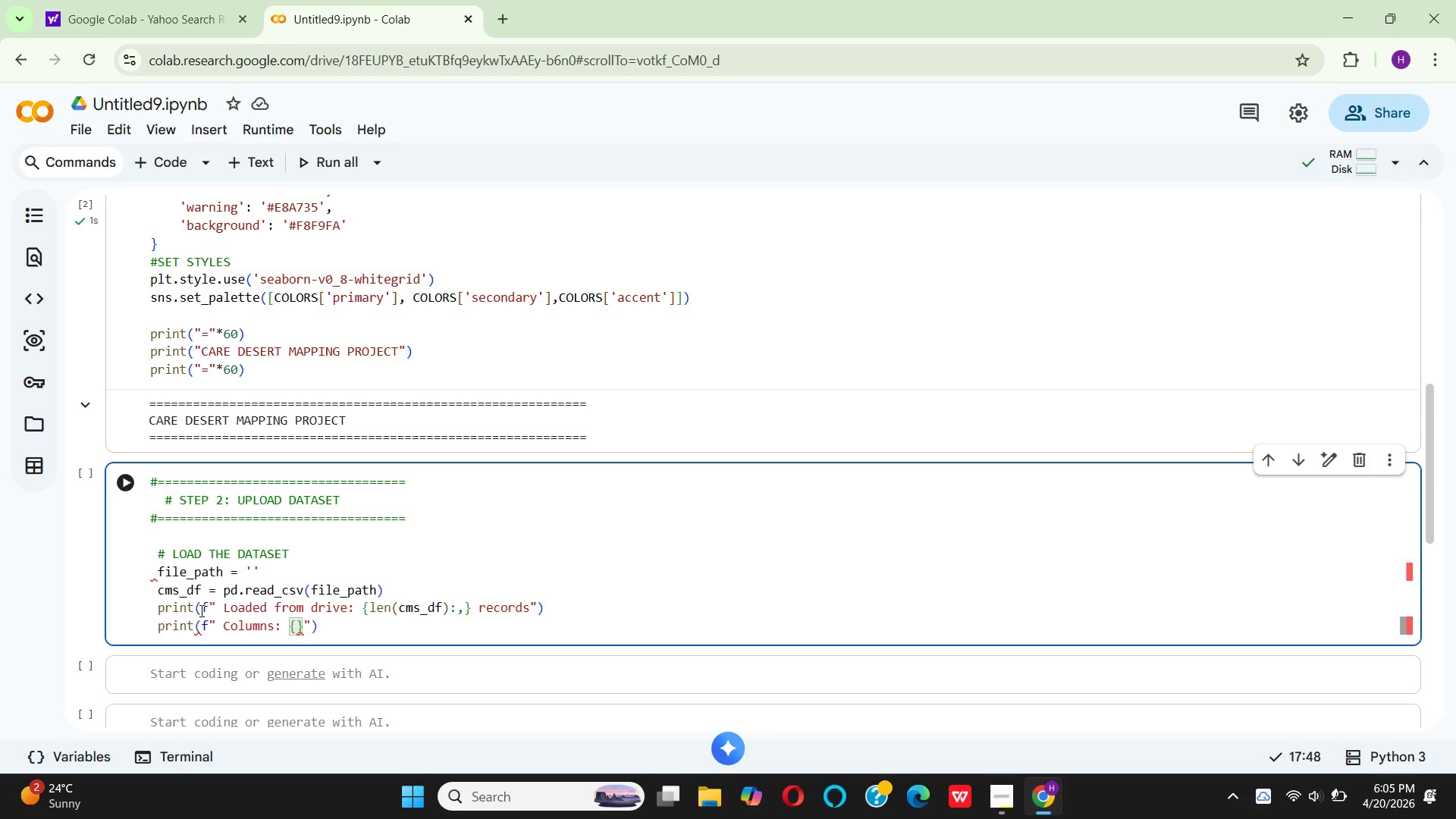 
type(list(cms)
 